 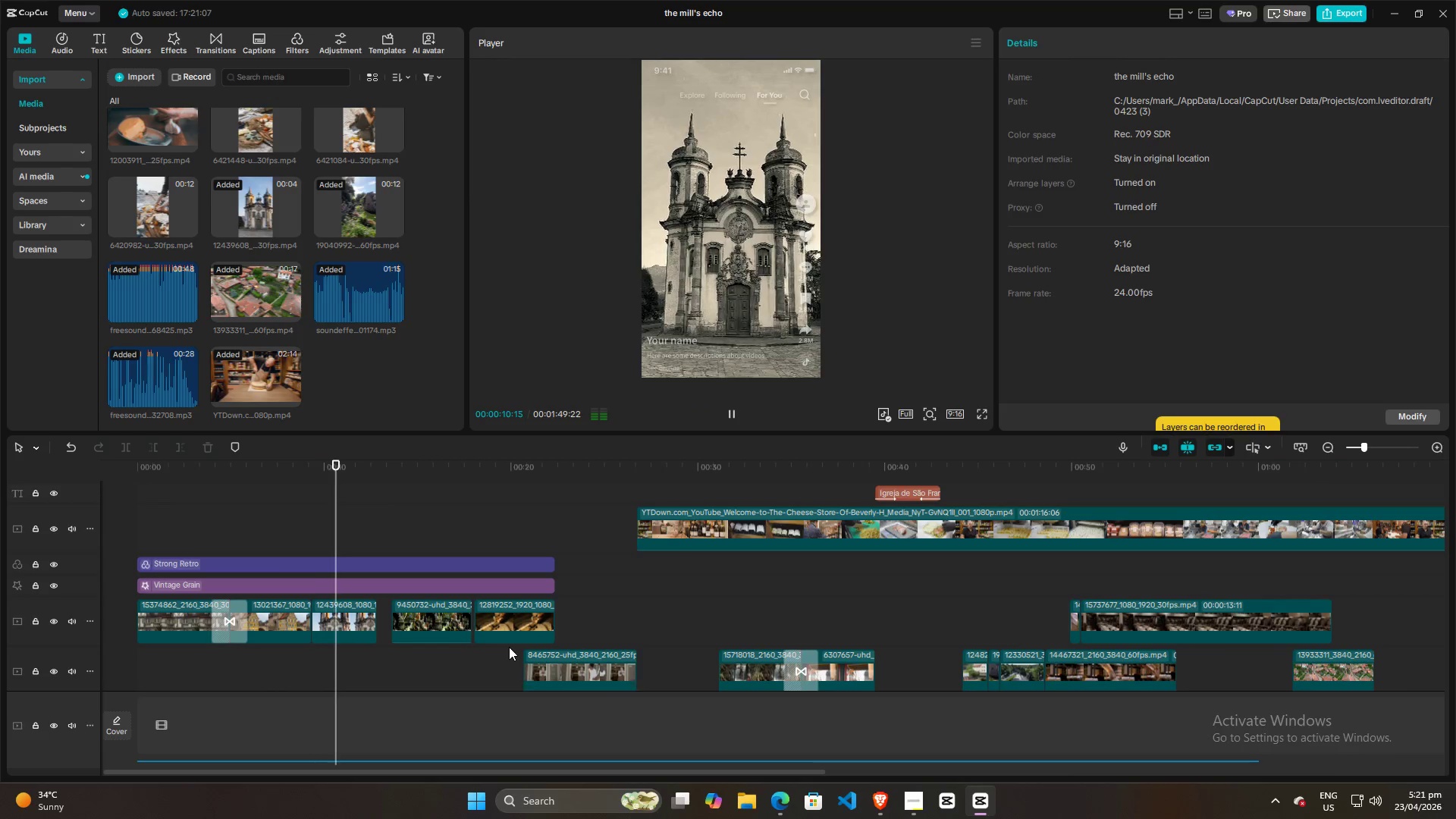 
key(Space)
 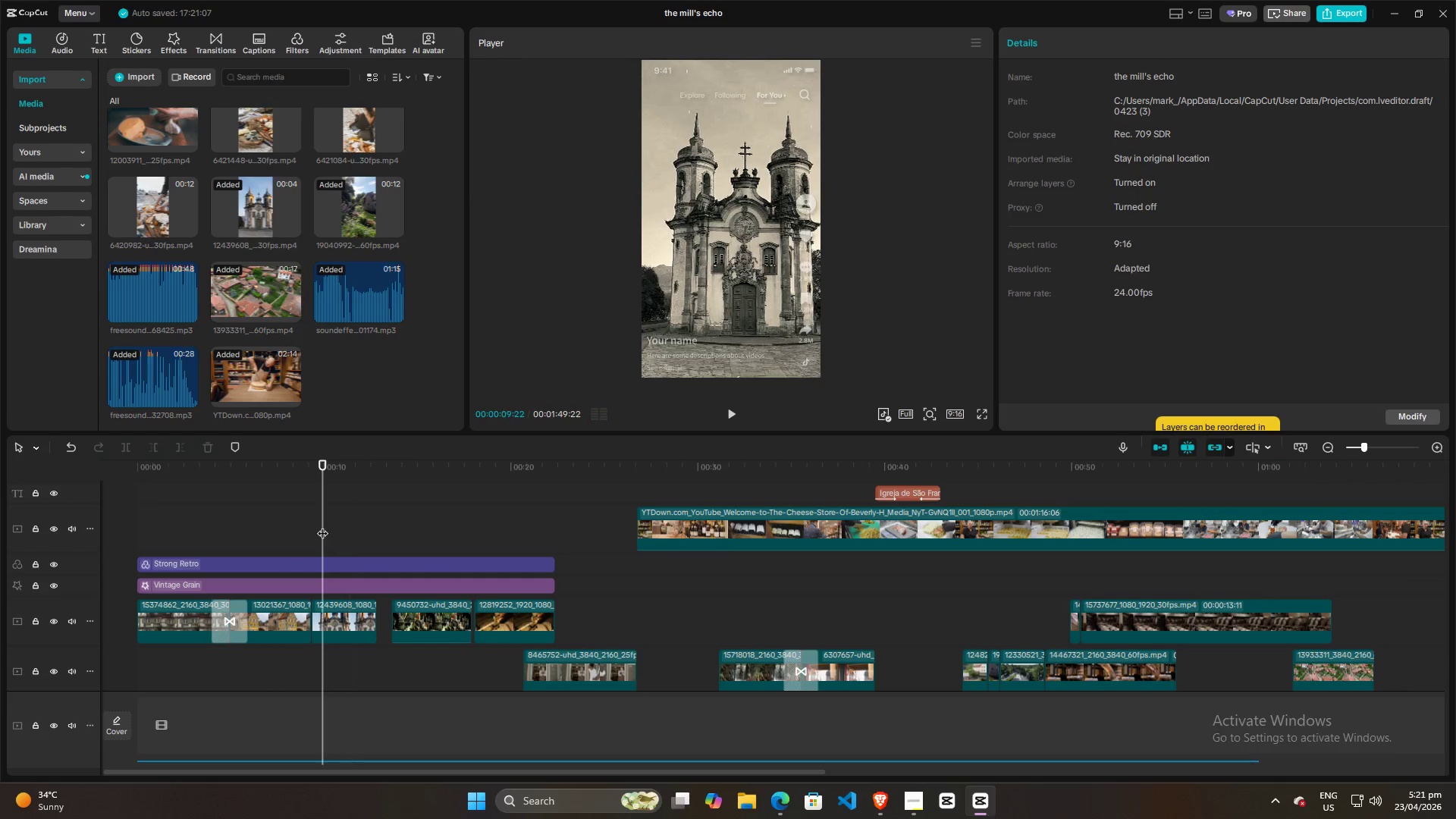 
double_click([312, 523])
 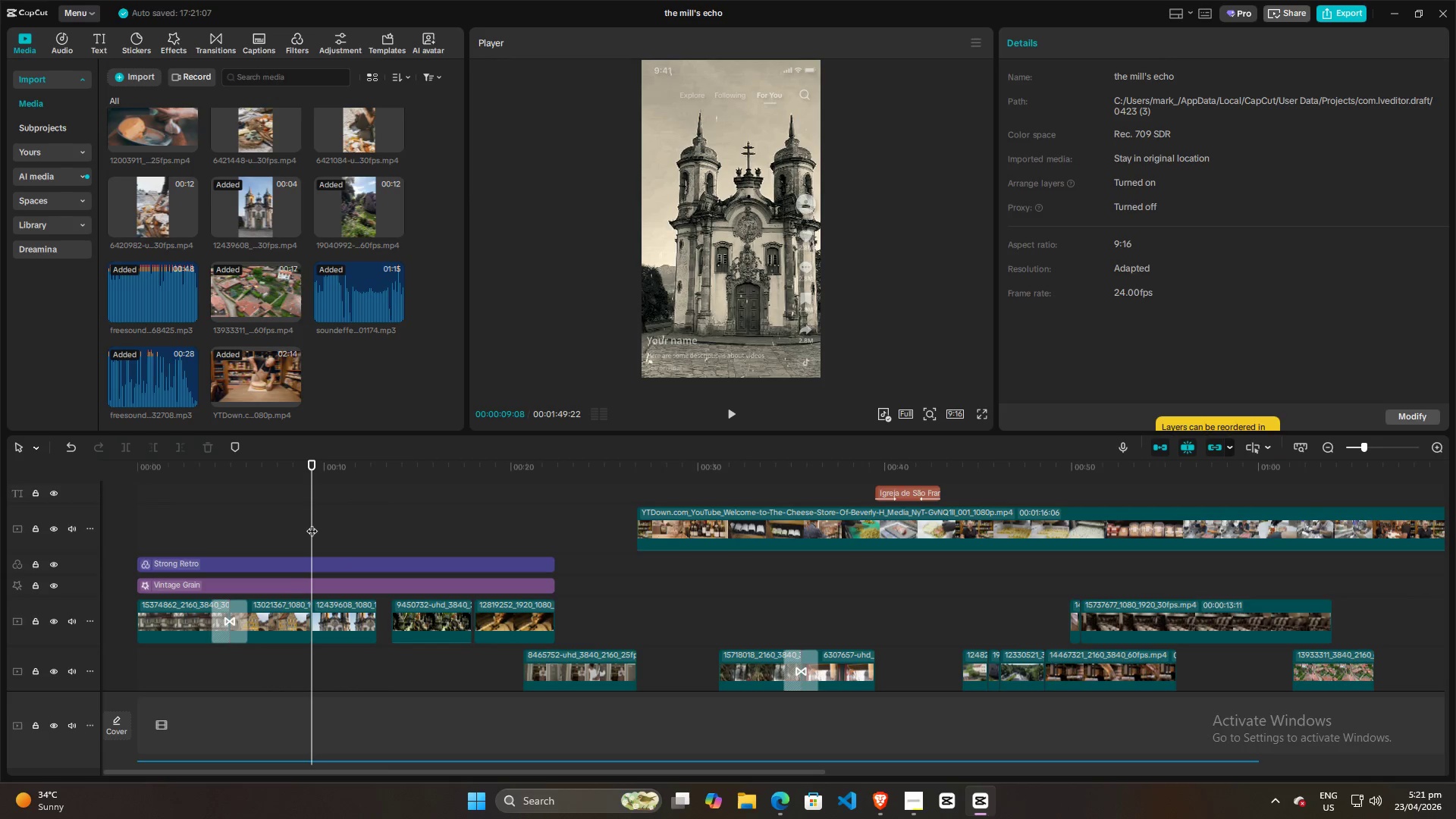 
key(Space)
 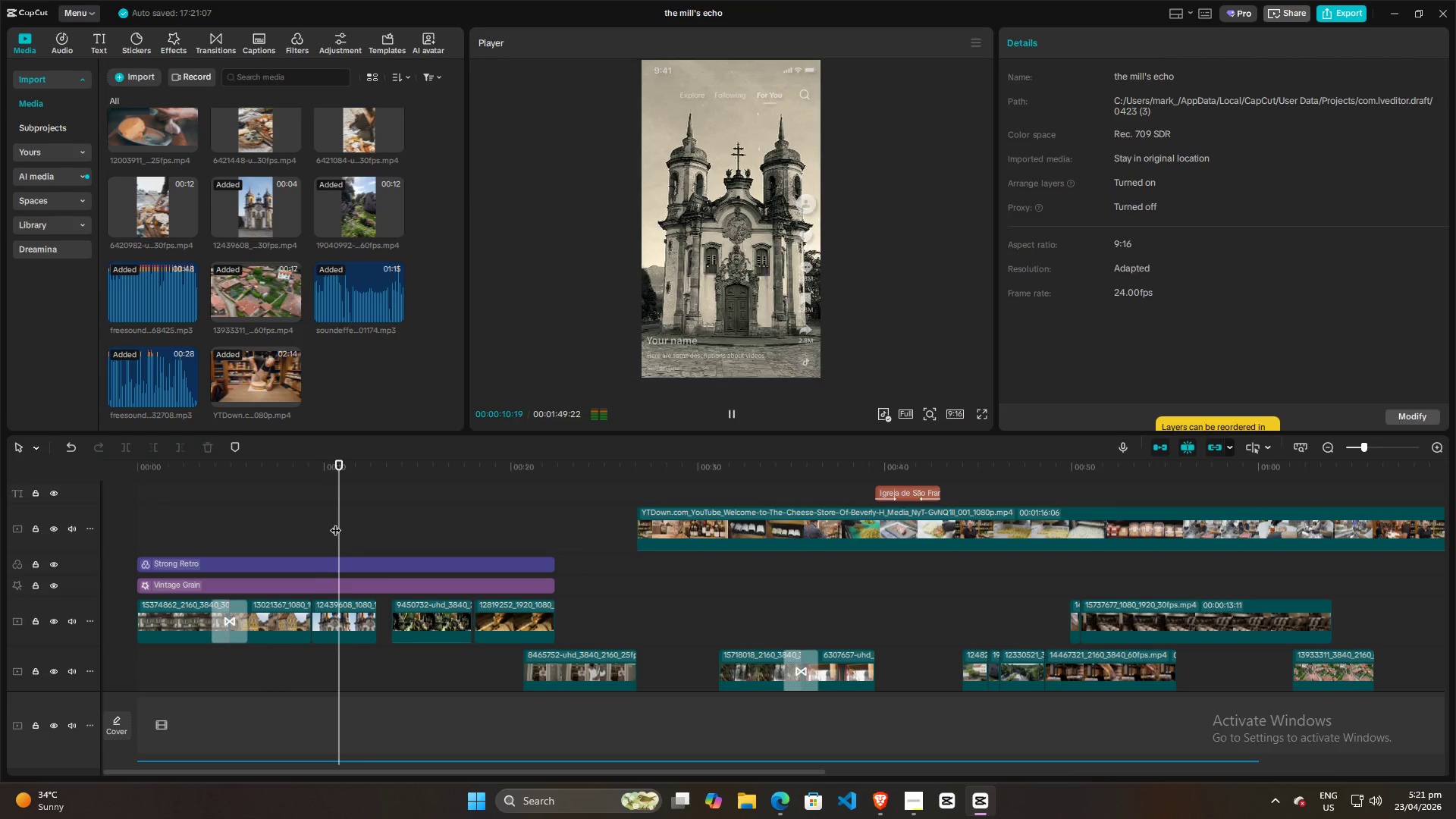 
key(Space)
 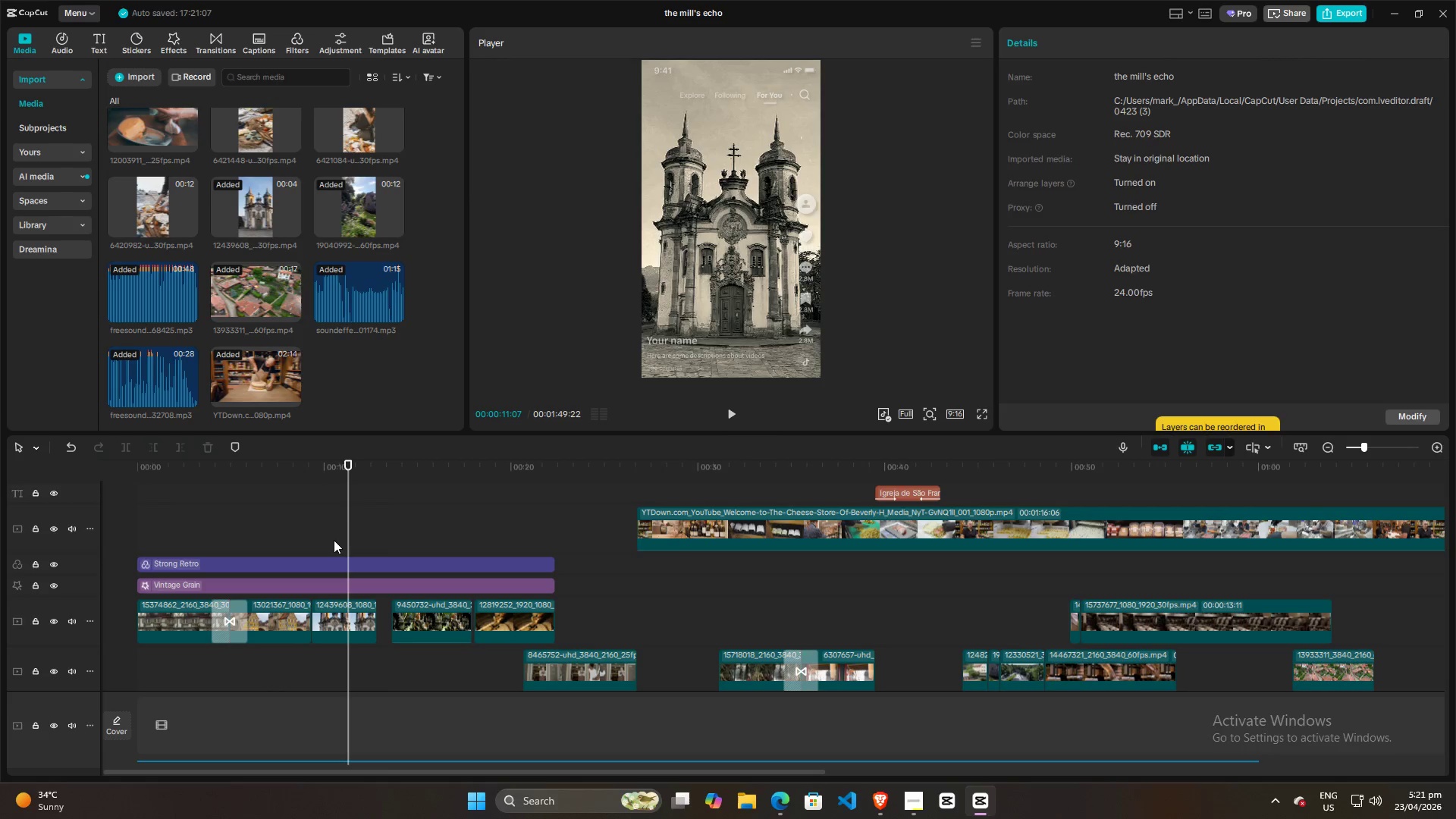 
left_click([327, 529])
 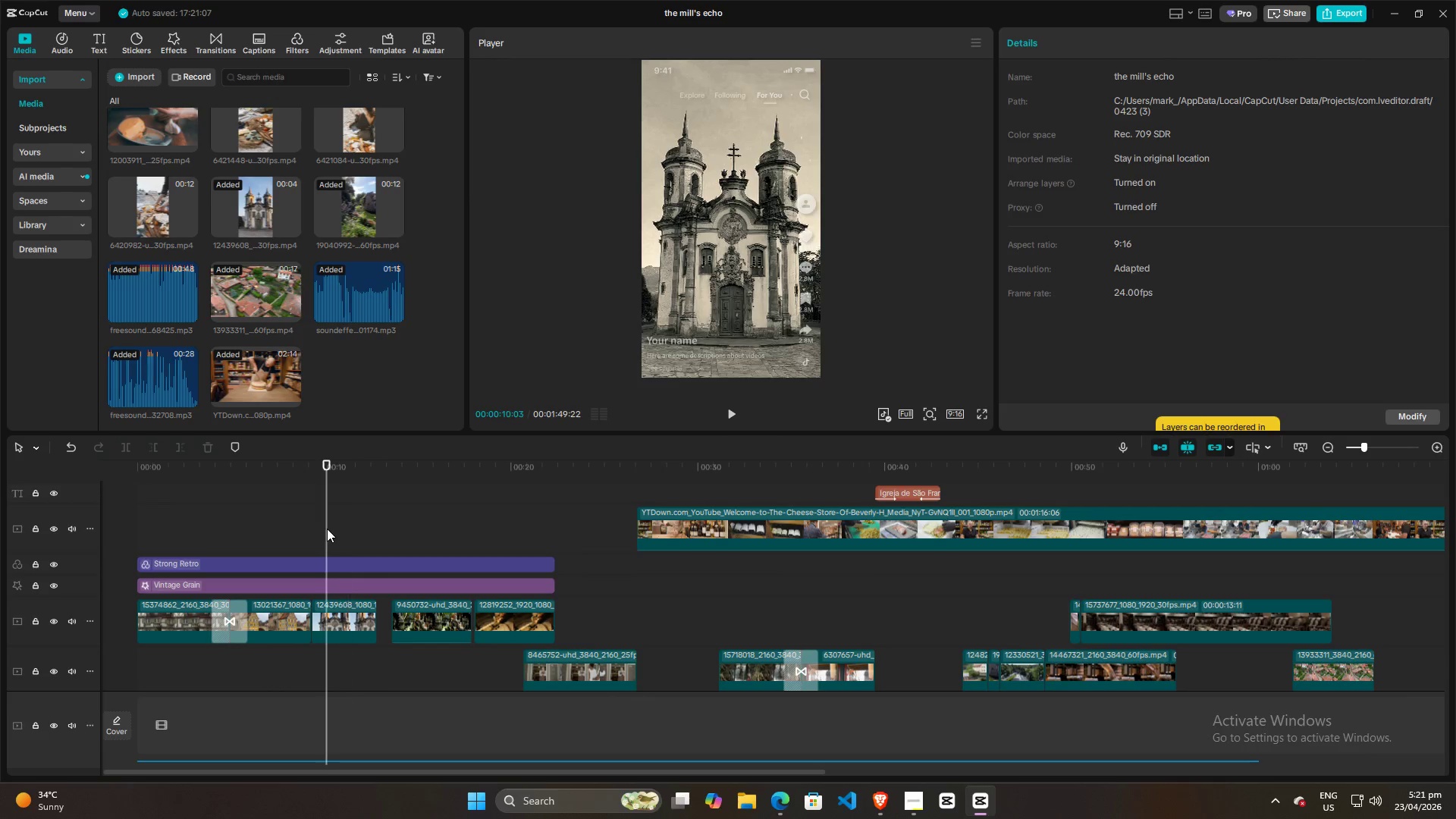 
key(Space)
 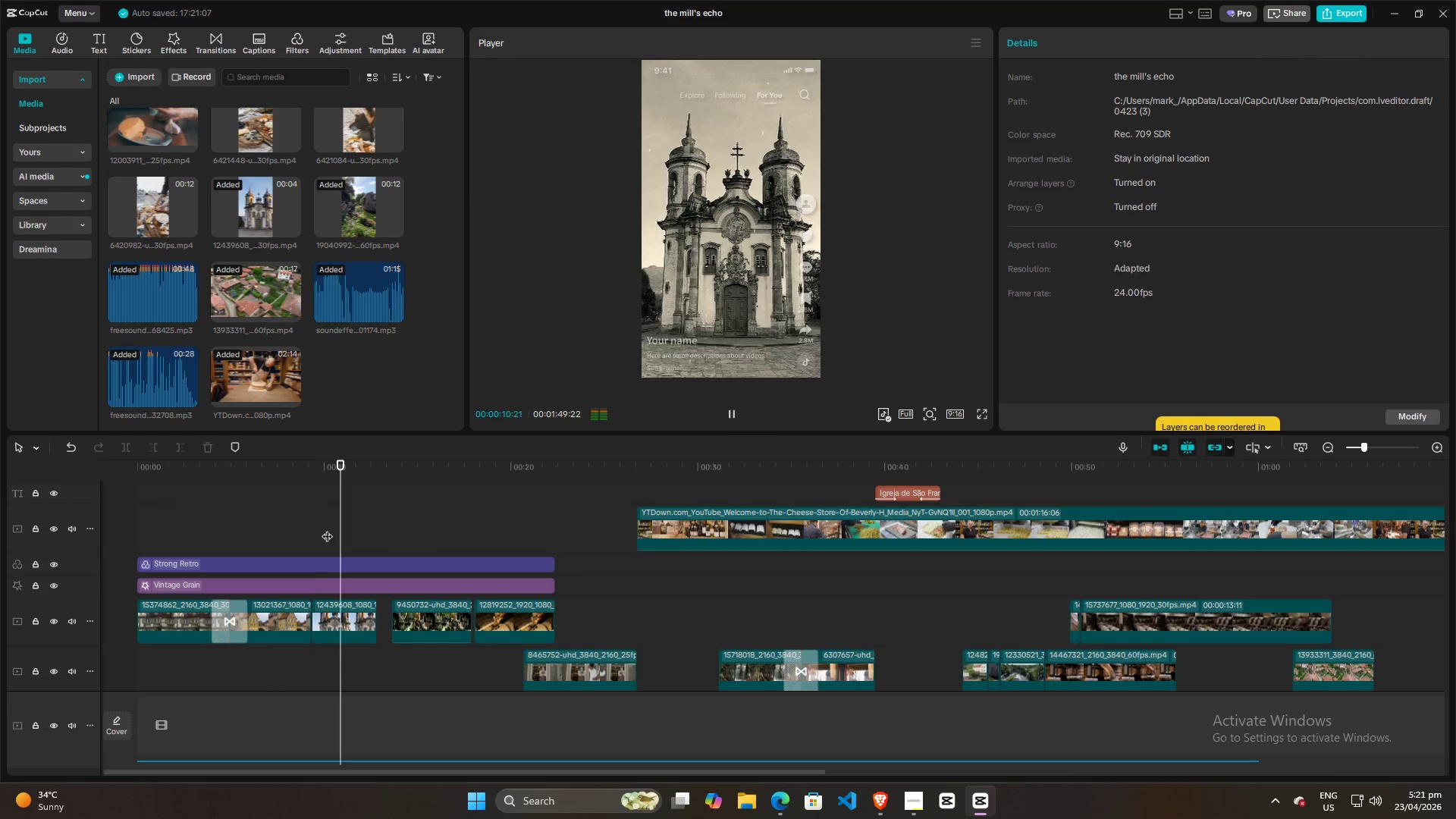 
key(Space)
 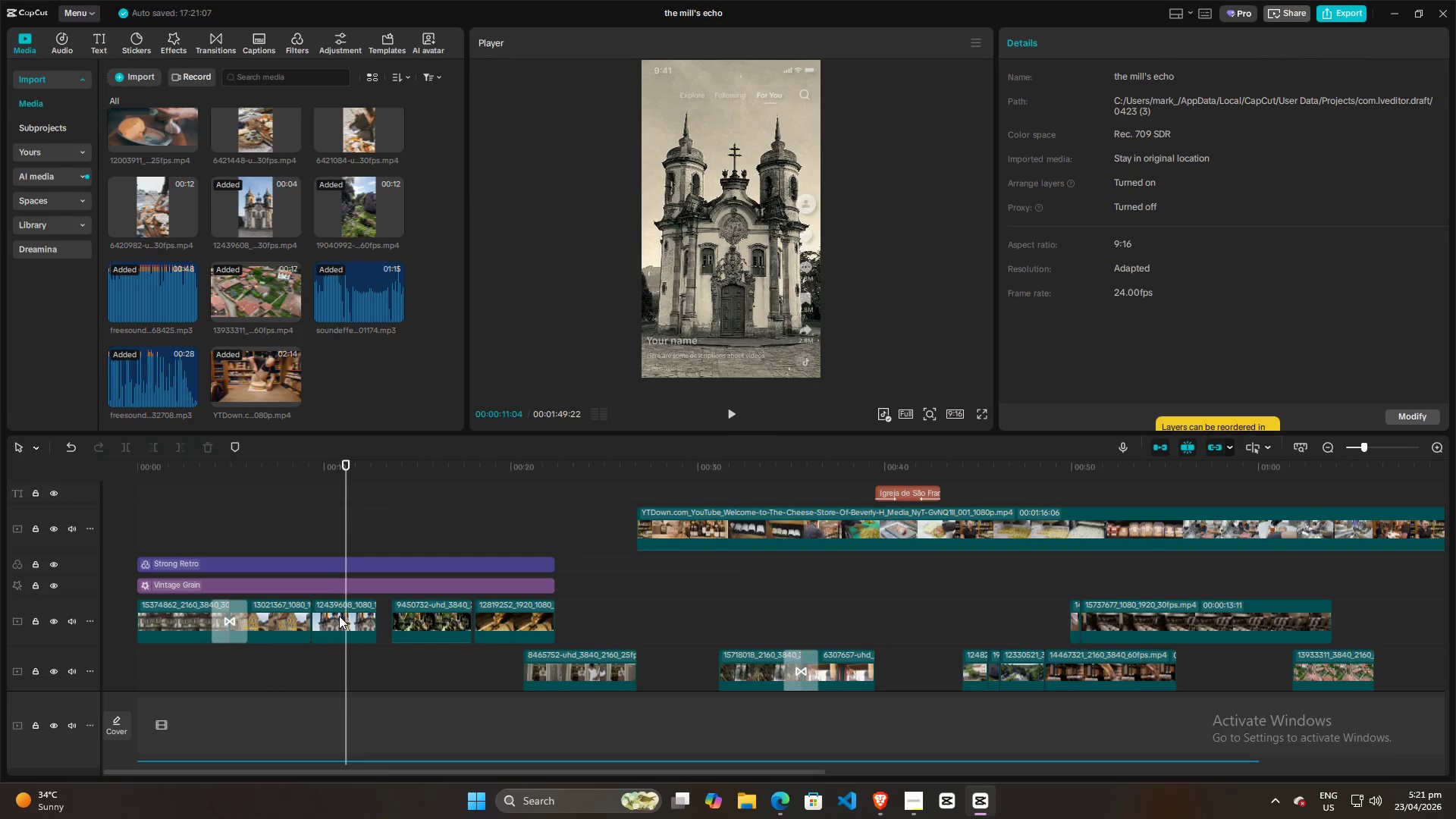 
left_click([324, 519])
 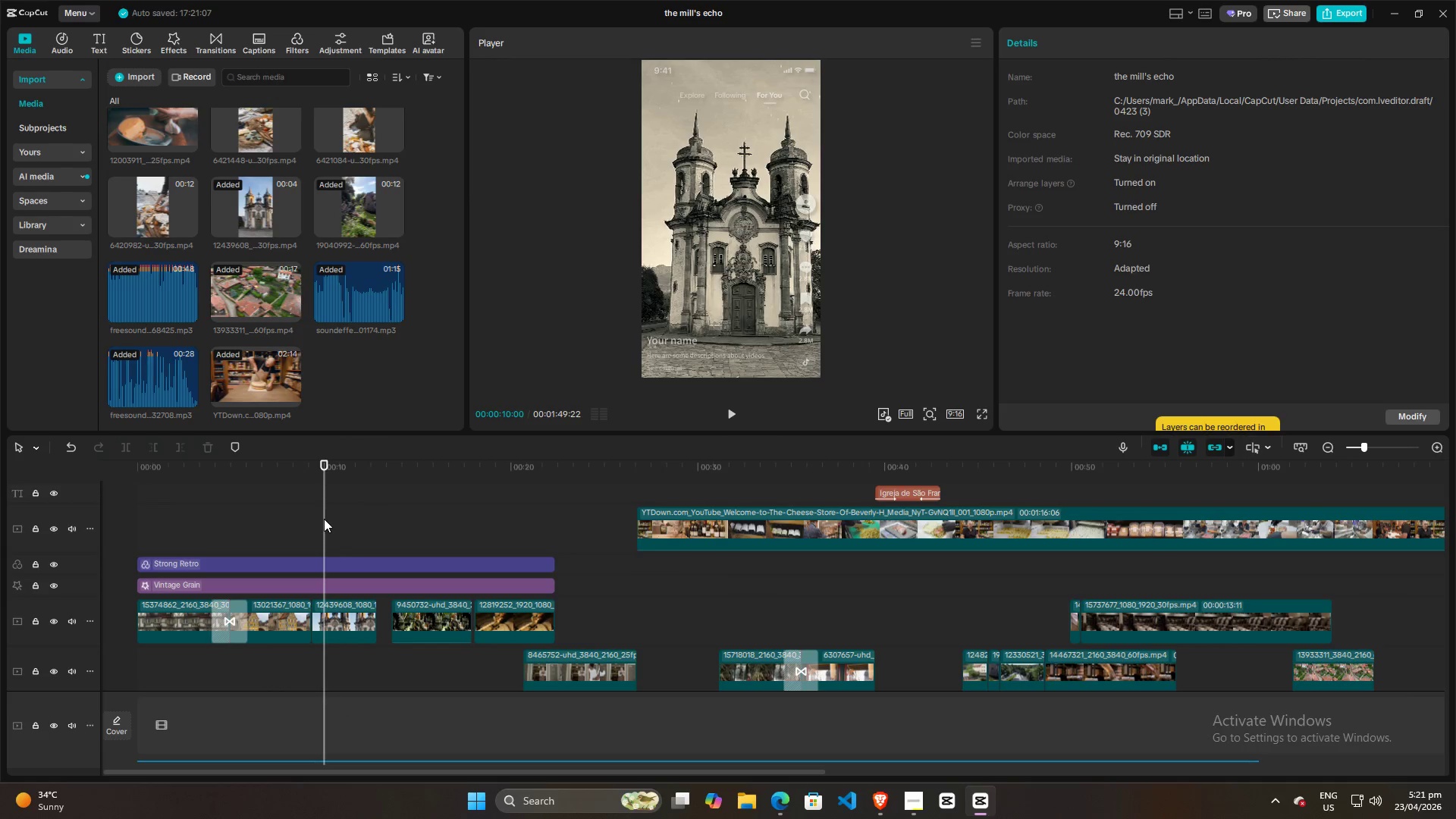 
key(Space)
 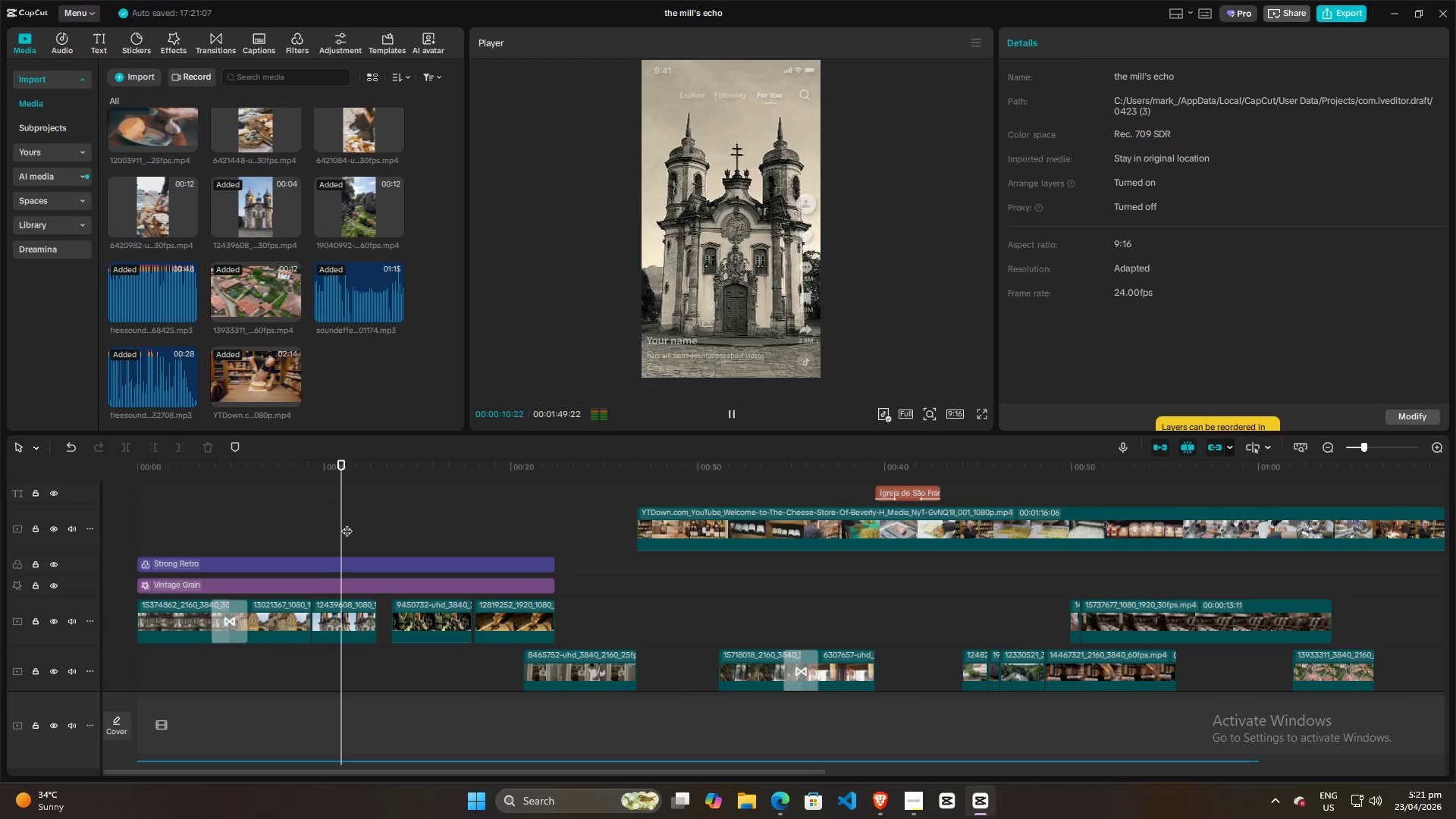 
key(Space)
 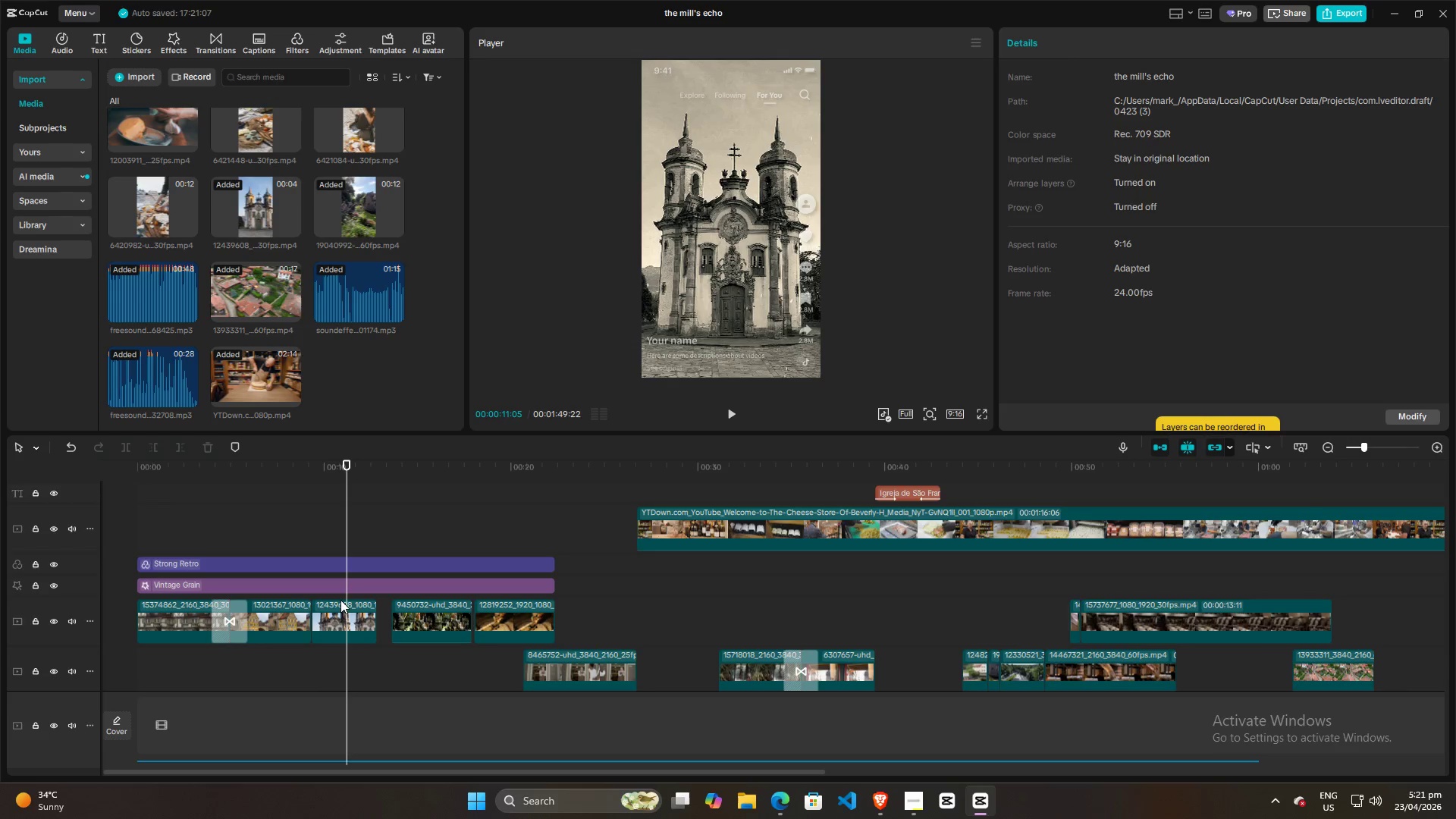 
left_click([336, 616])
 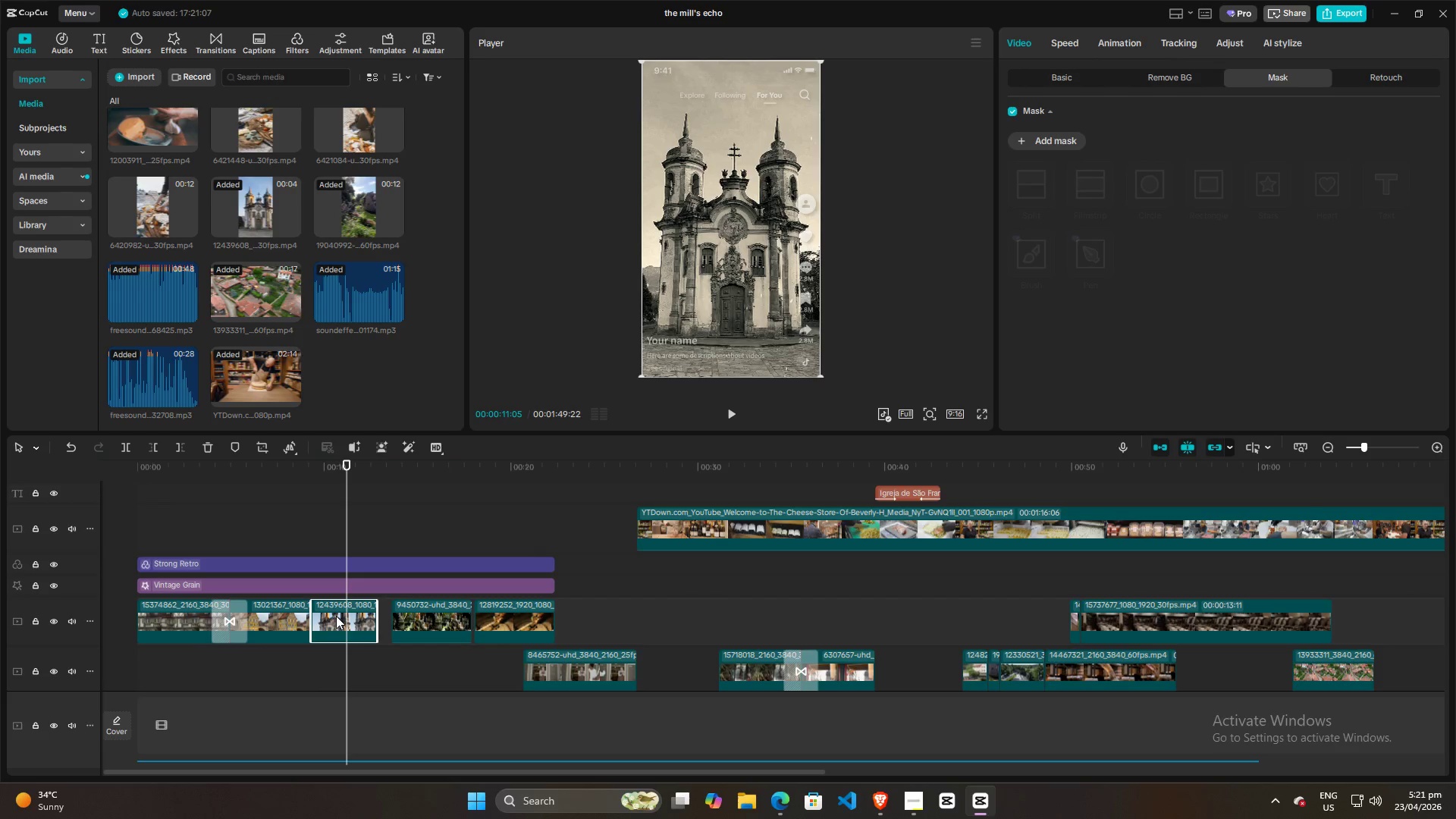 
key(W)
 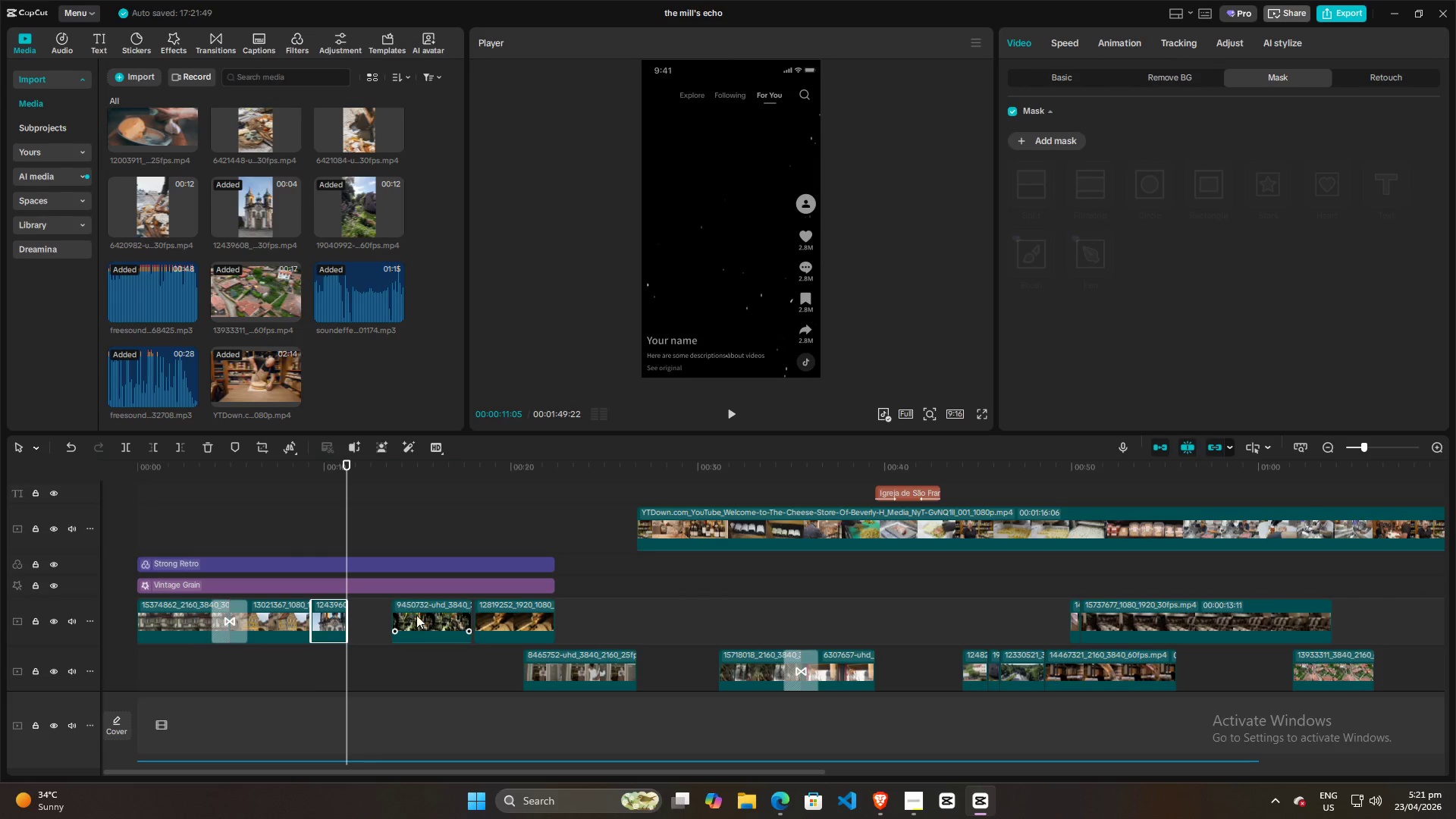 
left_click_drag(start_coordinate=[414, 617], to_coordinate=[372, 620])
 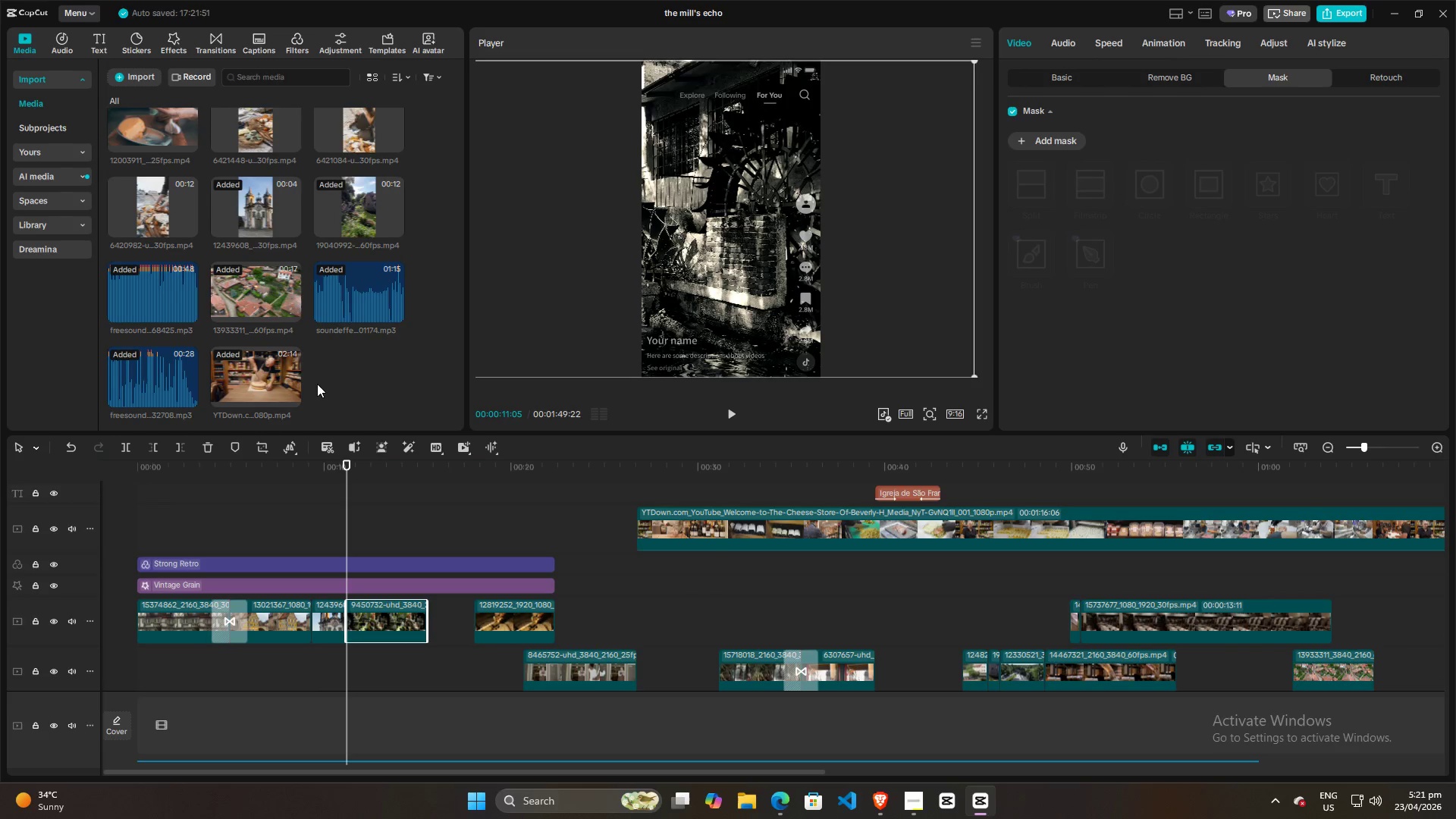 
scroll: coordinate [332, 356], scroll_direction: up, amount: 4.0
 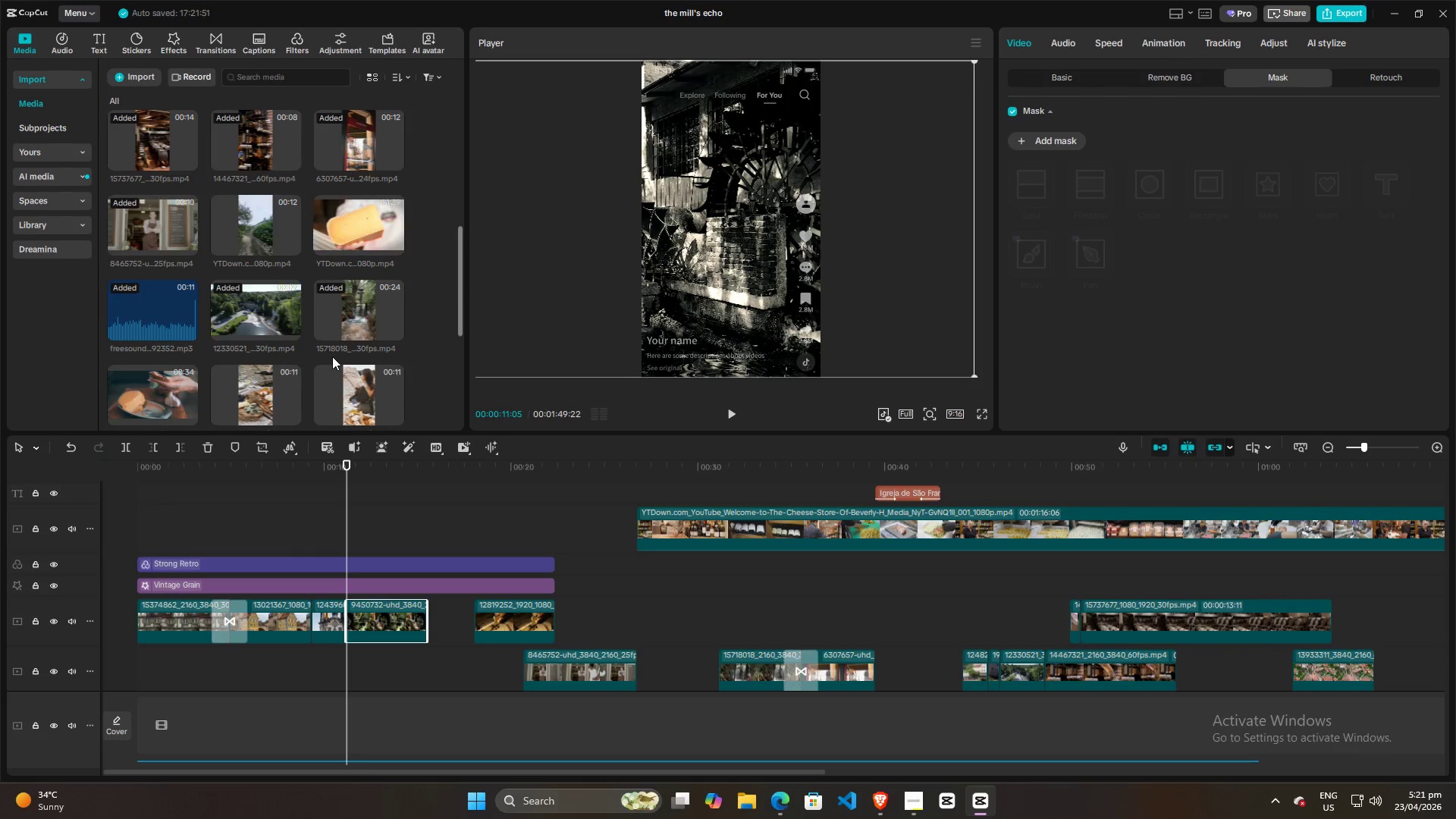 
scroll: coordinate [332, 356], scroll_direction: down, amount: 2.0
 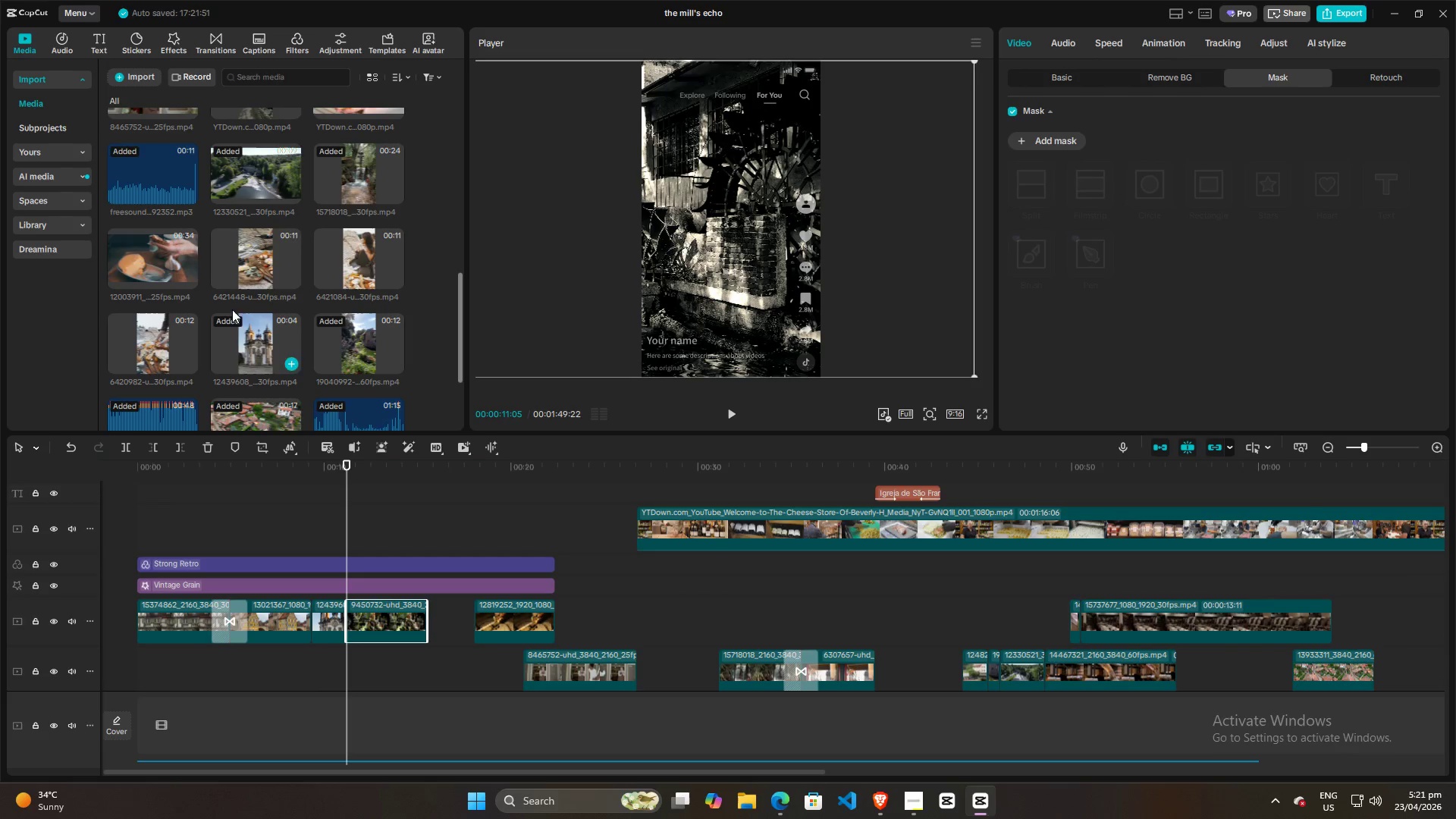 
scroll: coordinate [277, 291], scroll_direction: up, amount: 8.0
 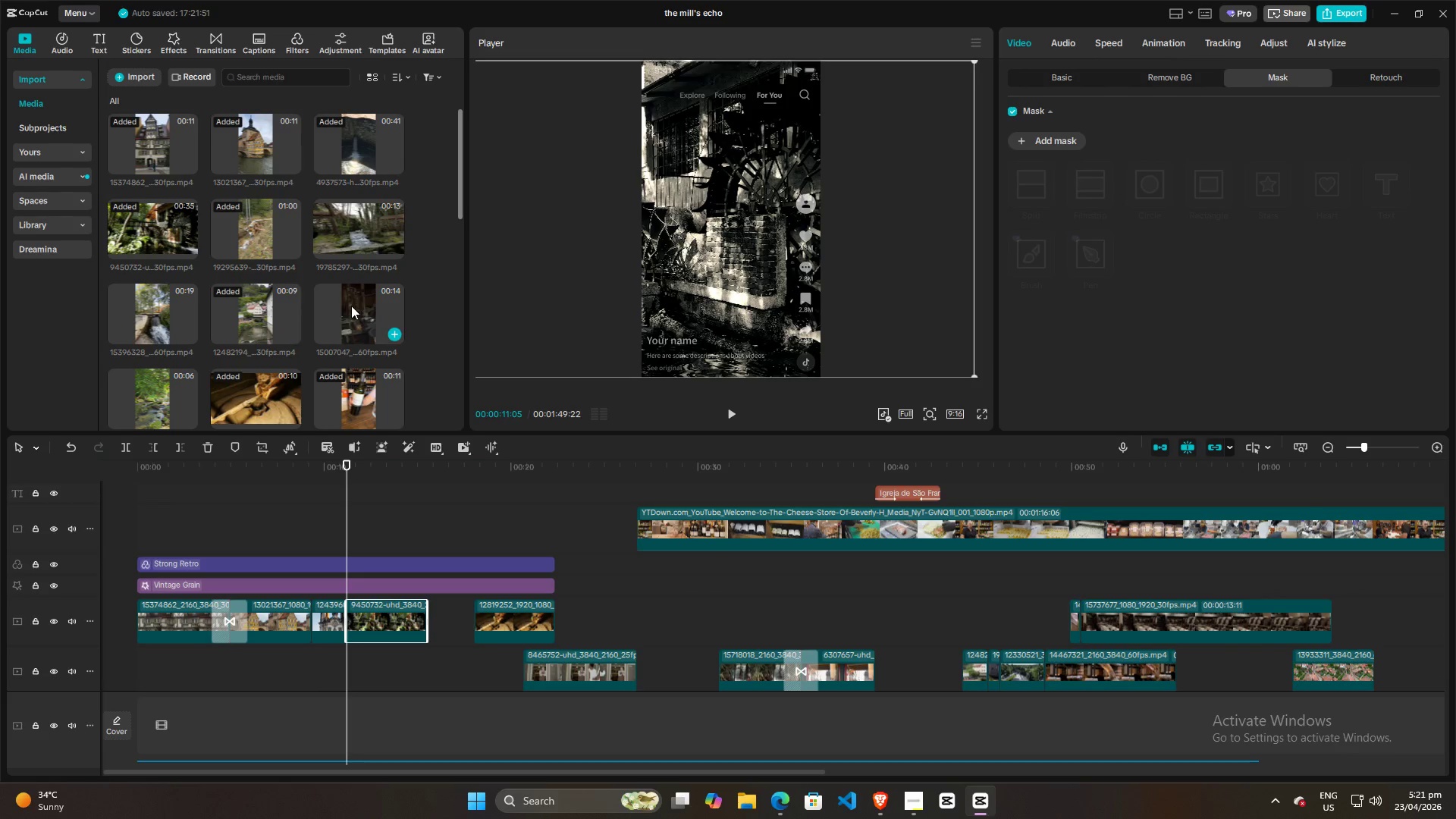 
left_click_drag(start_coordinate=[359, 311], to_coordinate=[425, 525])
 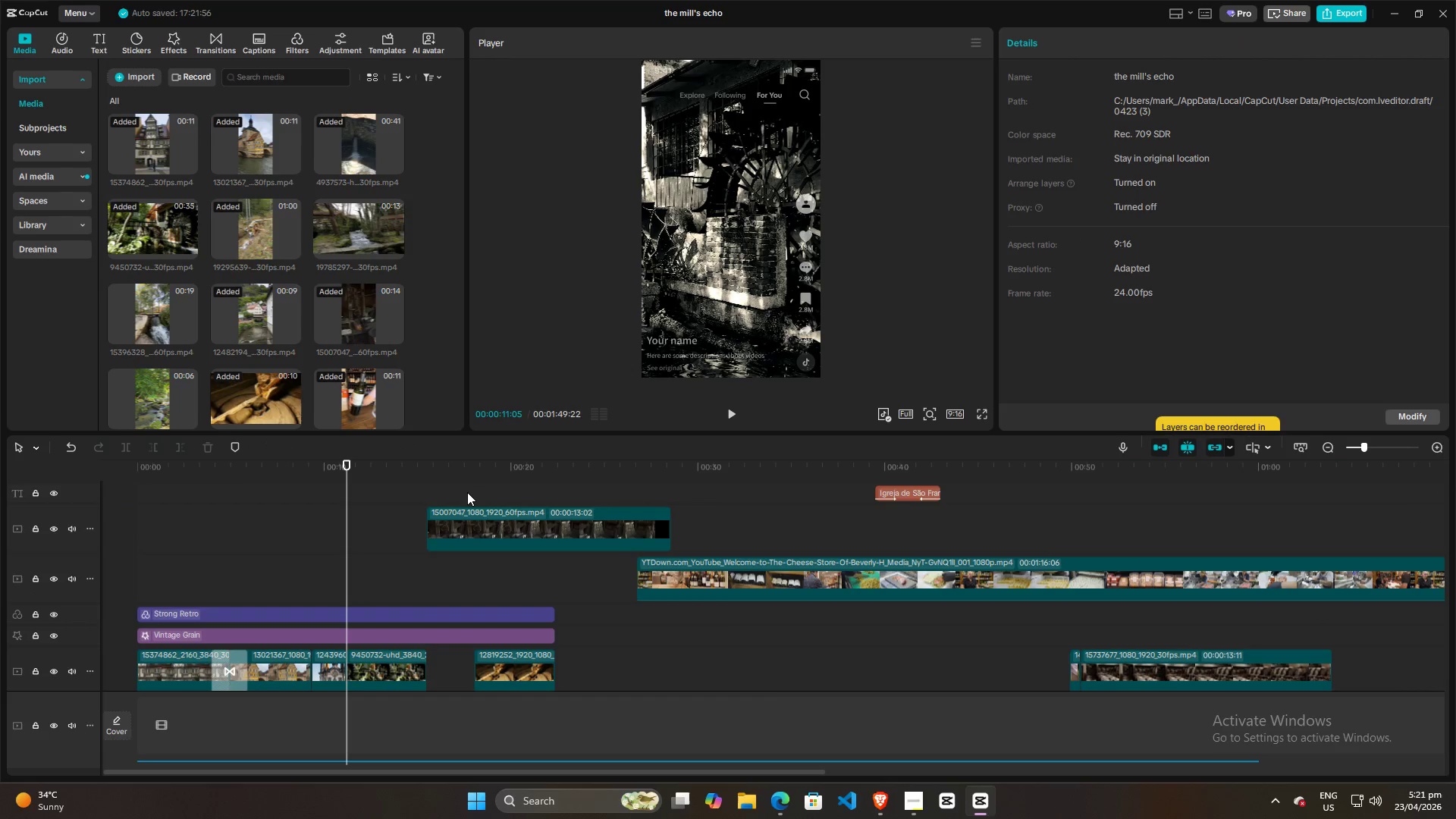 
left_click([458, 488])
 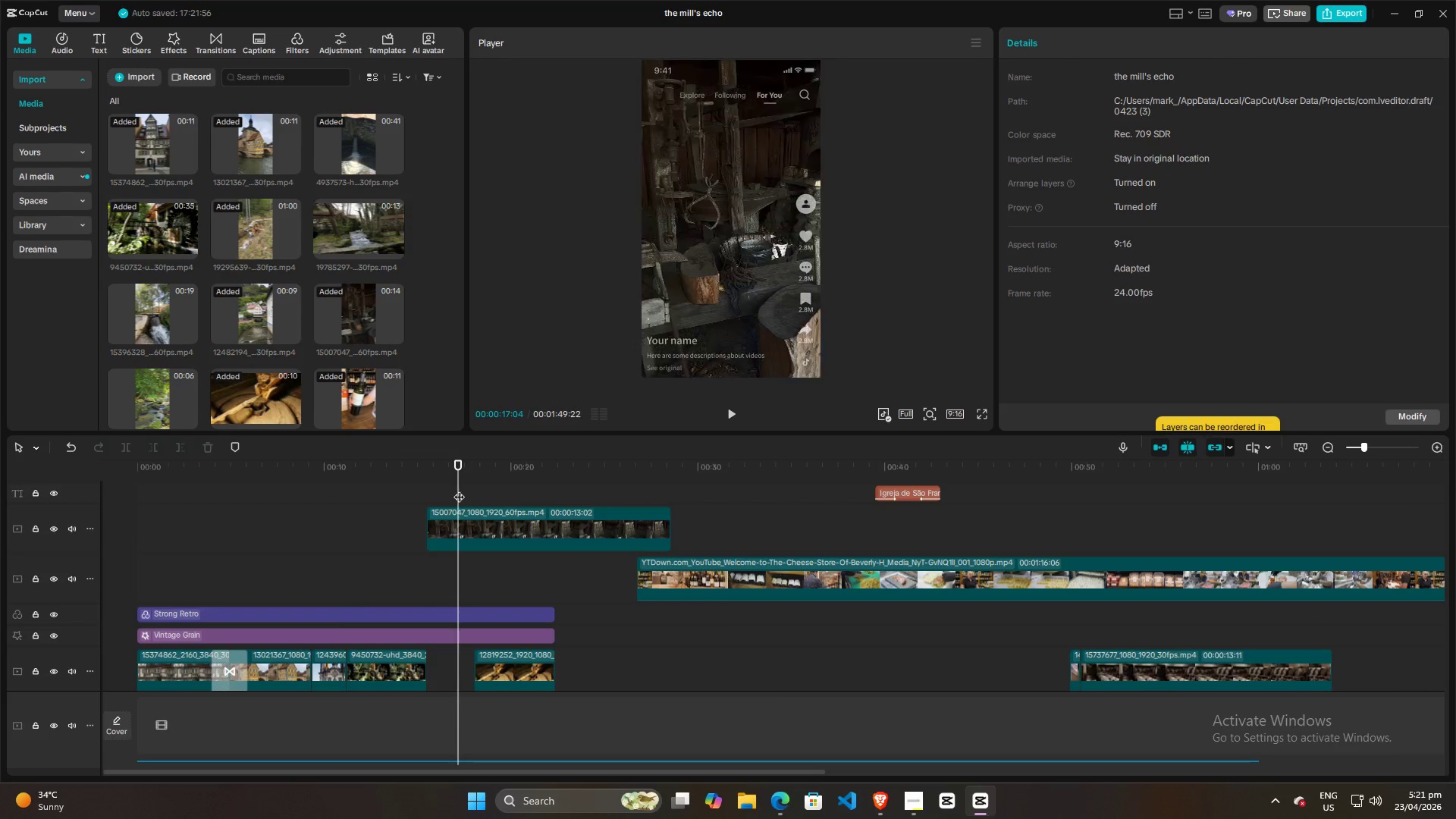 
left_click_drag(start_coordinate=[460, 489], to_coordinate=[474, 500])
 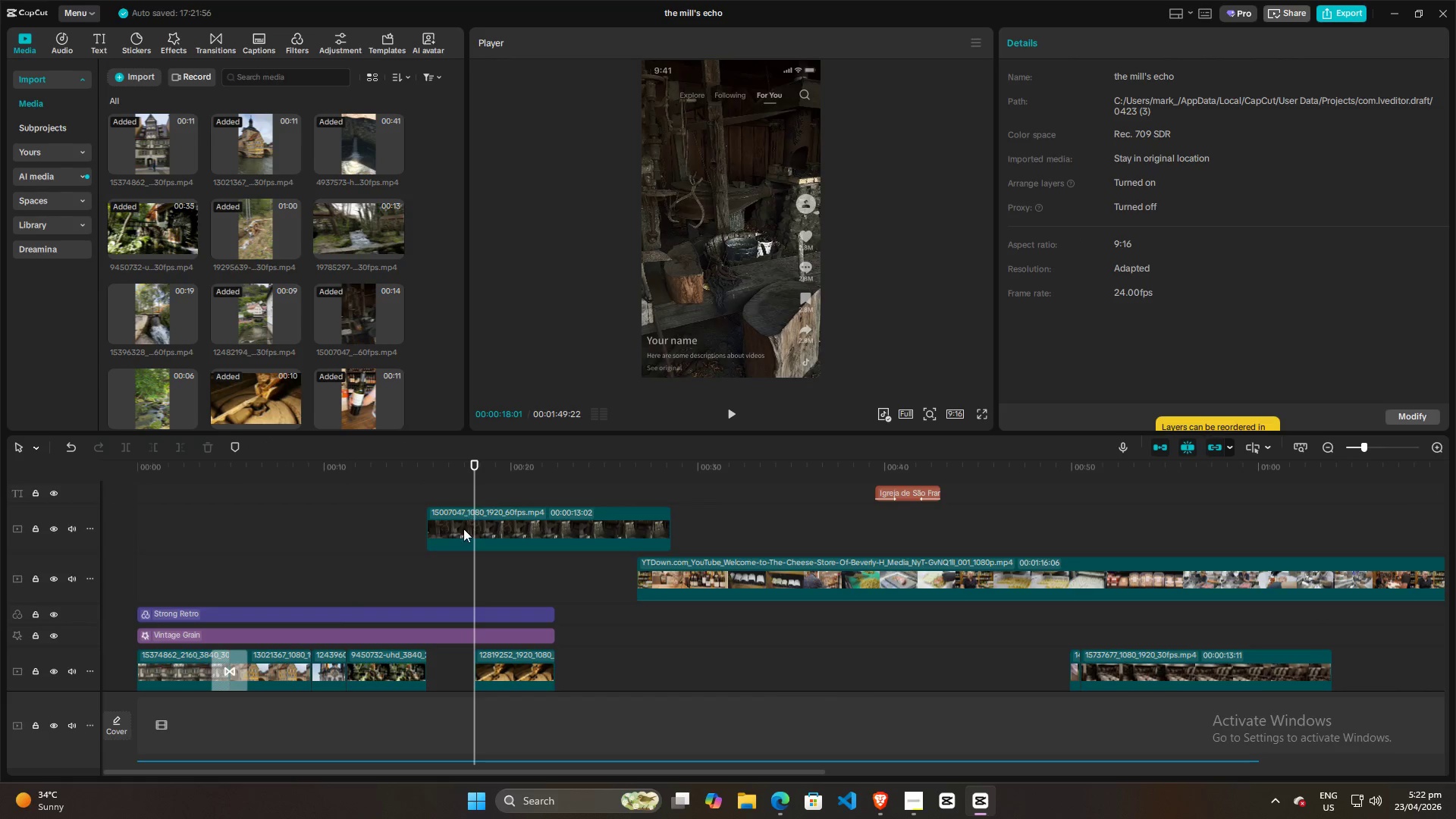 
key(W)
 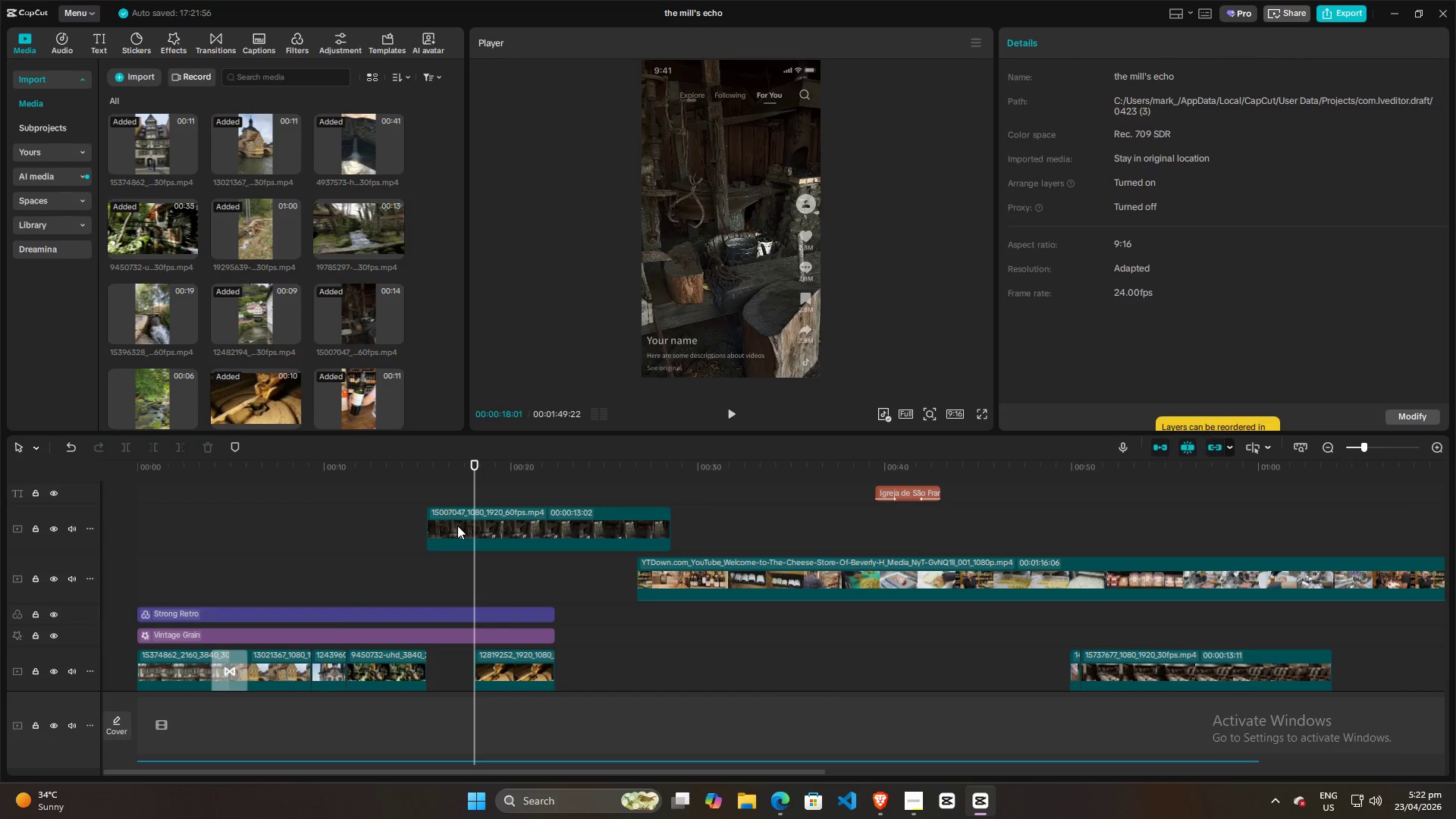 
left_click([457, 526])
 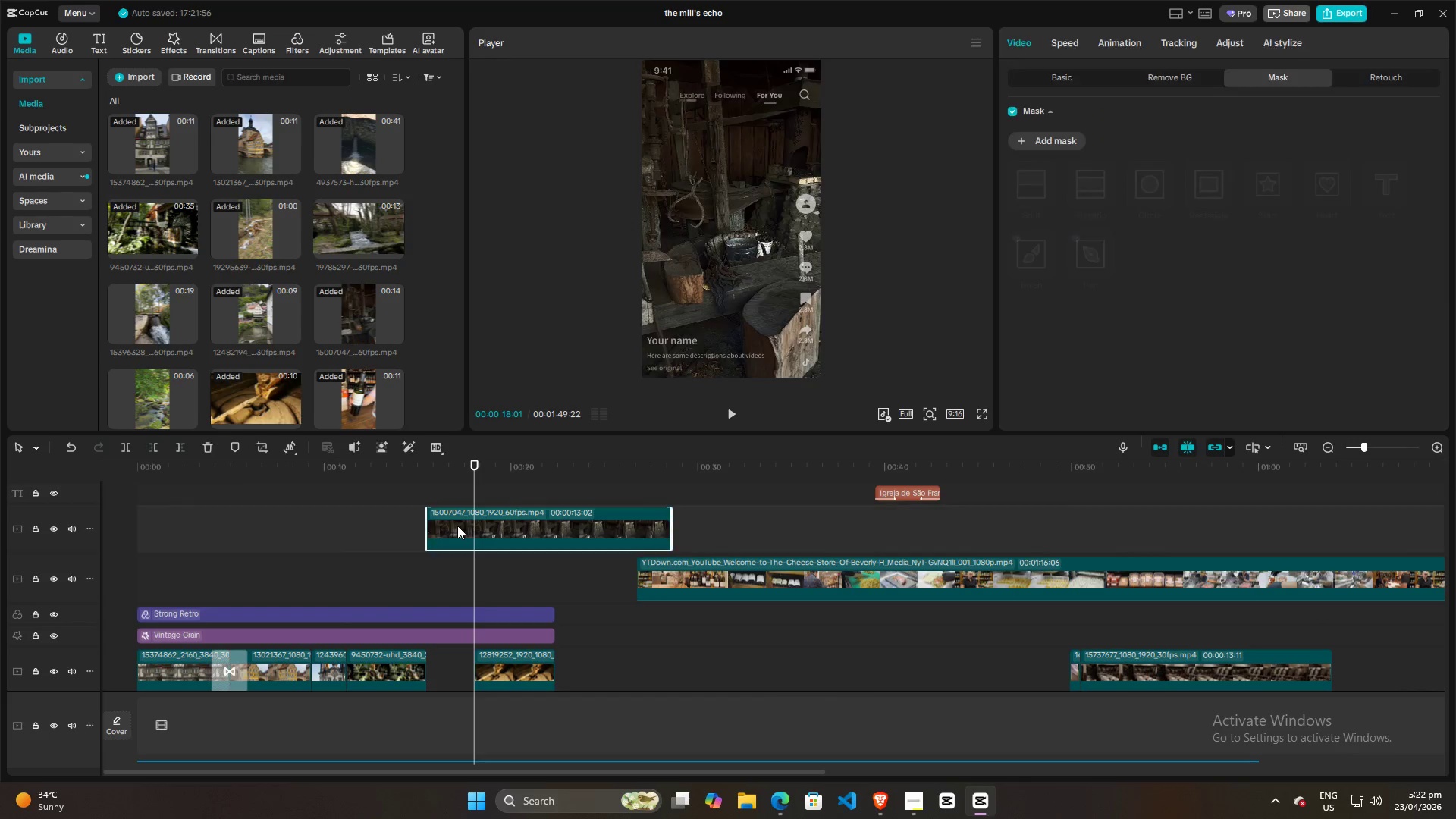 
key(W)
 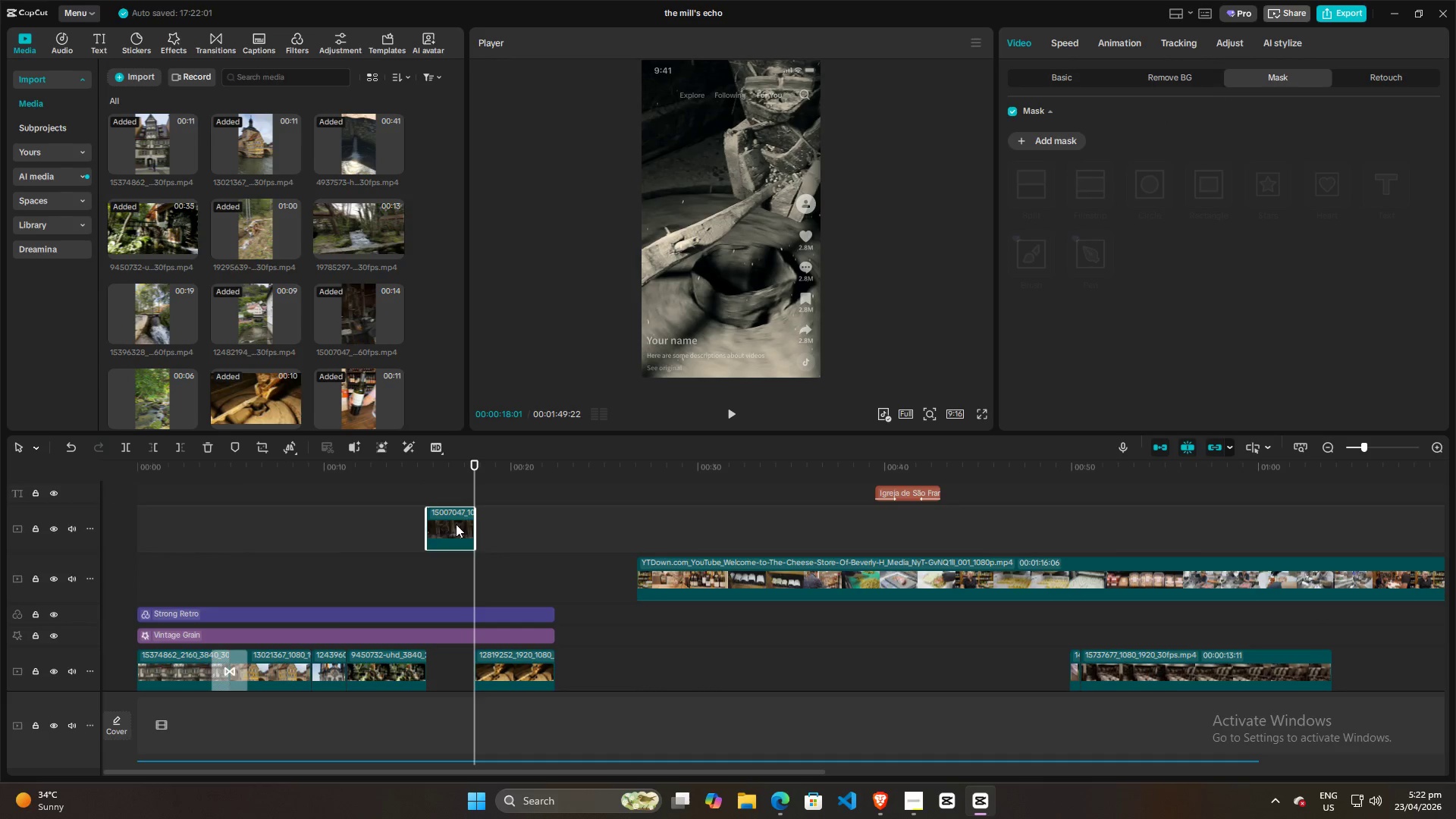 
left_click_drag(start_coordinate=[453, 522], to_coordinate=[458, 663])
 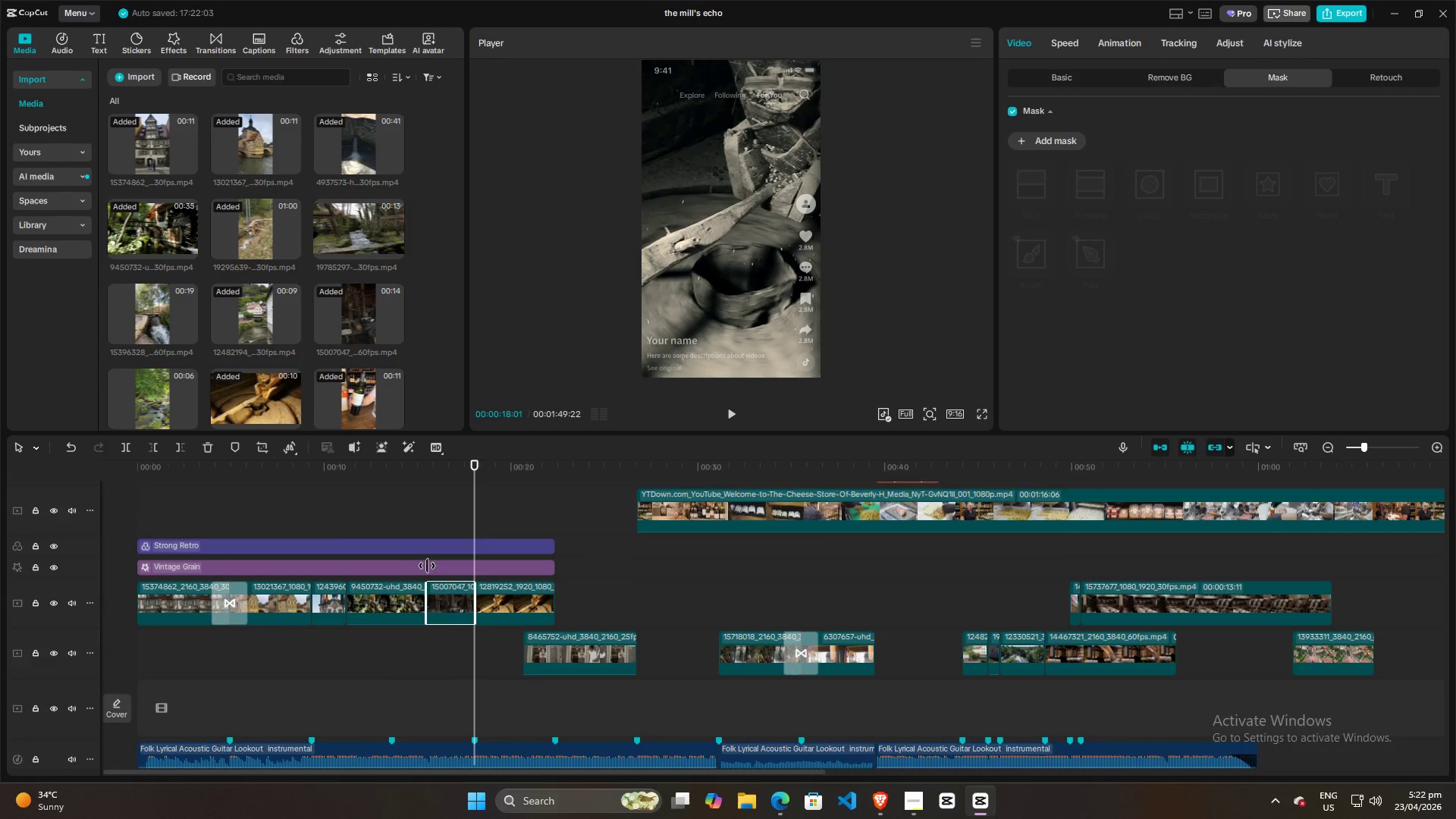 
scroll: coordinate [430, 570], scroll_direction: down, amount: 2.0
 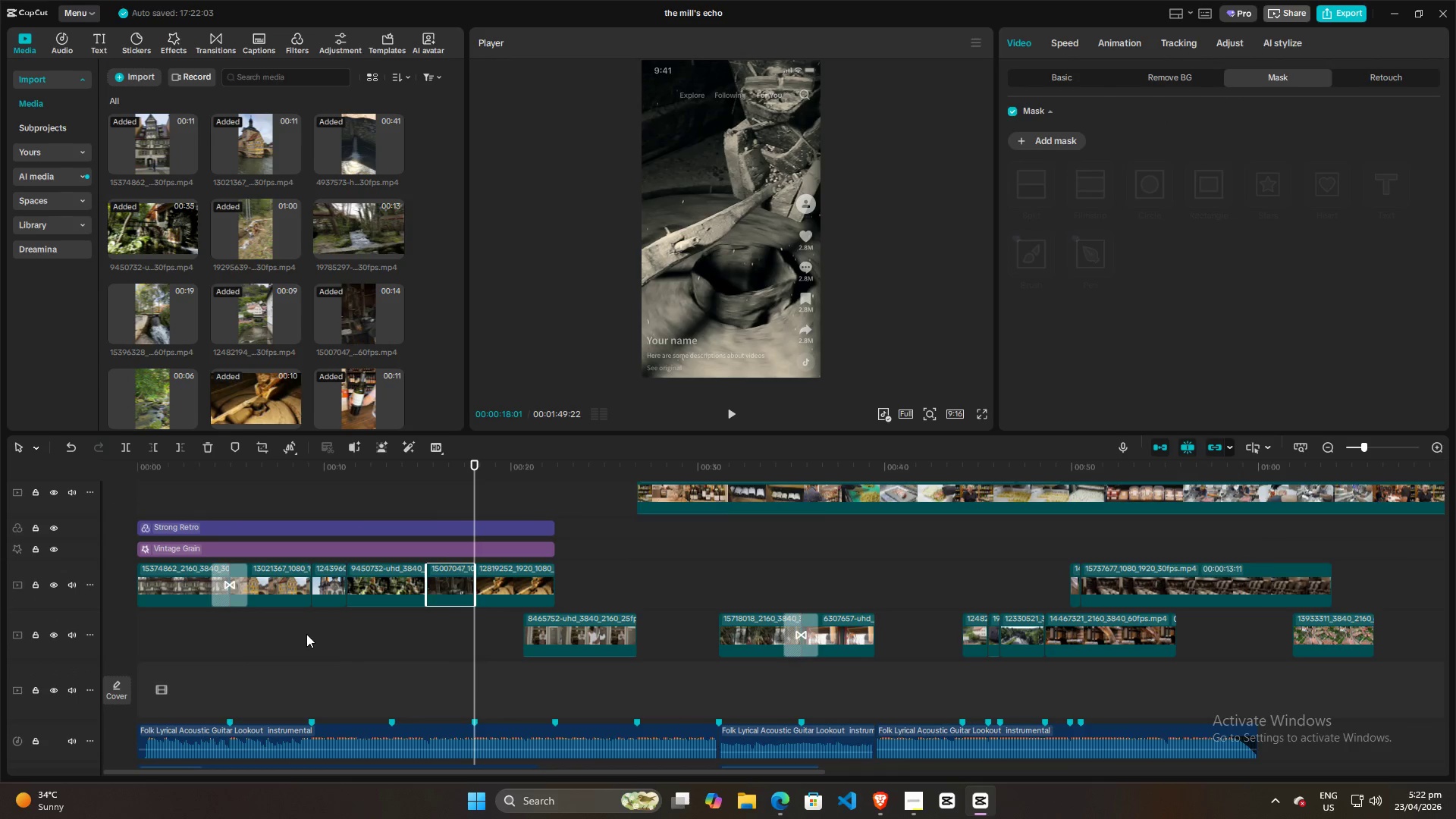 
left_click([281, 637])
 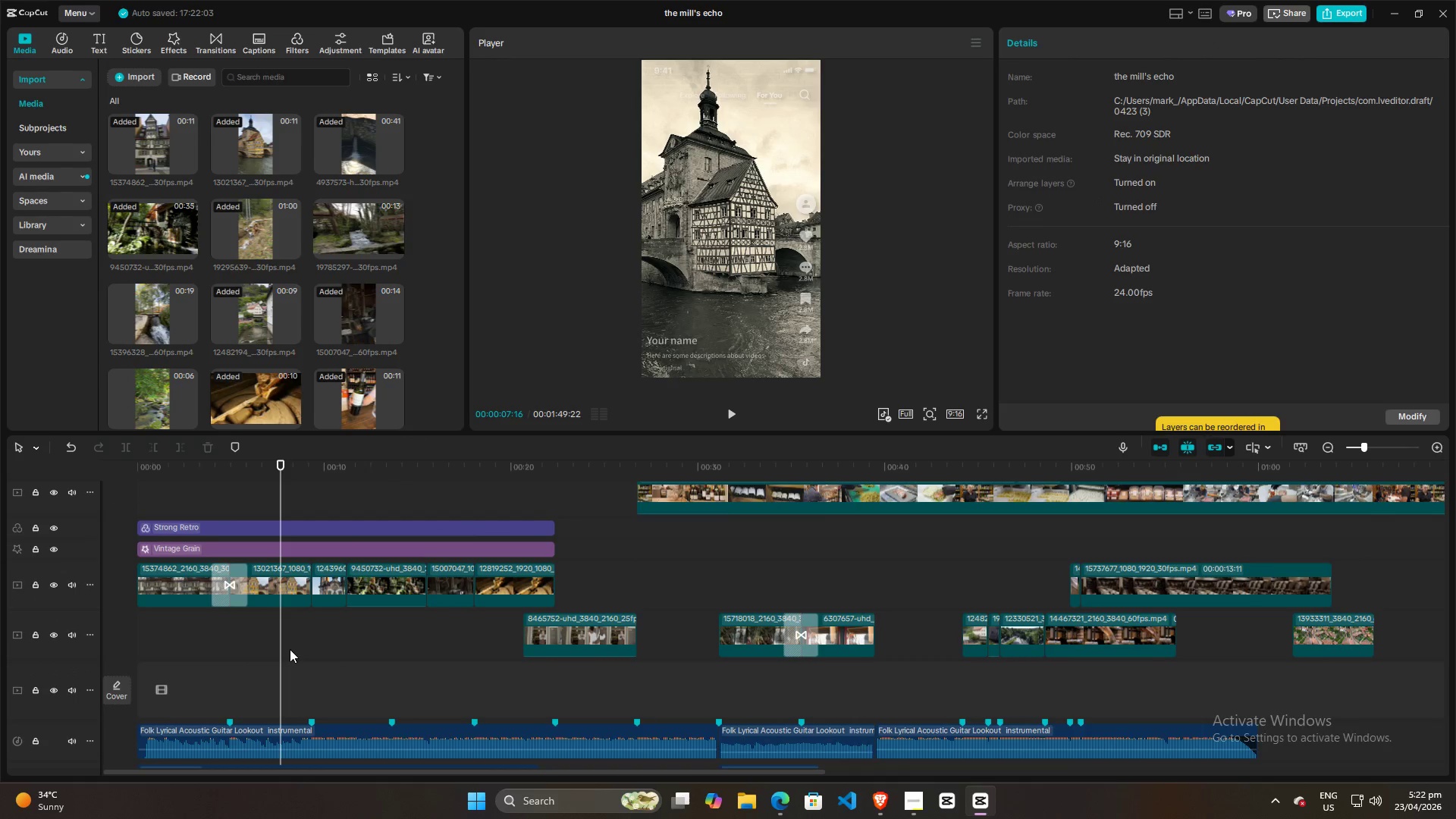 
key(Space)
 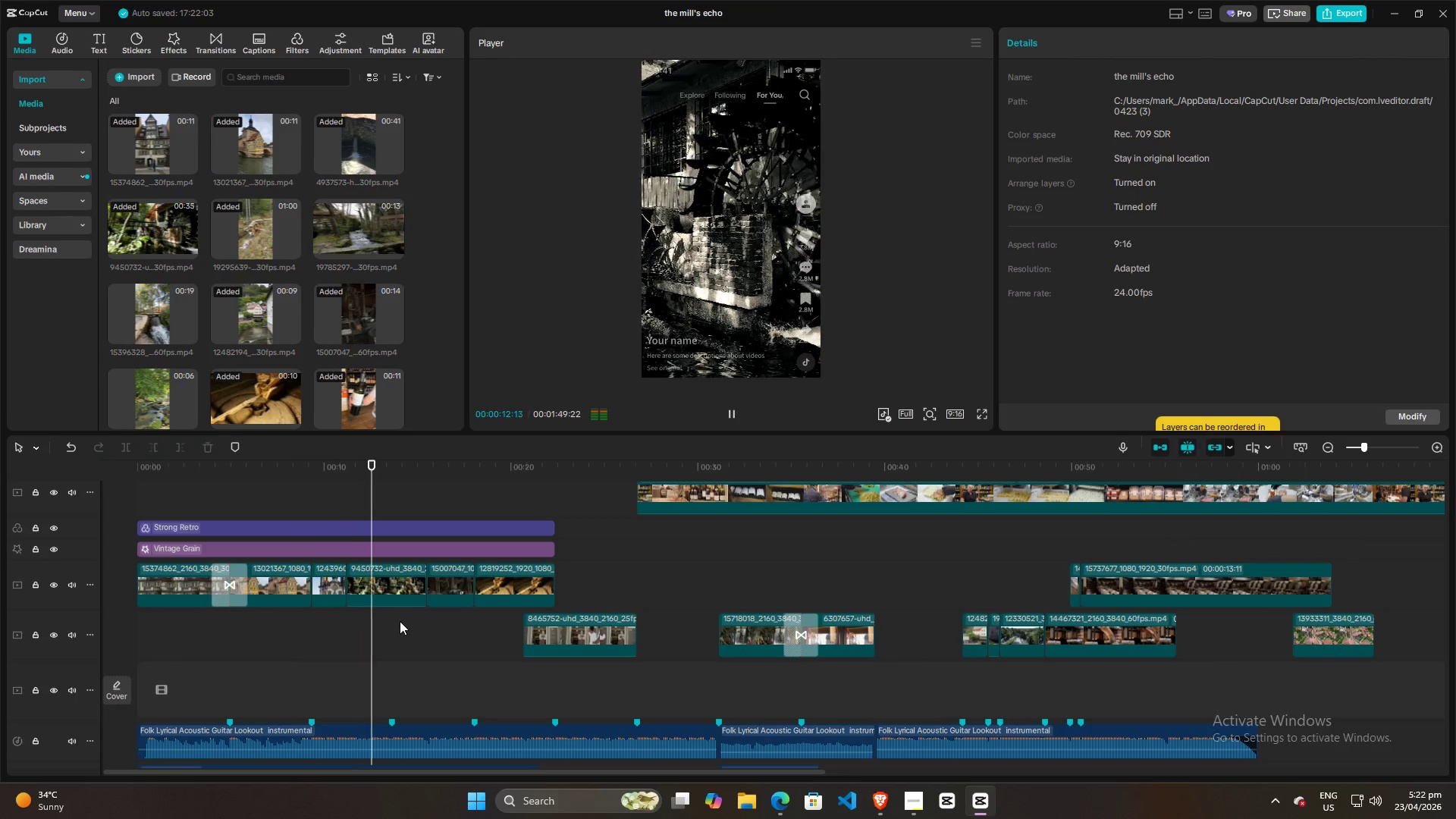 
wait(6.59)
 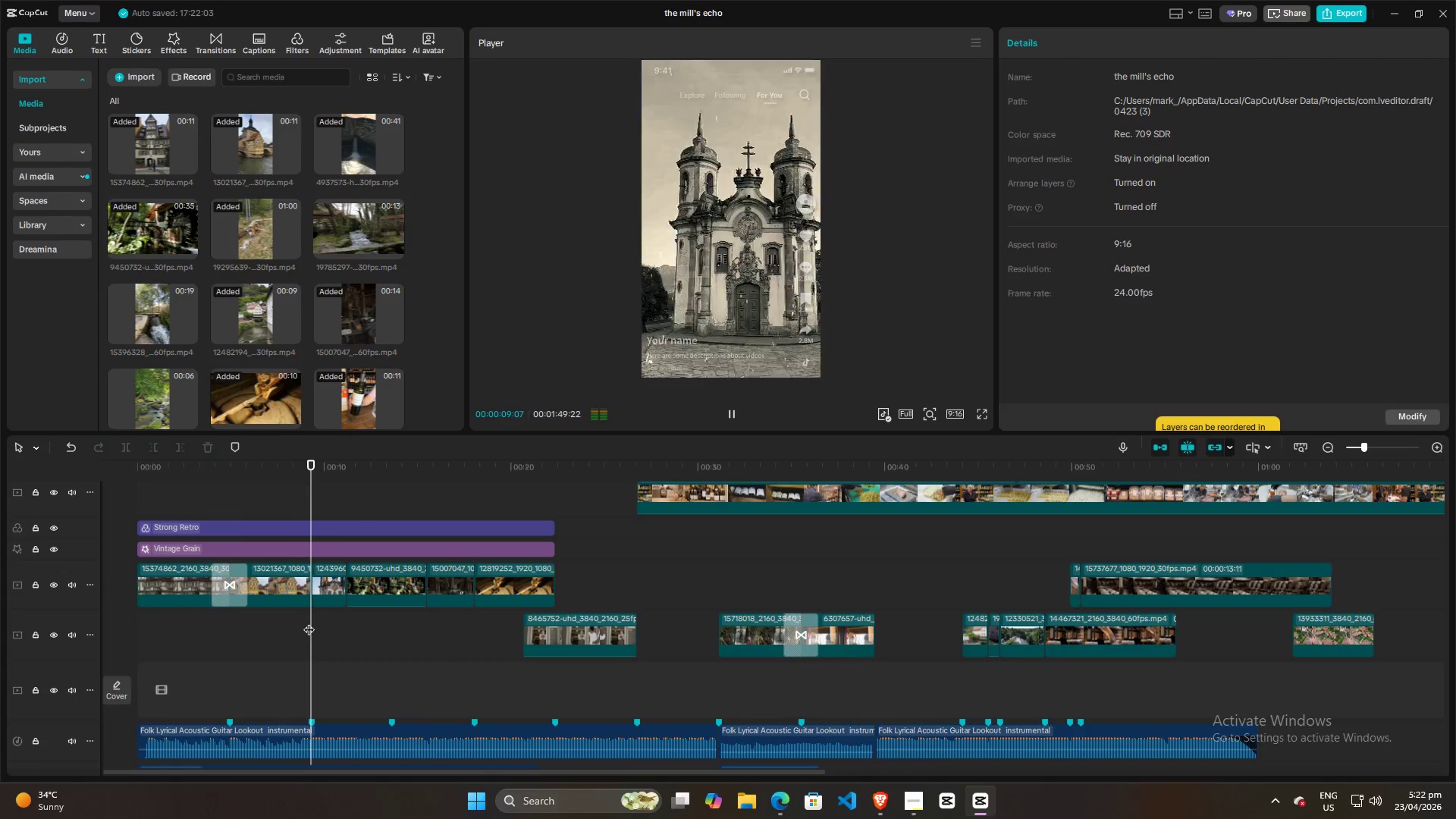 
key(Space)
 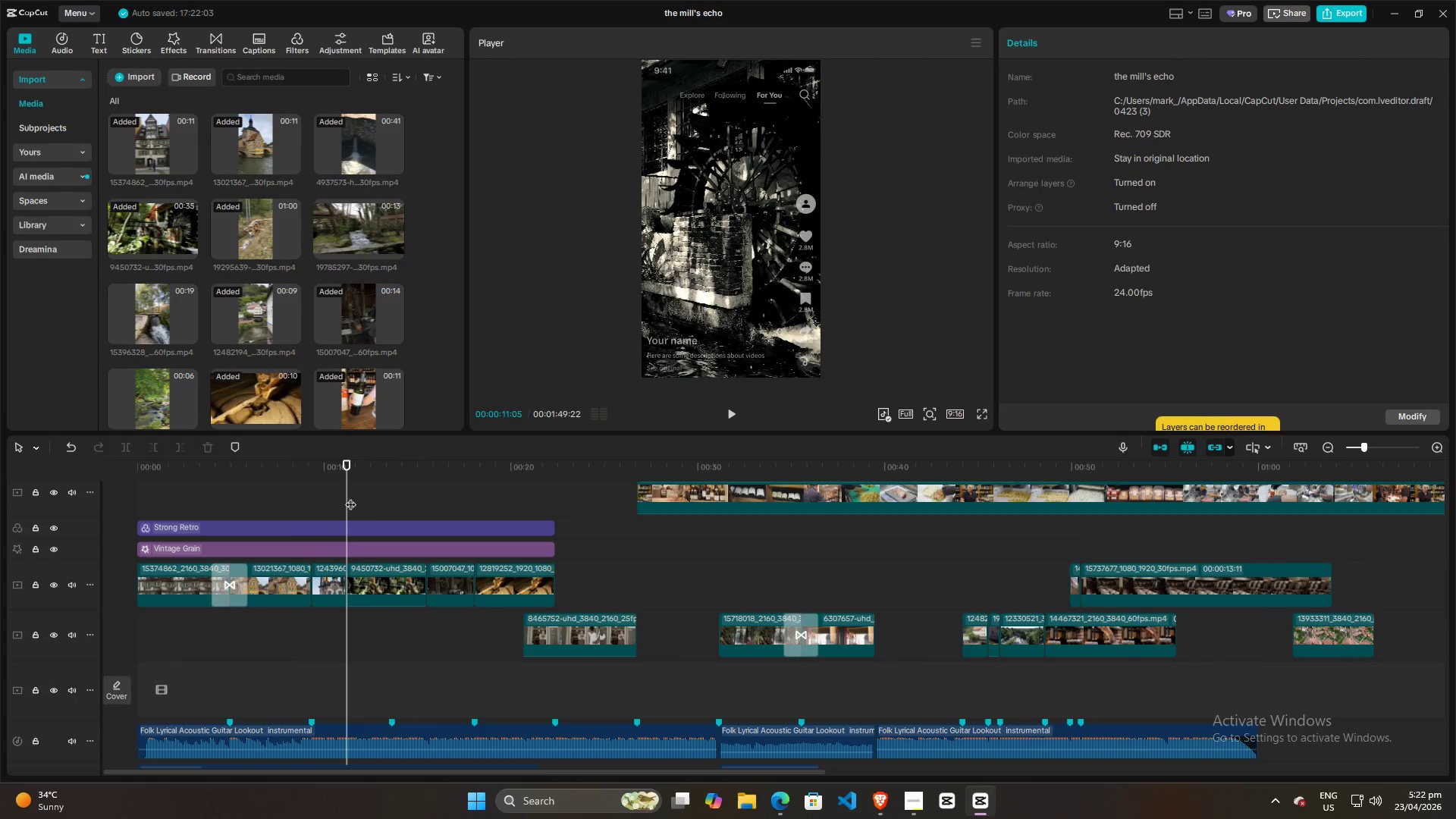 
double_click([369, 501])
 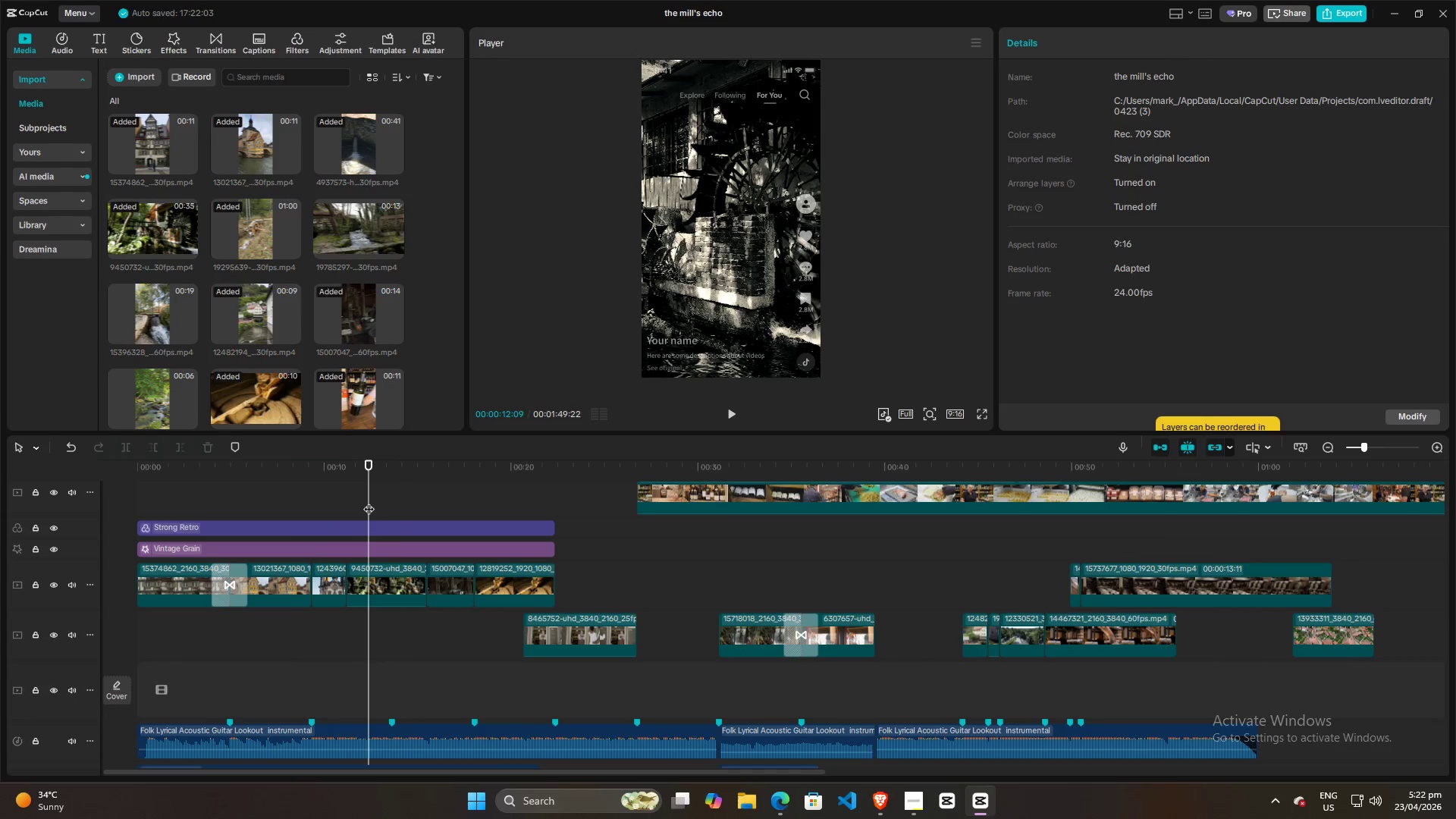 
key(Space)
 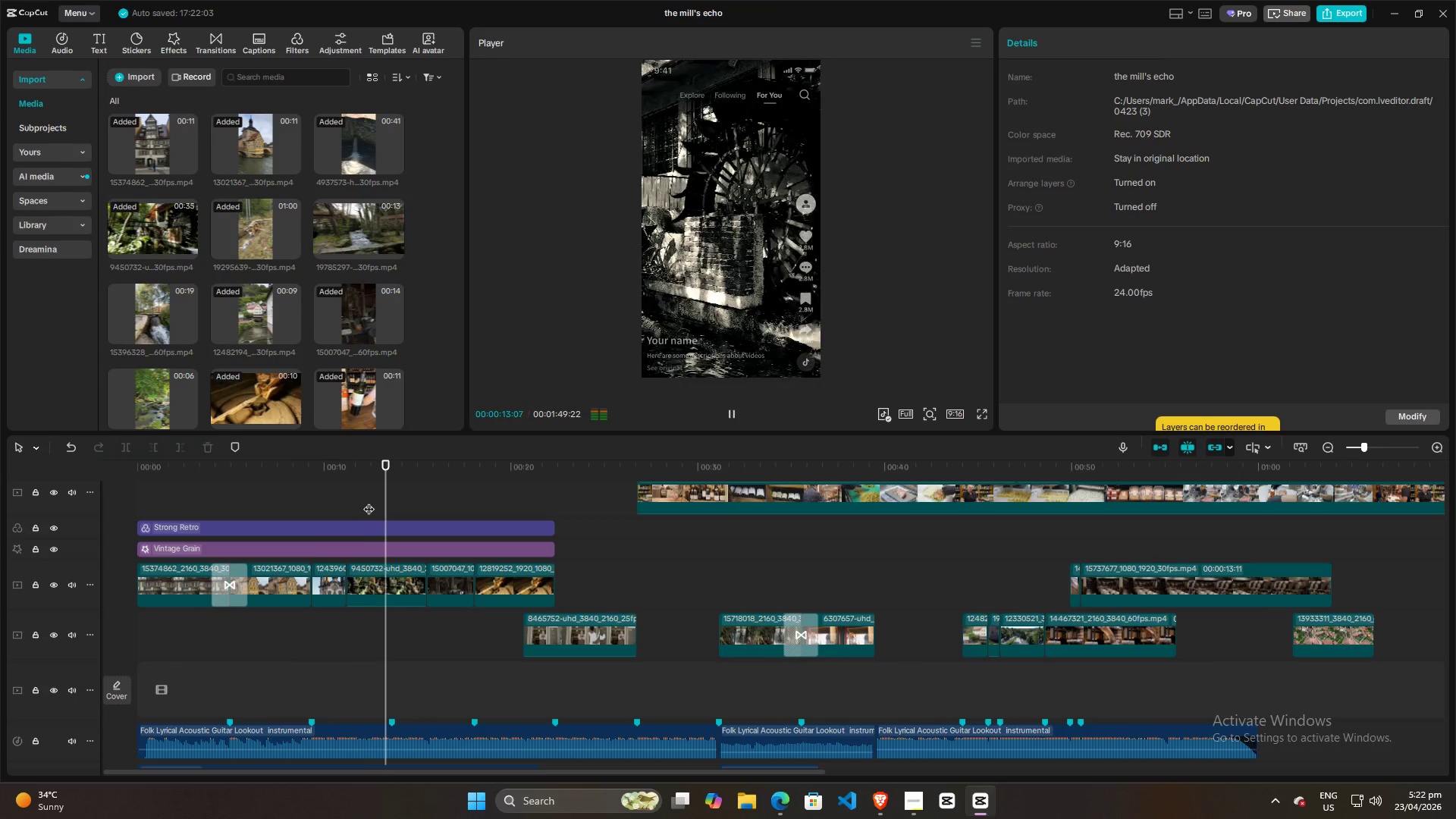 
key(Space)
 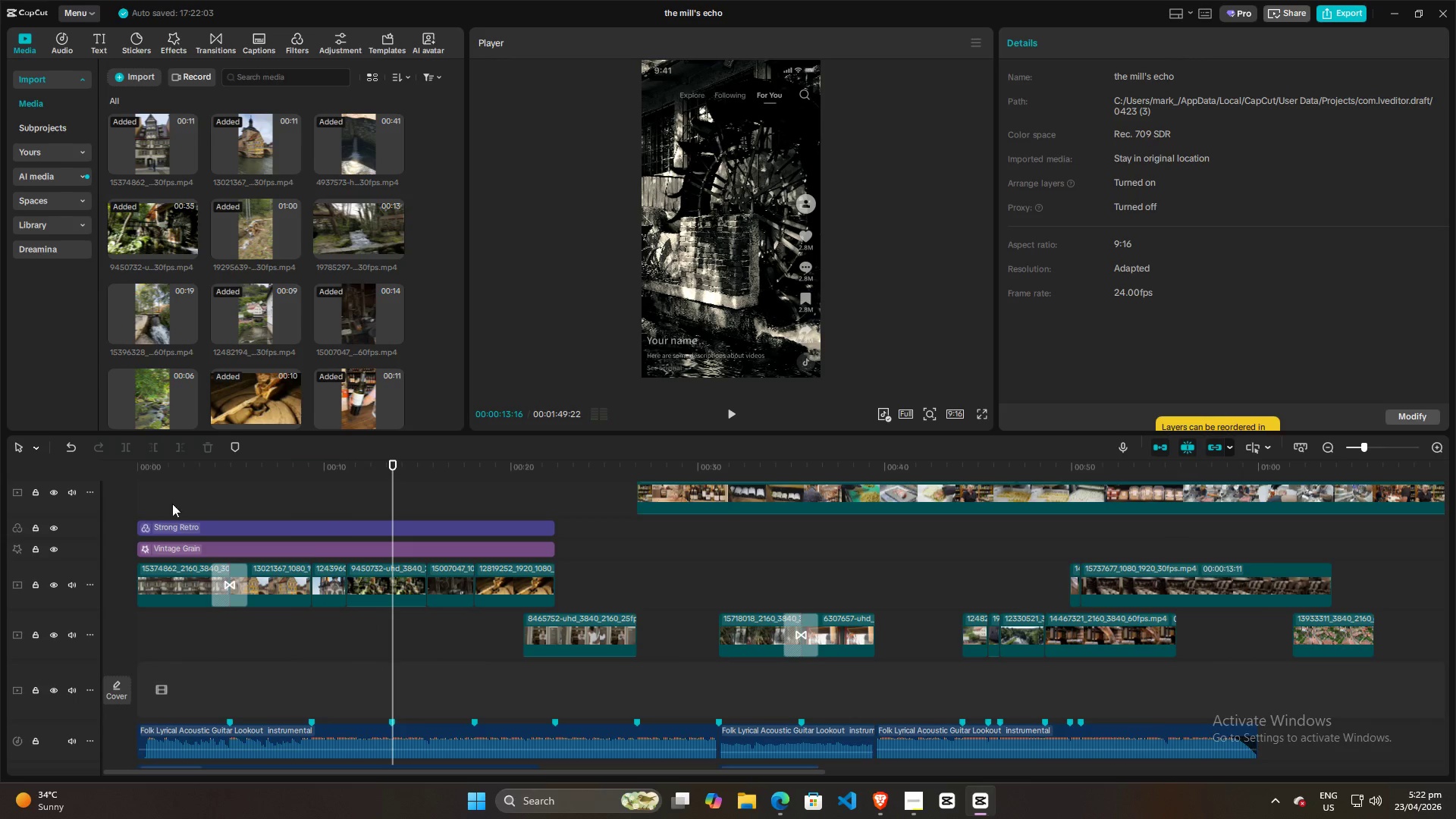 
left_click([160, 504])
 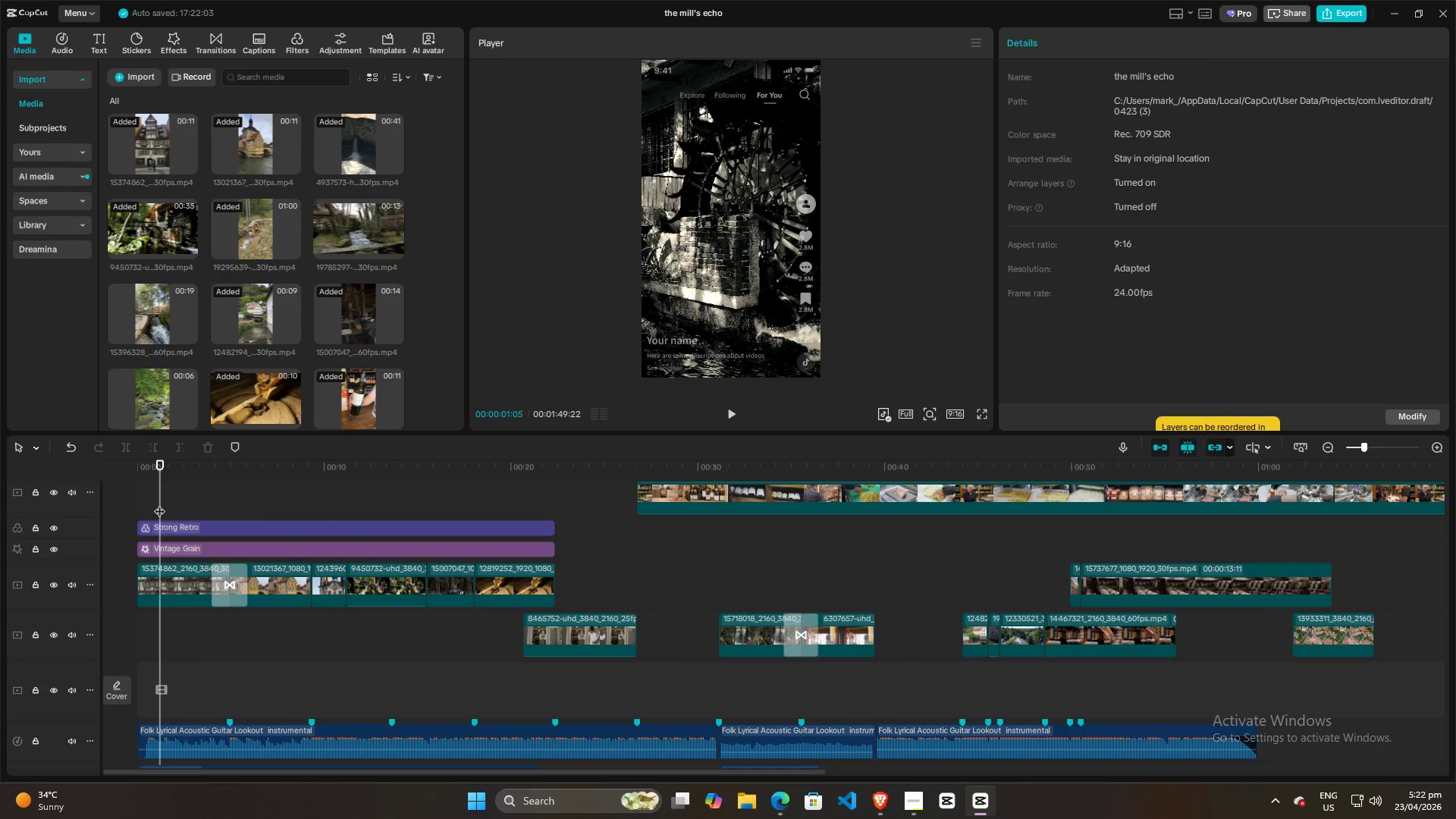 
left_click_drag(start_coordinate=[159, 504], to_coordinate=[108, 496])
 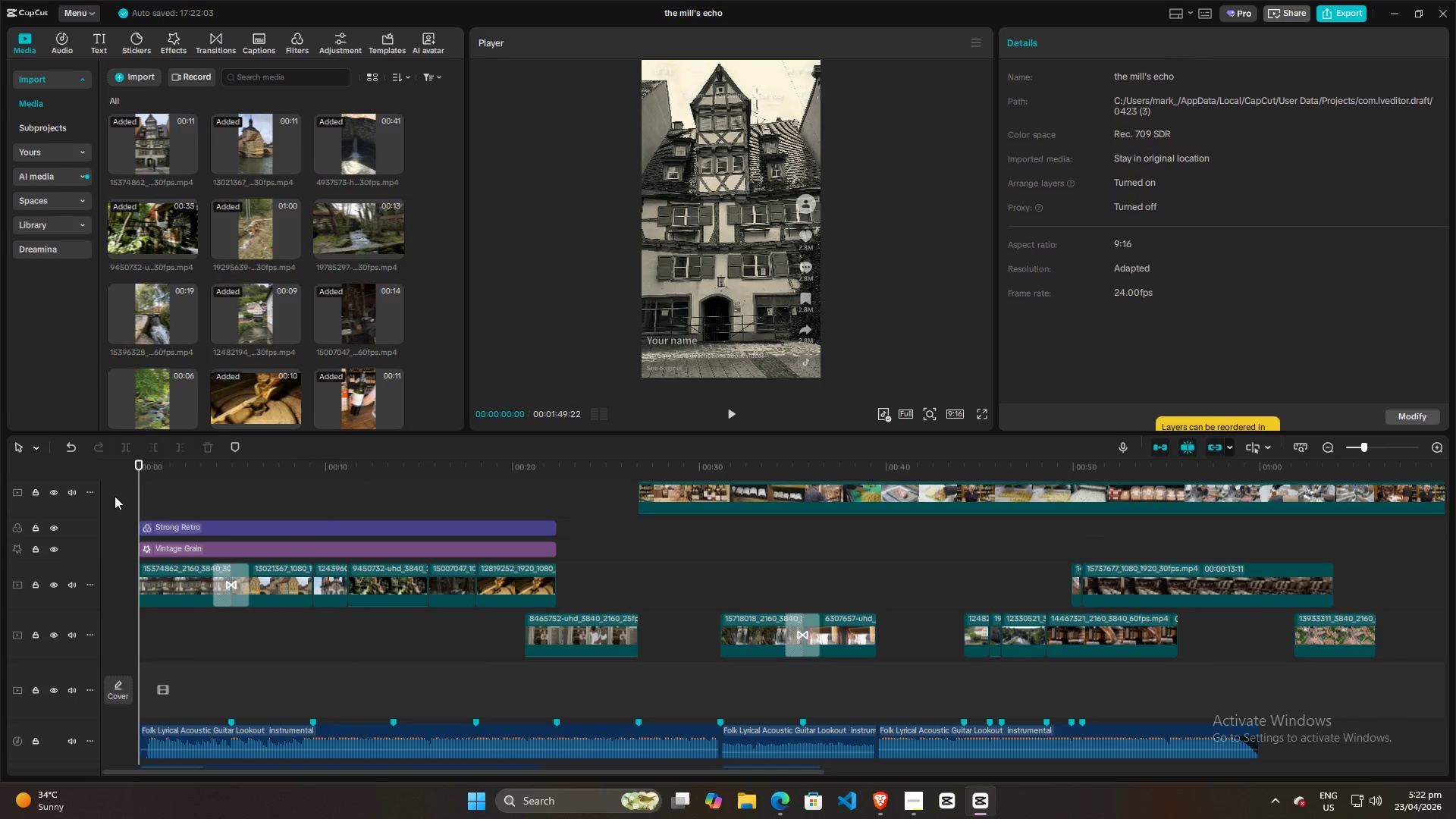 
key(Space)
 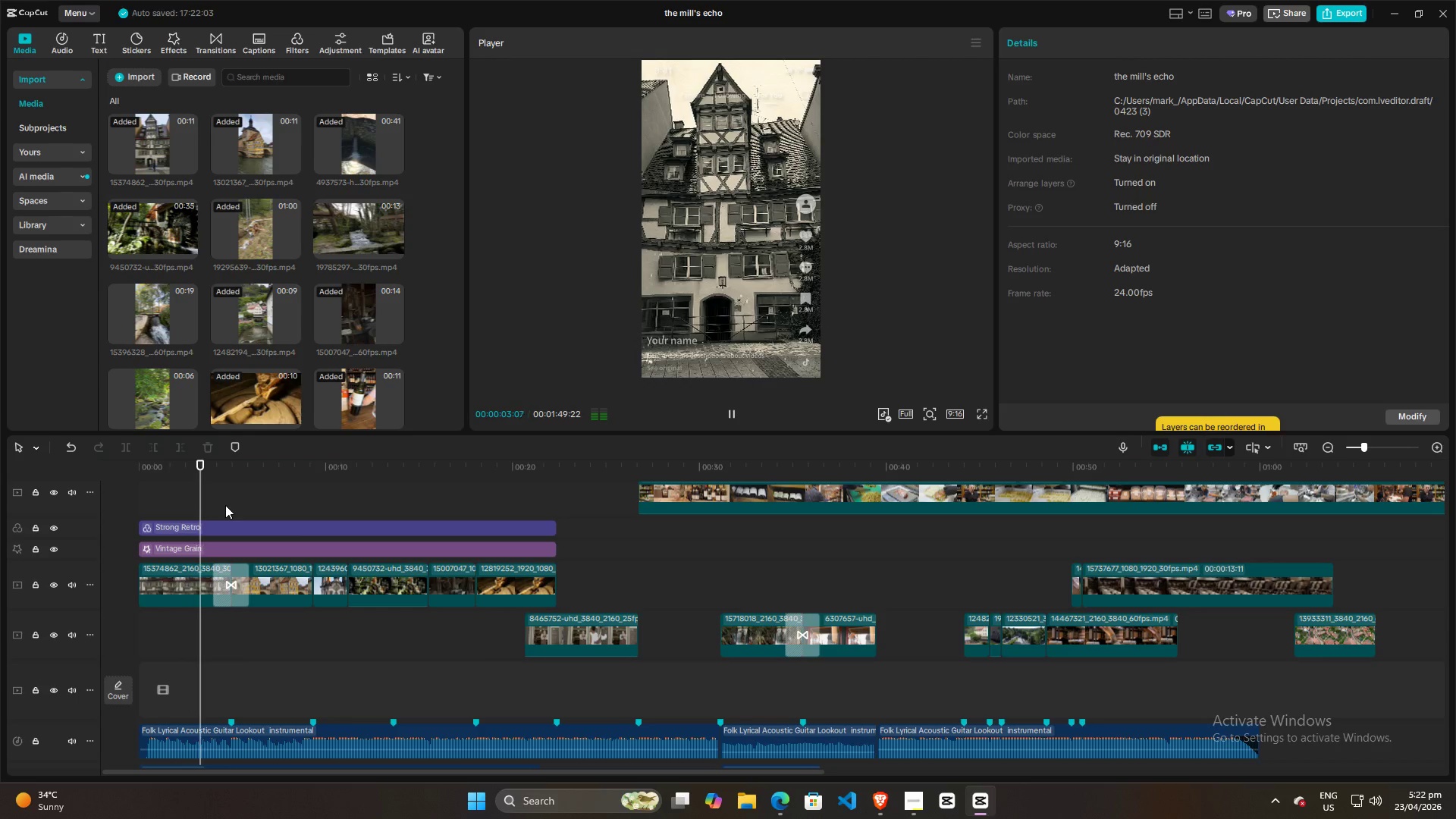 
wait(8.39)
 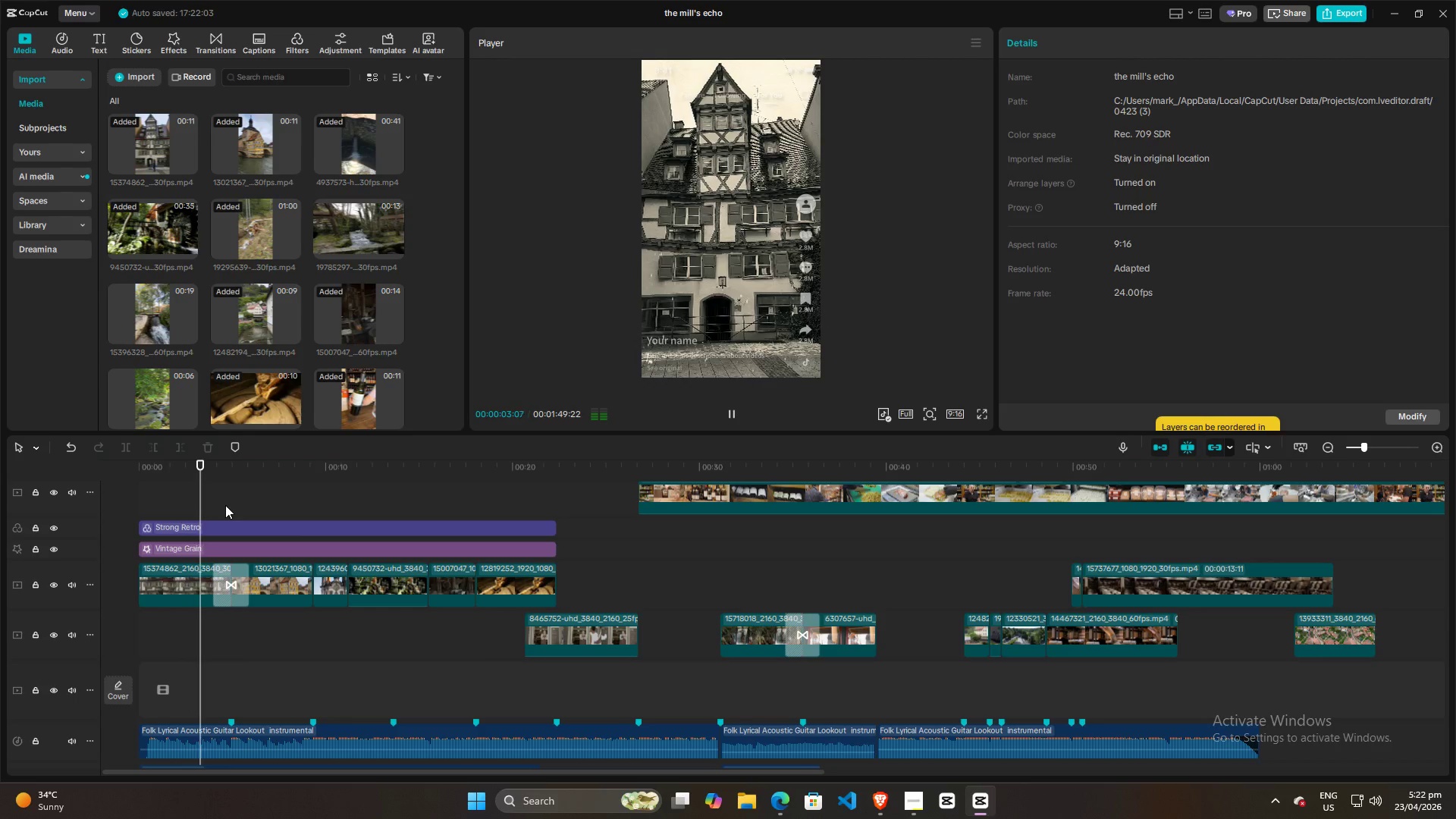 
key(Space)
 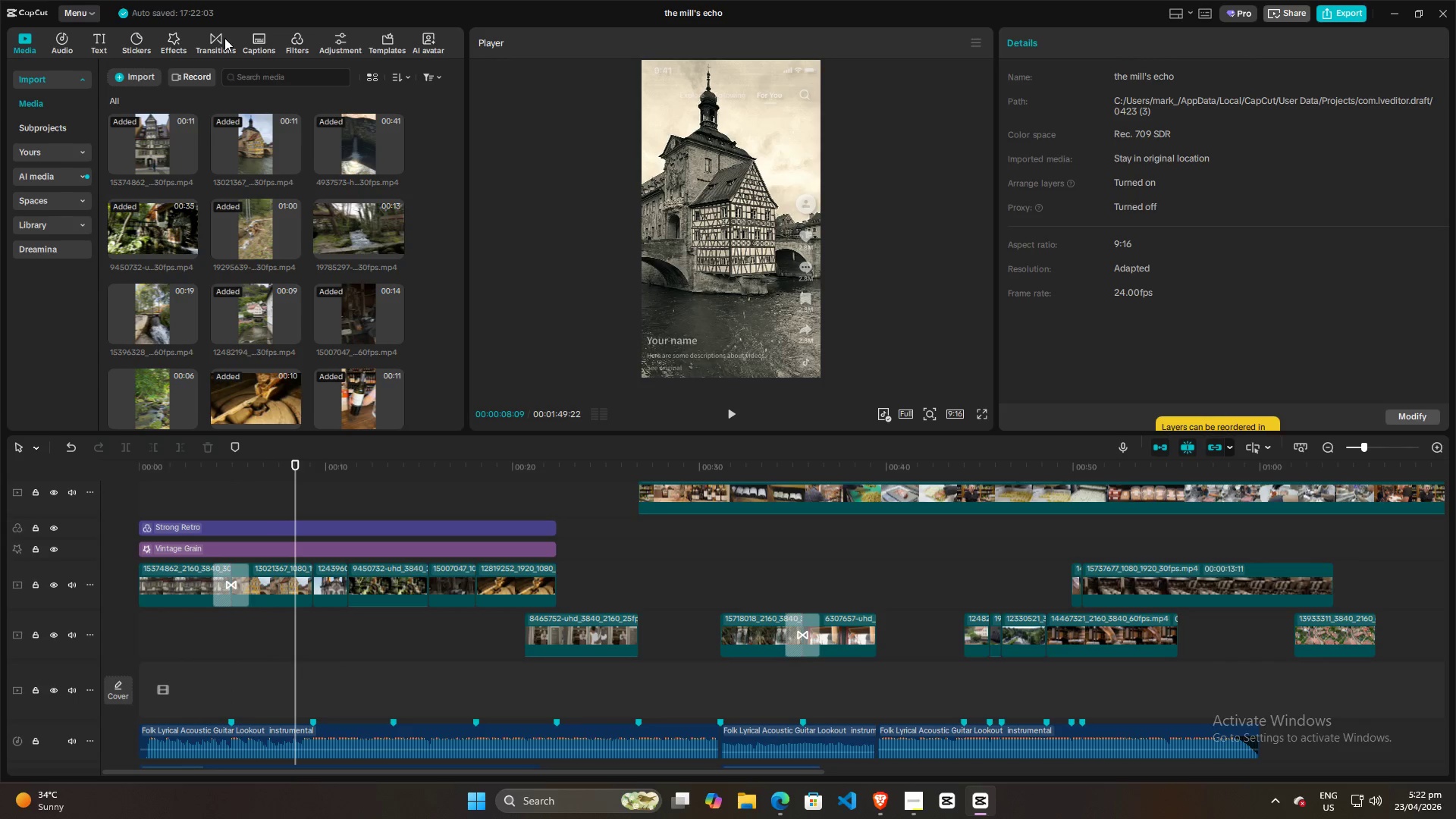 
key(Space)
 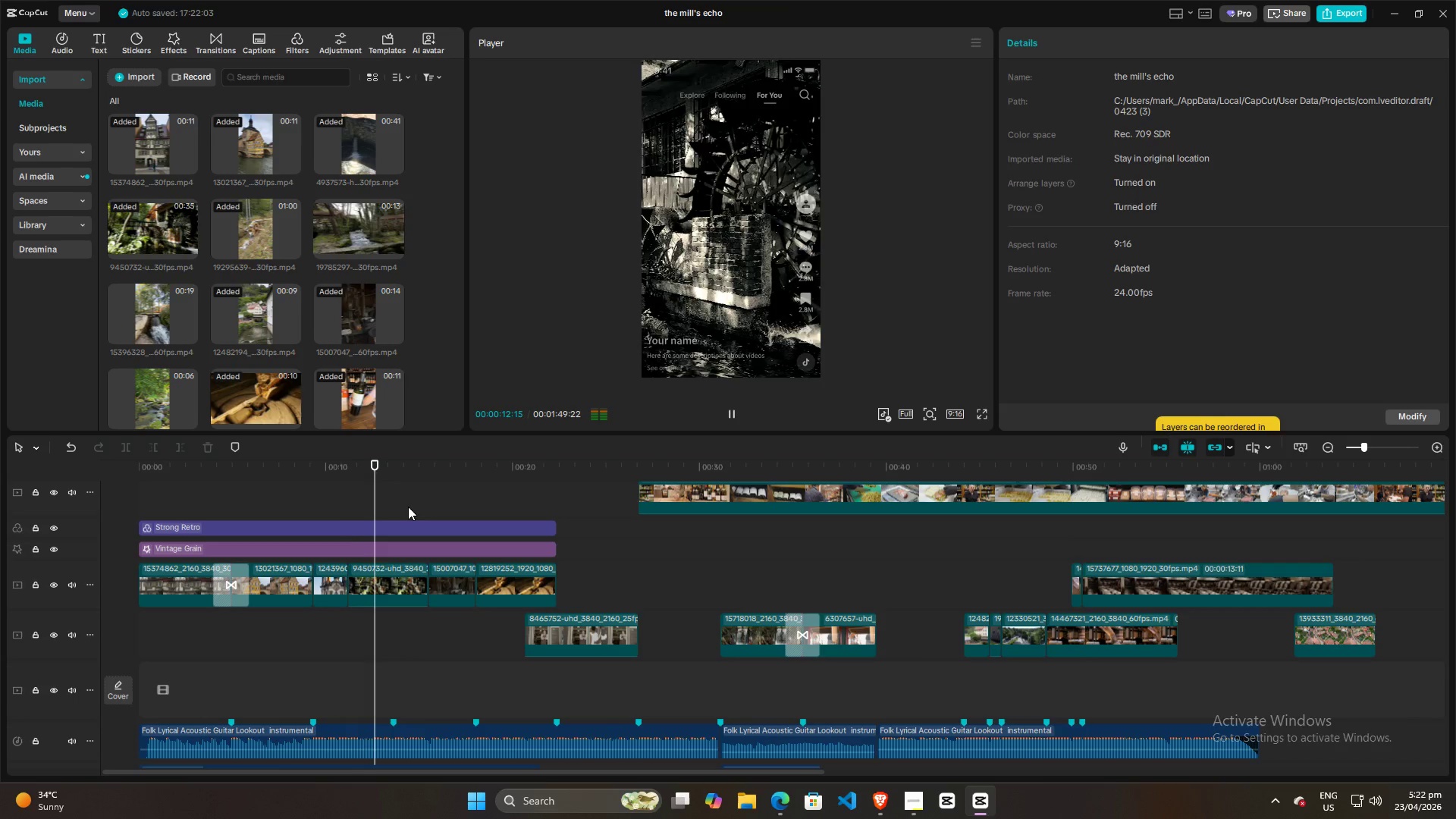 
wait(5.77)
 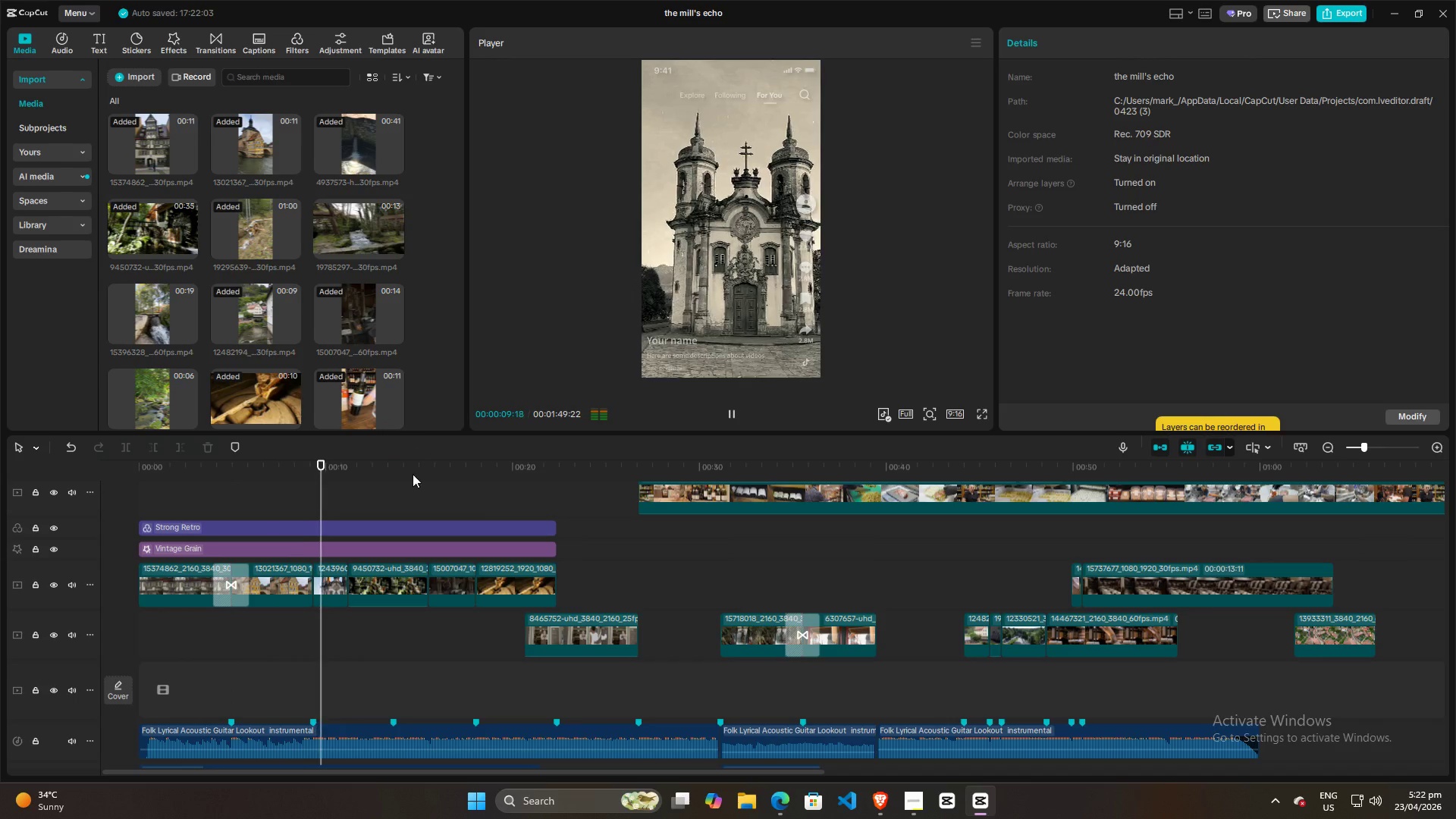 
key(Space)
 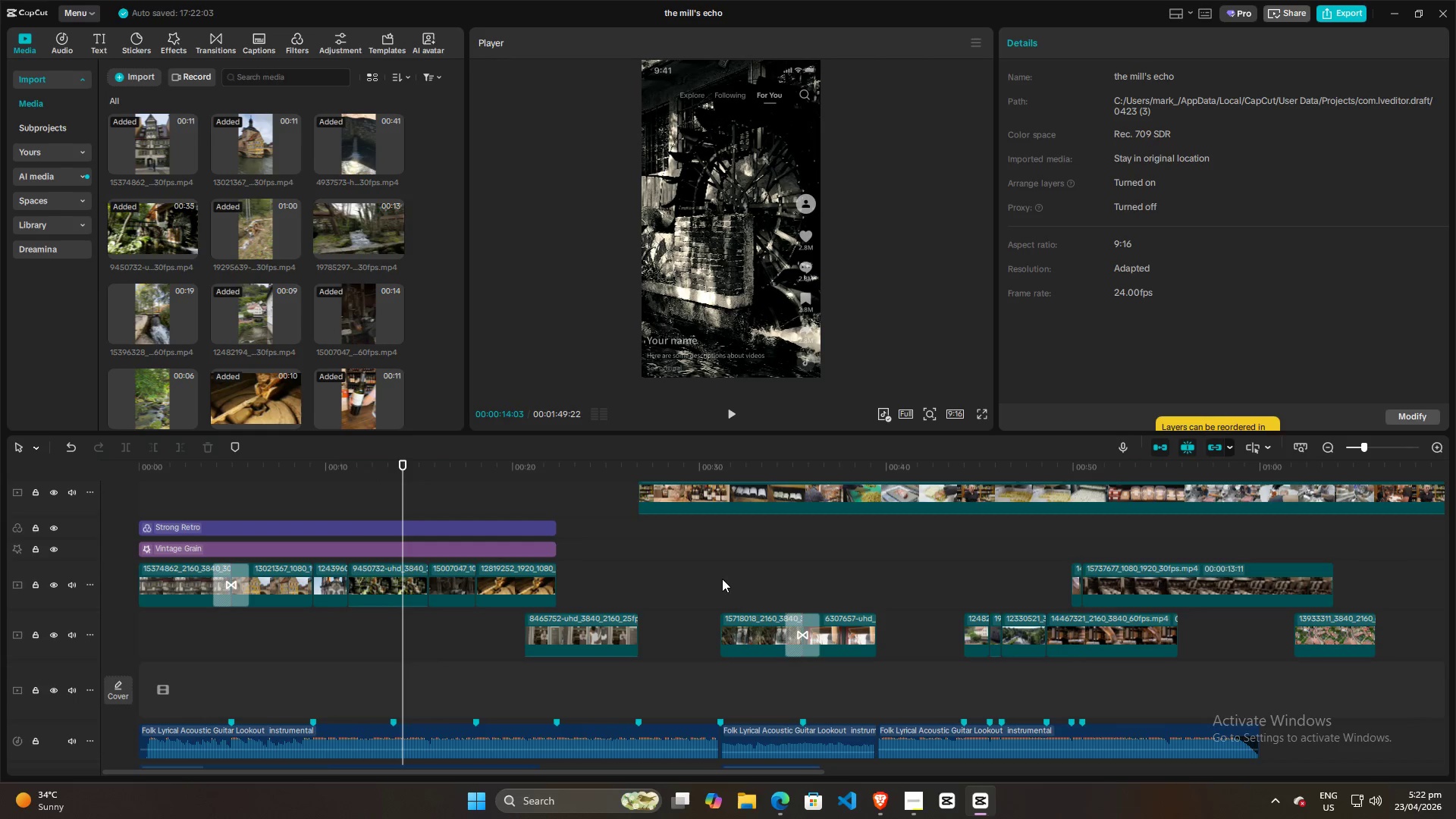 
hold_key(key=ControlLeft, duration=0.44)
 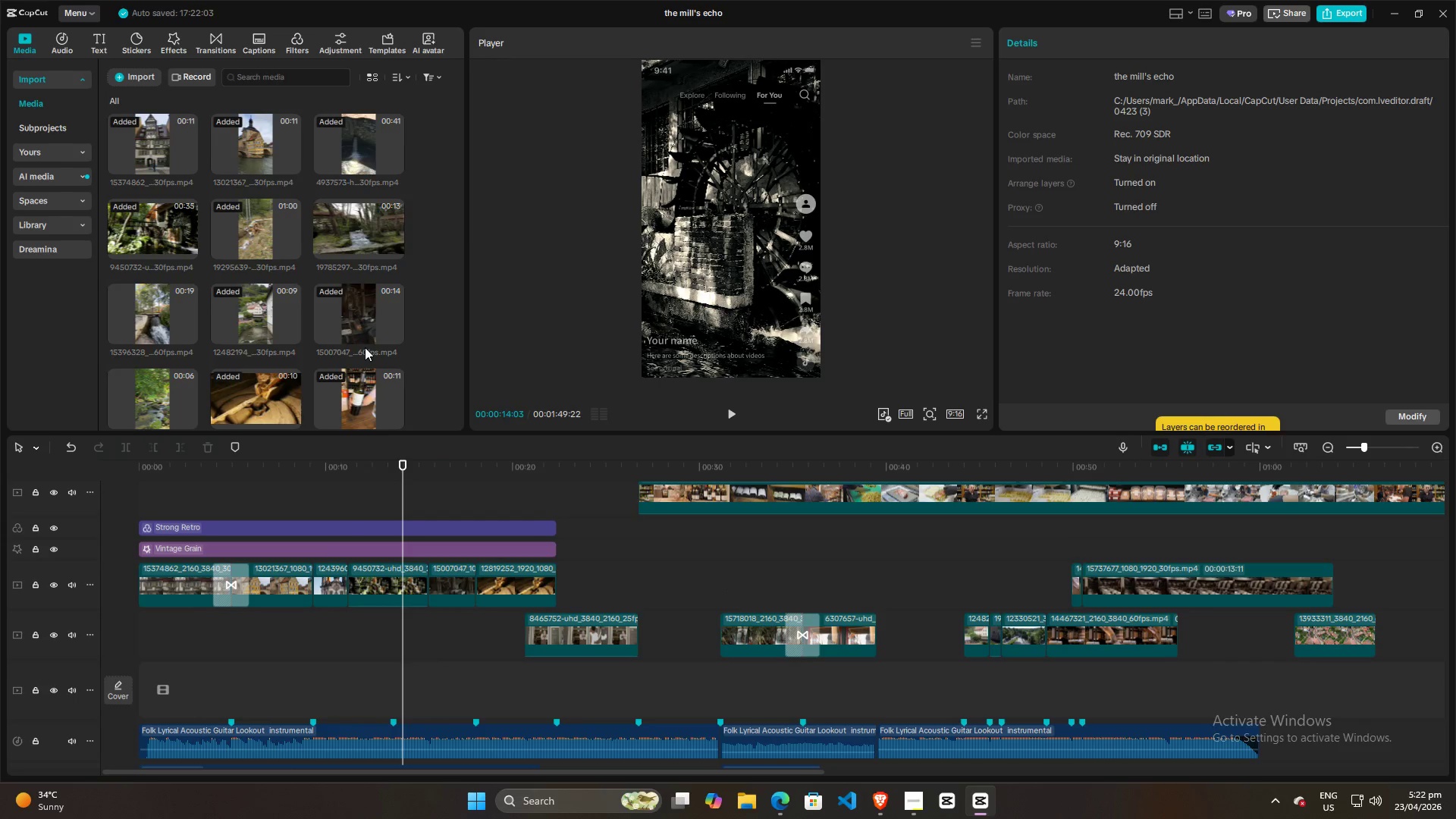 
scroll: coordinate [372, 330], scroll_direction: down, amount: 6.0
 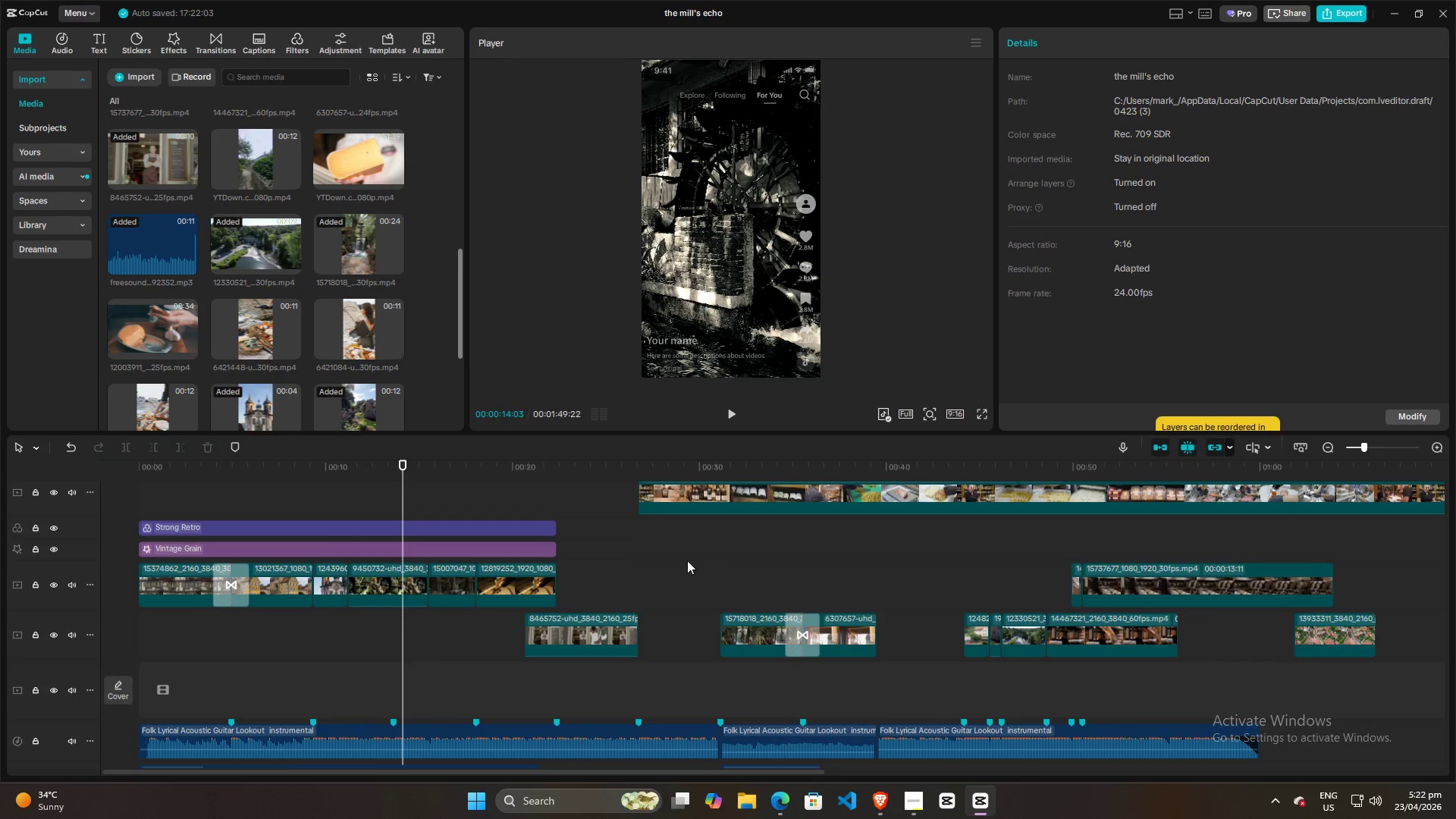 
left_click([706, 554])
 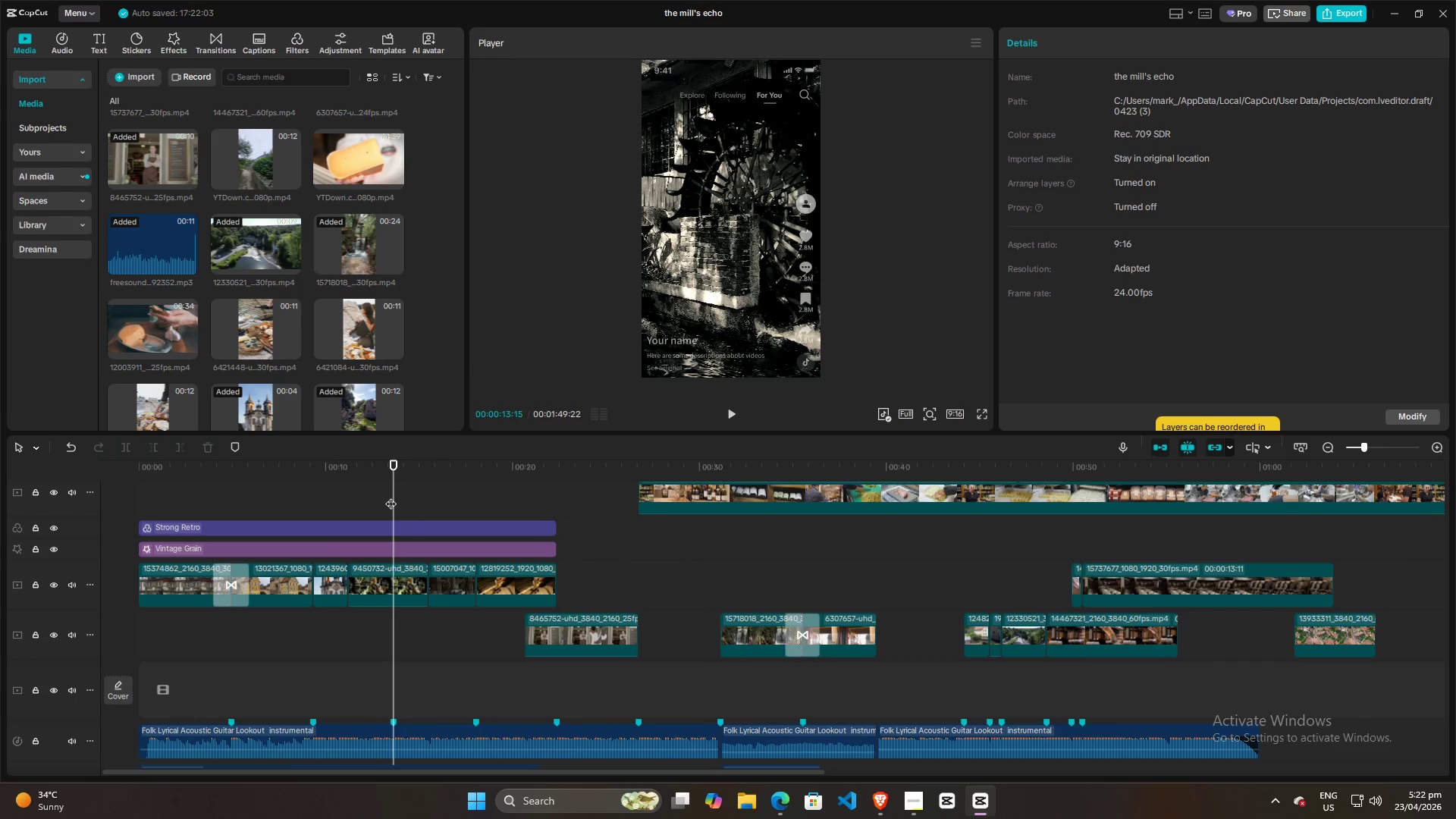 
left_click([357, 498])
 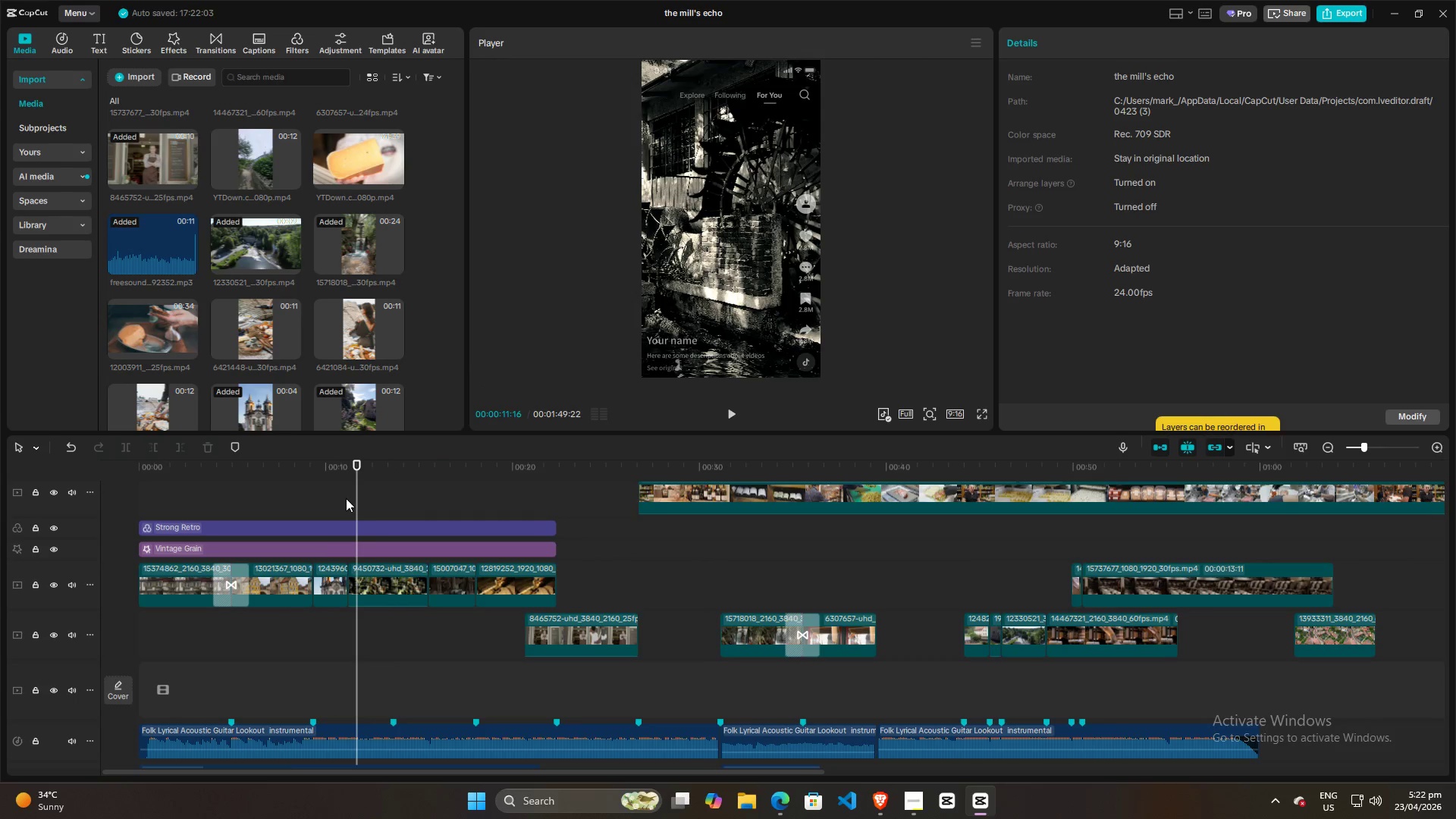 
left_click([344, 498])
 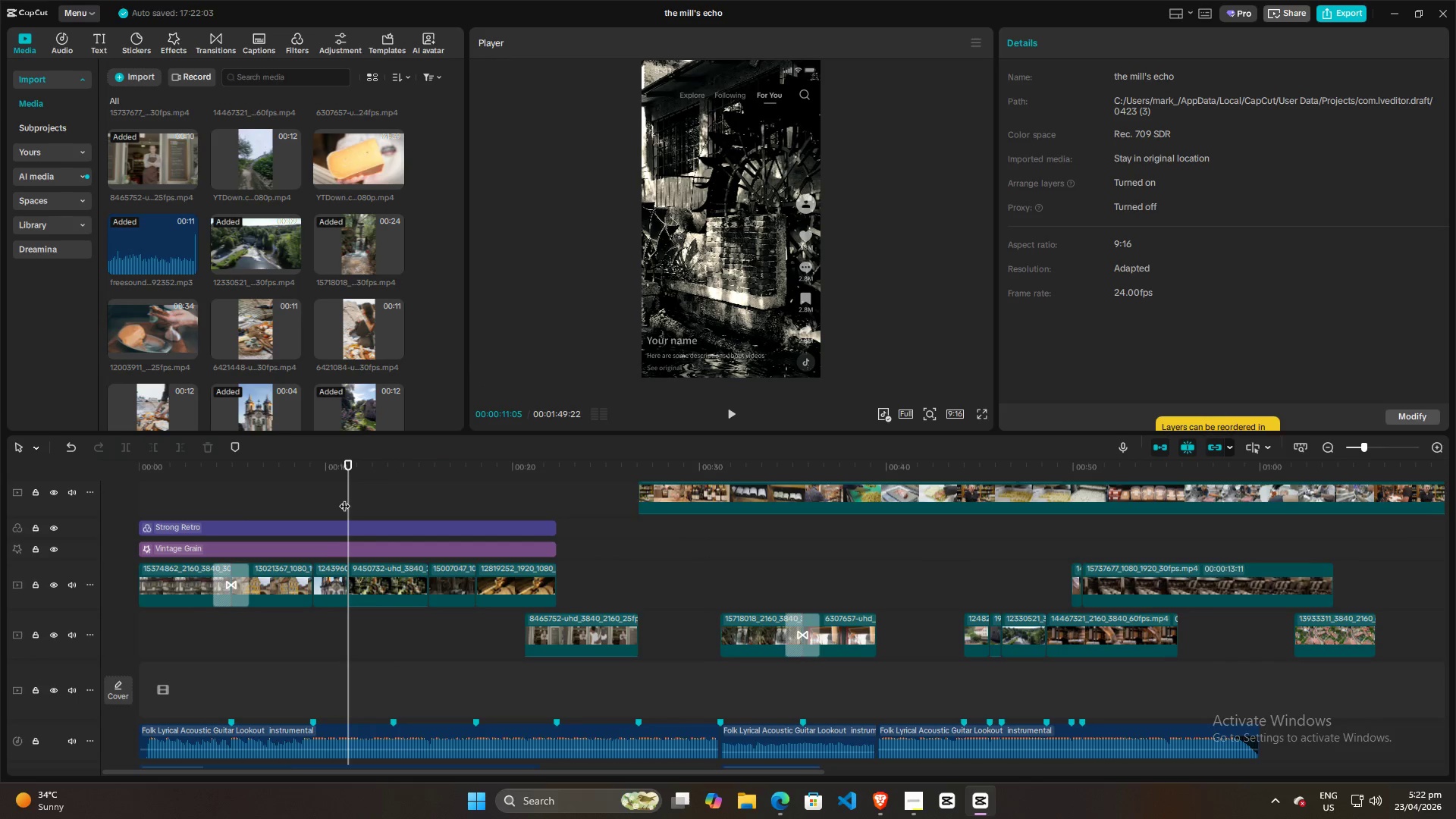 
left_click([337, 497])
 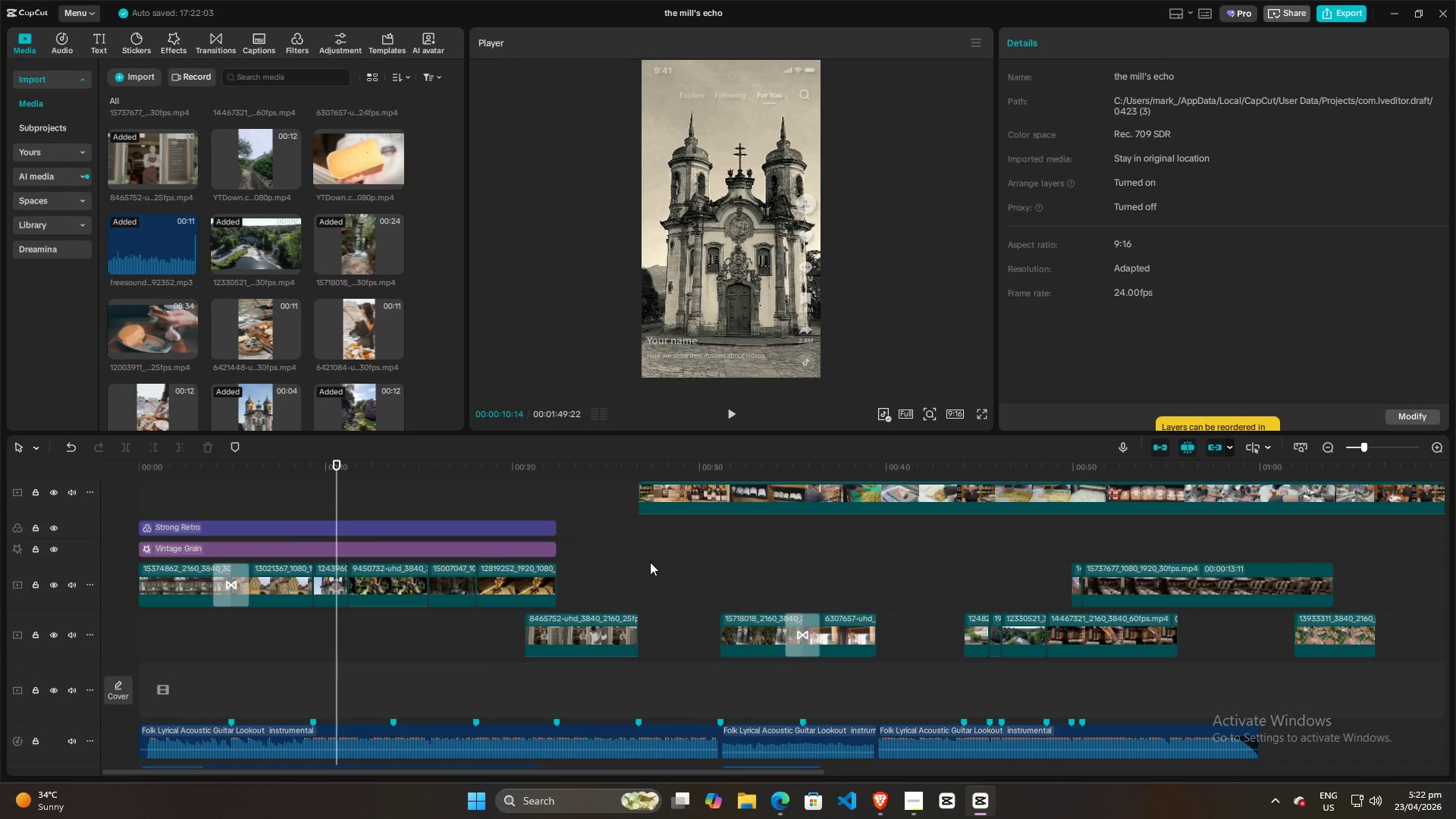 
left_click([977, 578])
 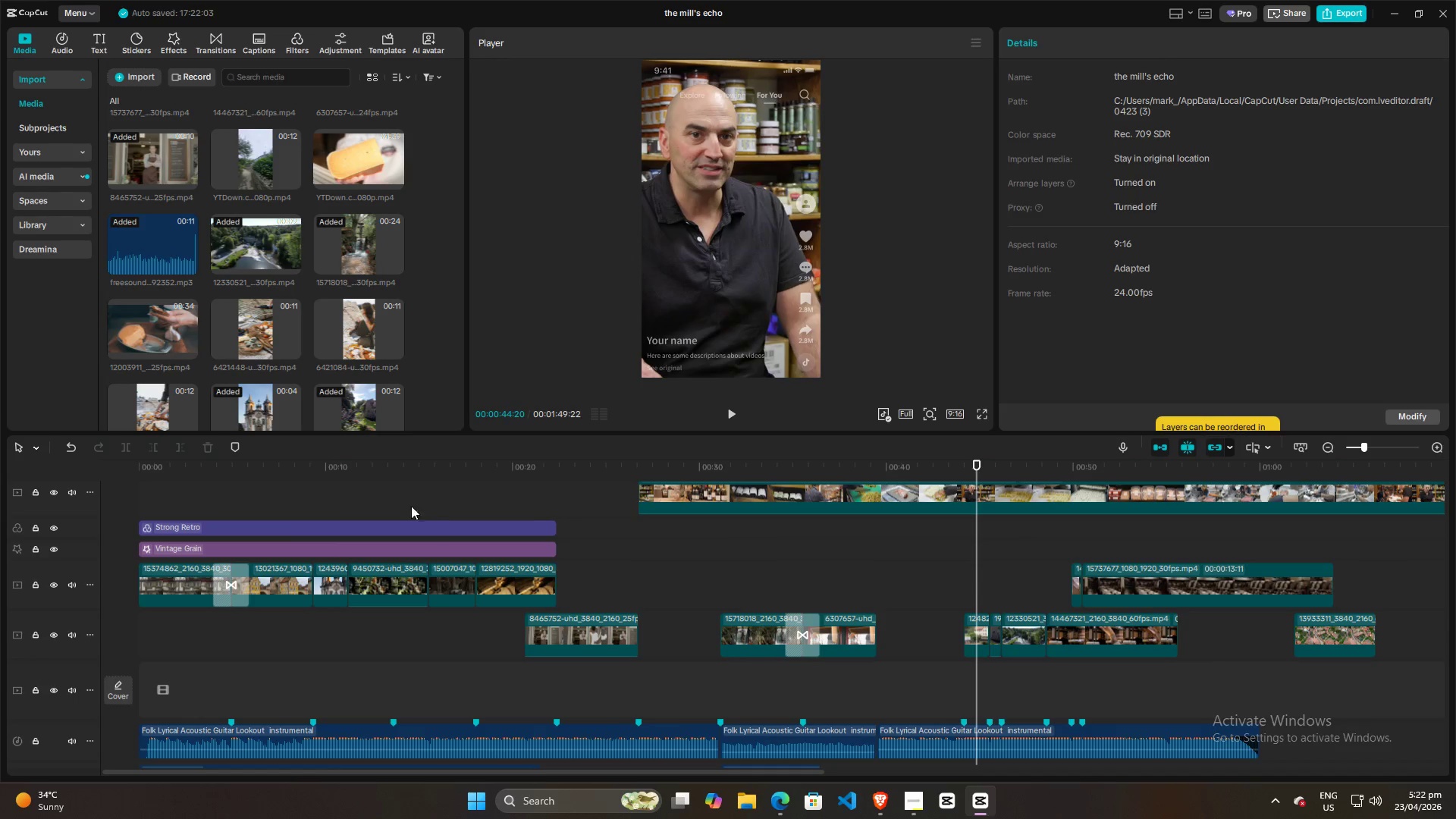 
left_click([330, 499])
 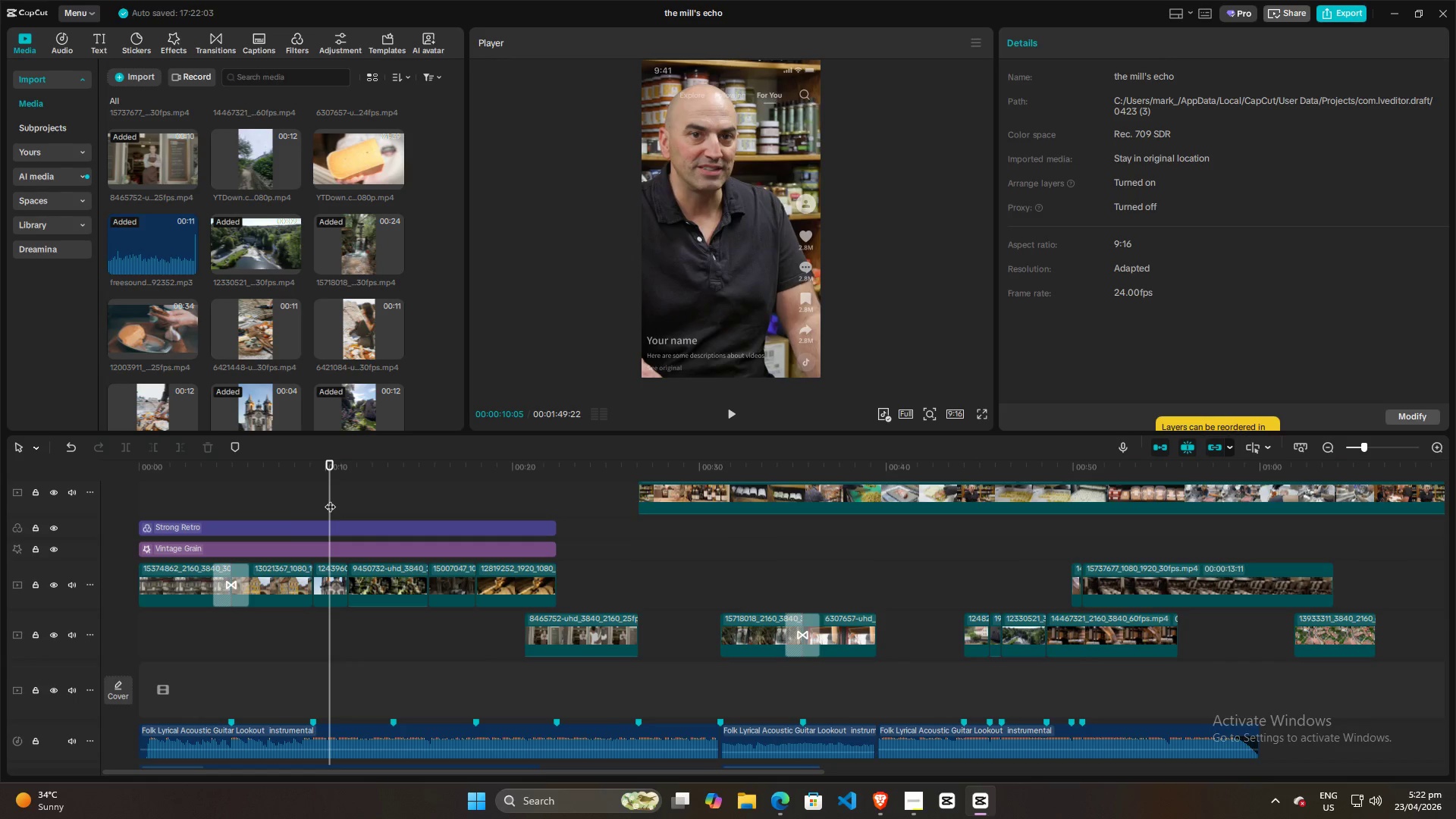 
key(Space)
 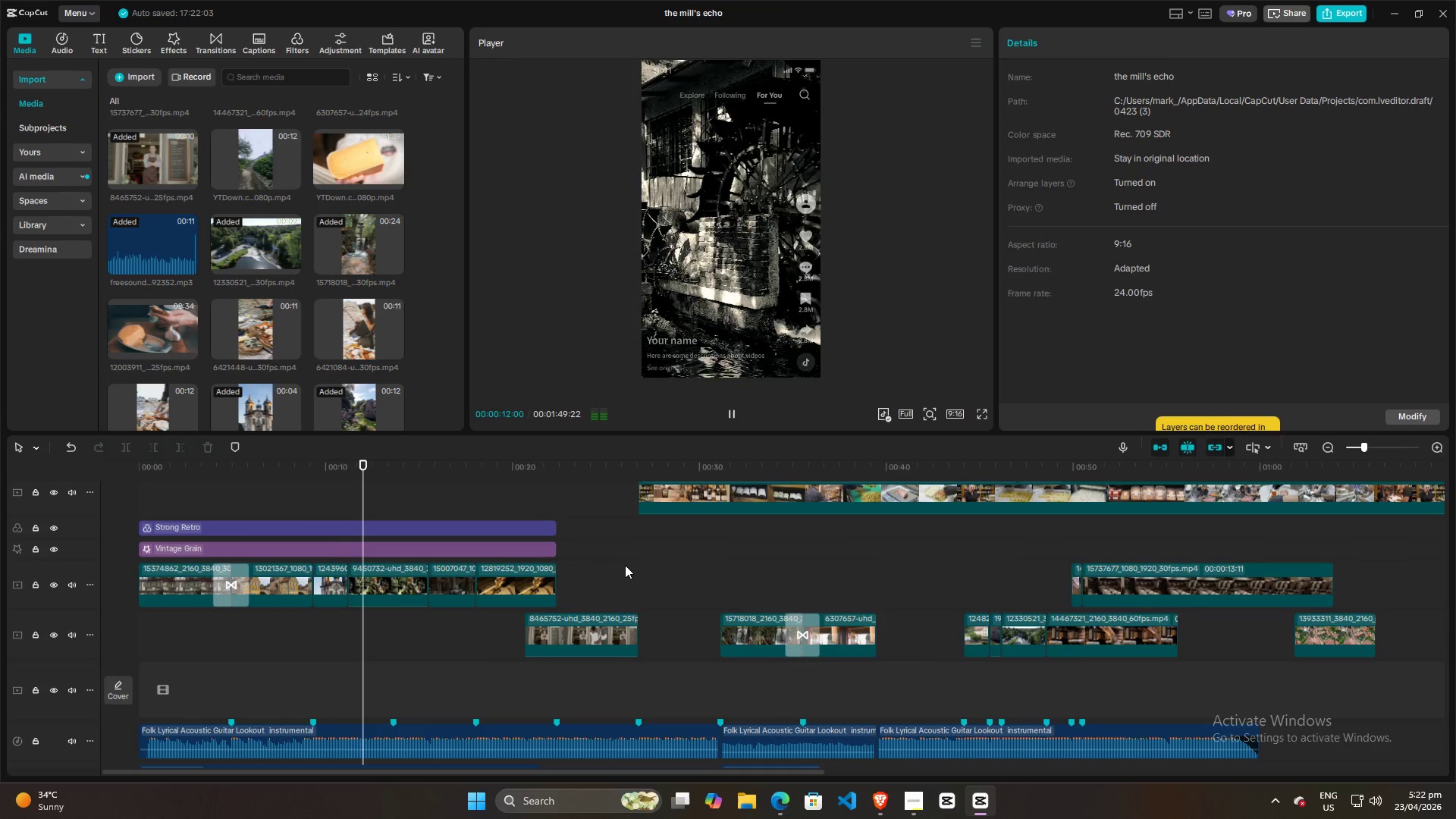 
key(Space)
 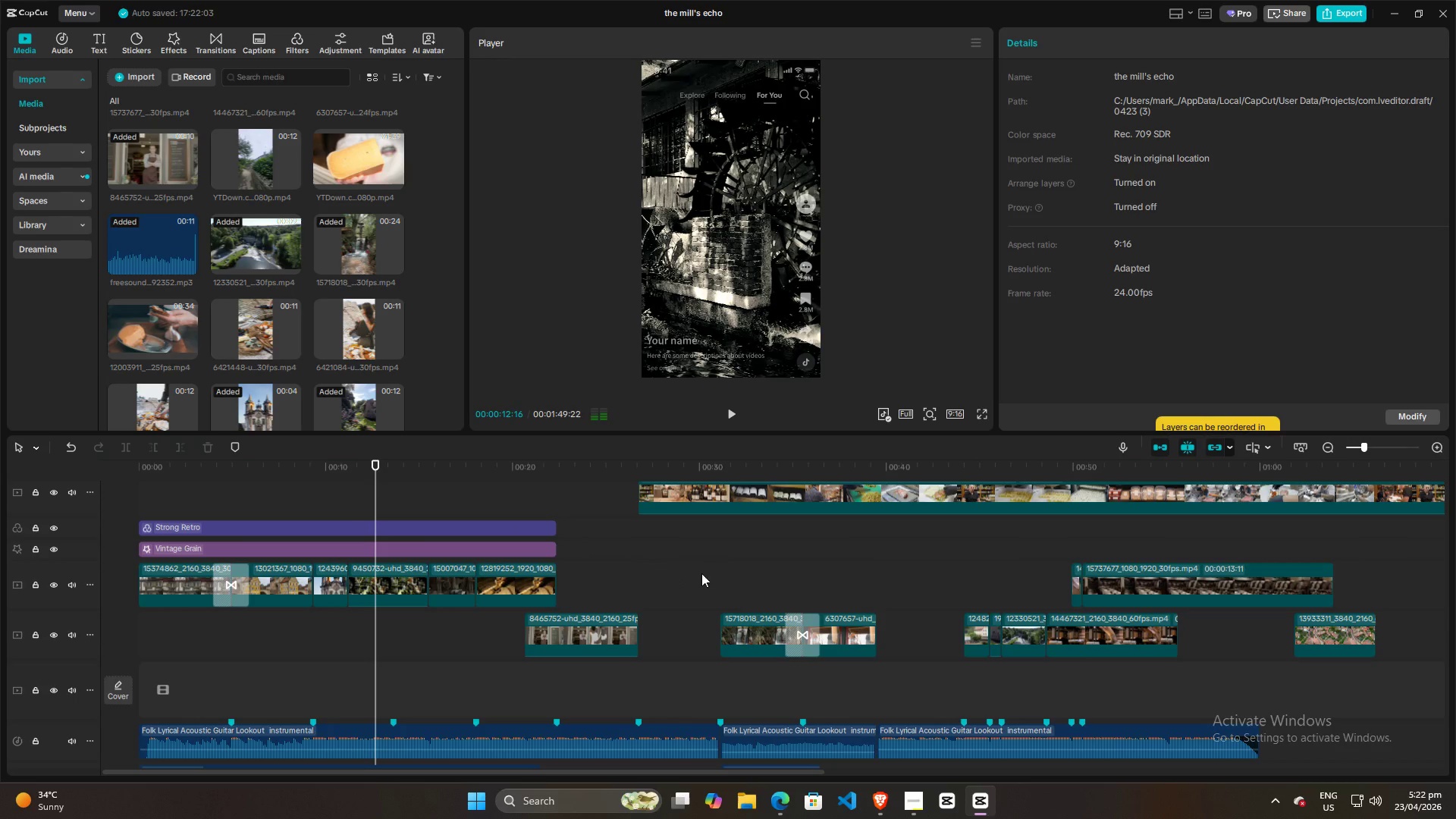 
key(Control+ControlLeft)
 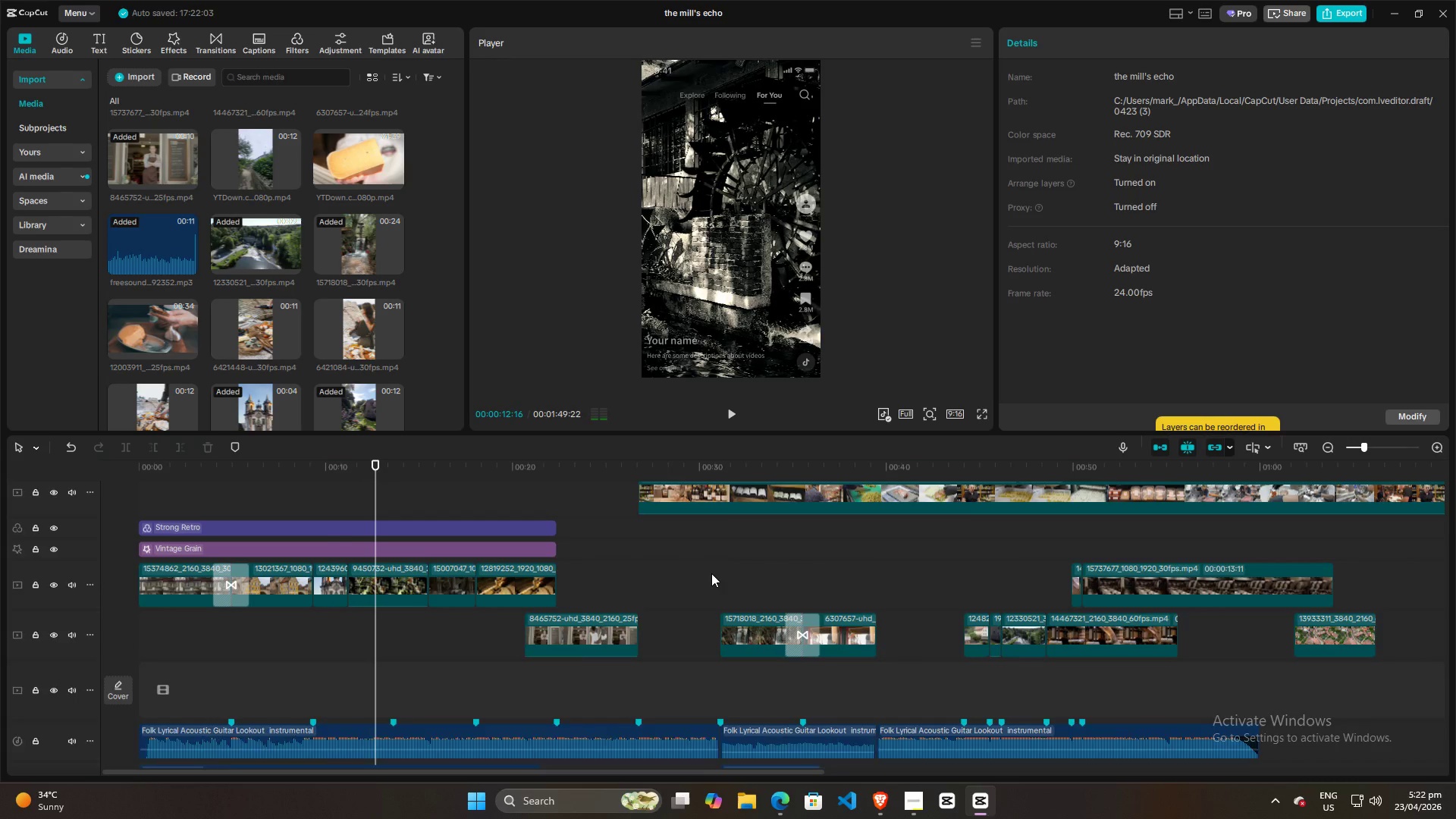 
scroll: coordinate [712, 573], scroll_direction: up, amount: 5.0
 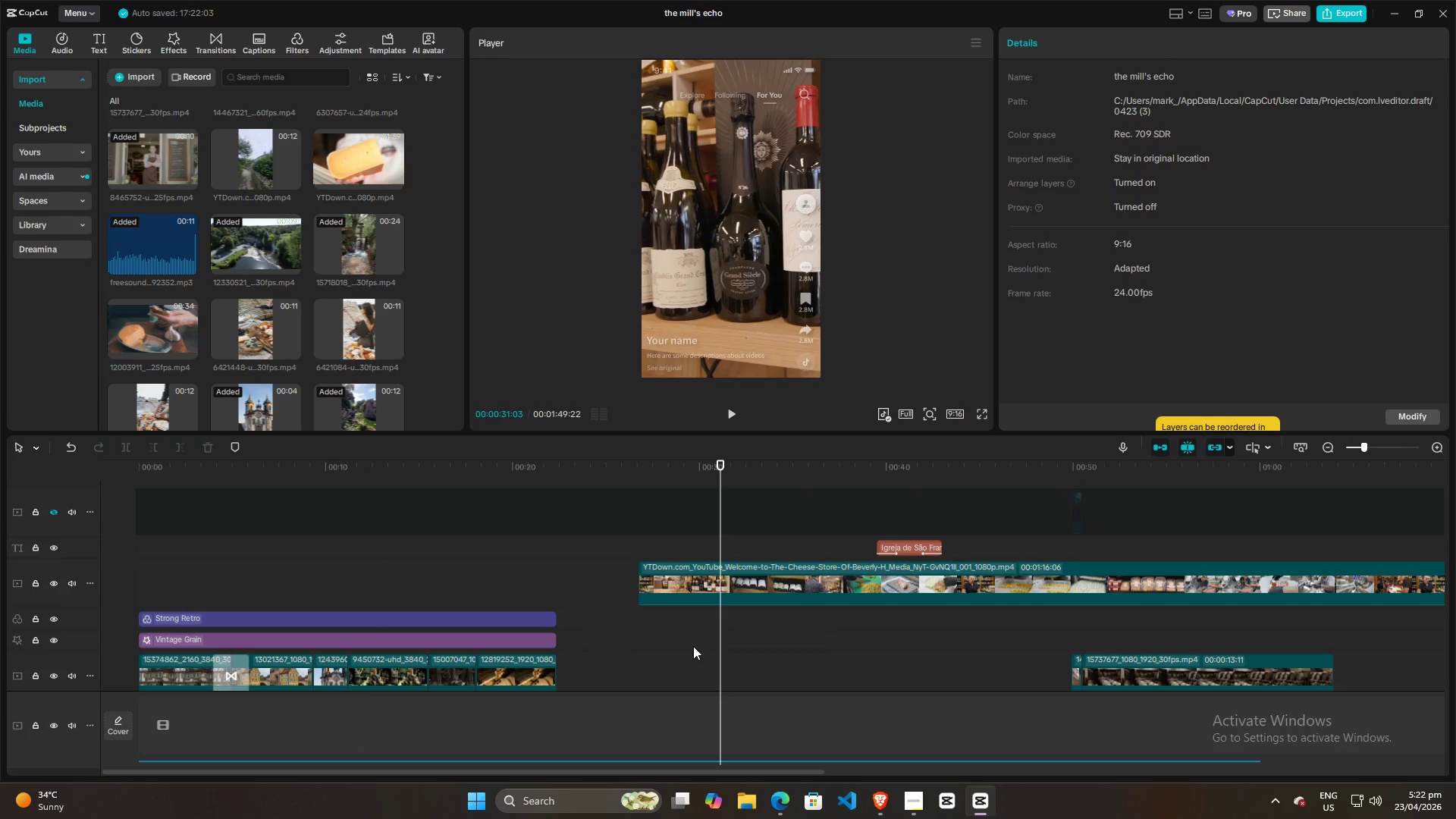 
left_click([652, 602])
 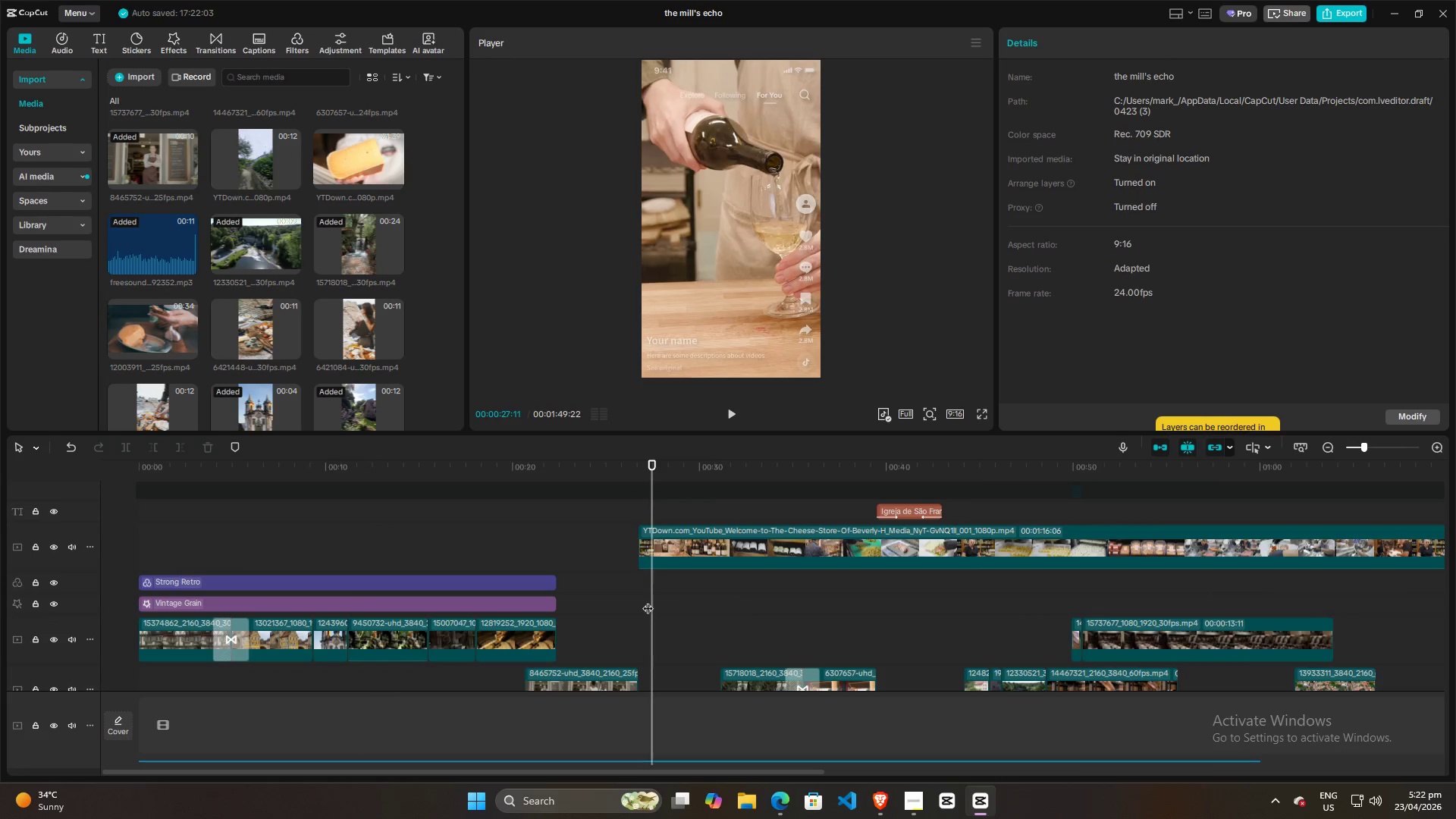 
scroll: coordinate [687, 642], scroll_direction: down, amount: 2.0
 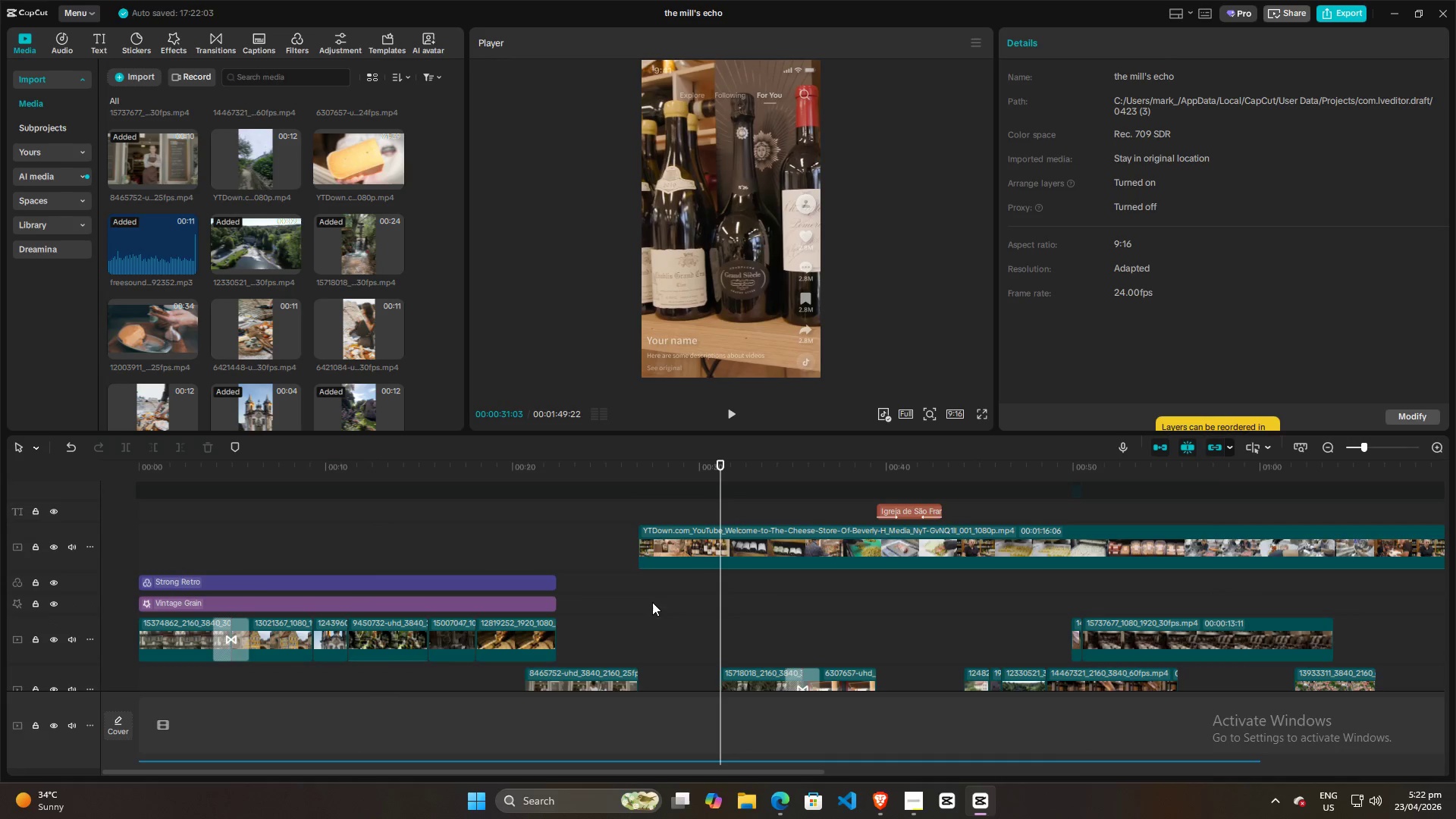 
left_click_drag(start_coordinate=[647, 601], to_coordinate=[643, 601])
 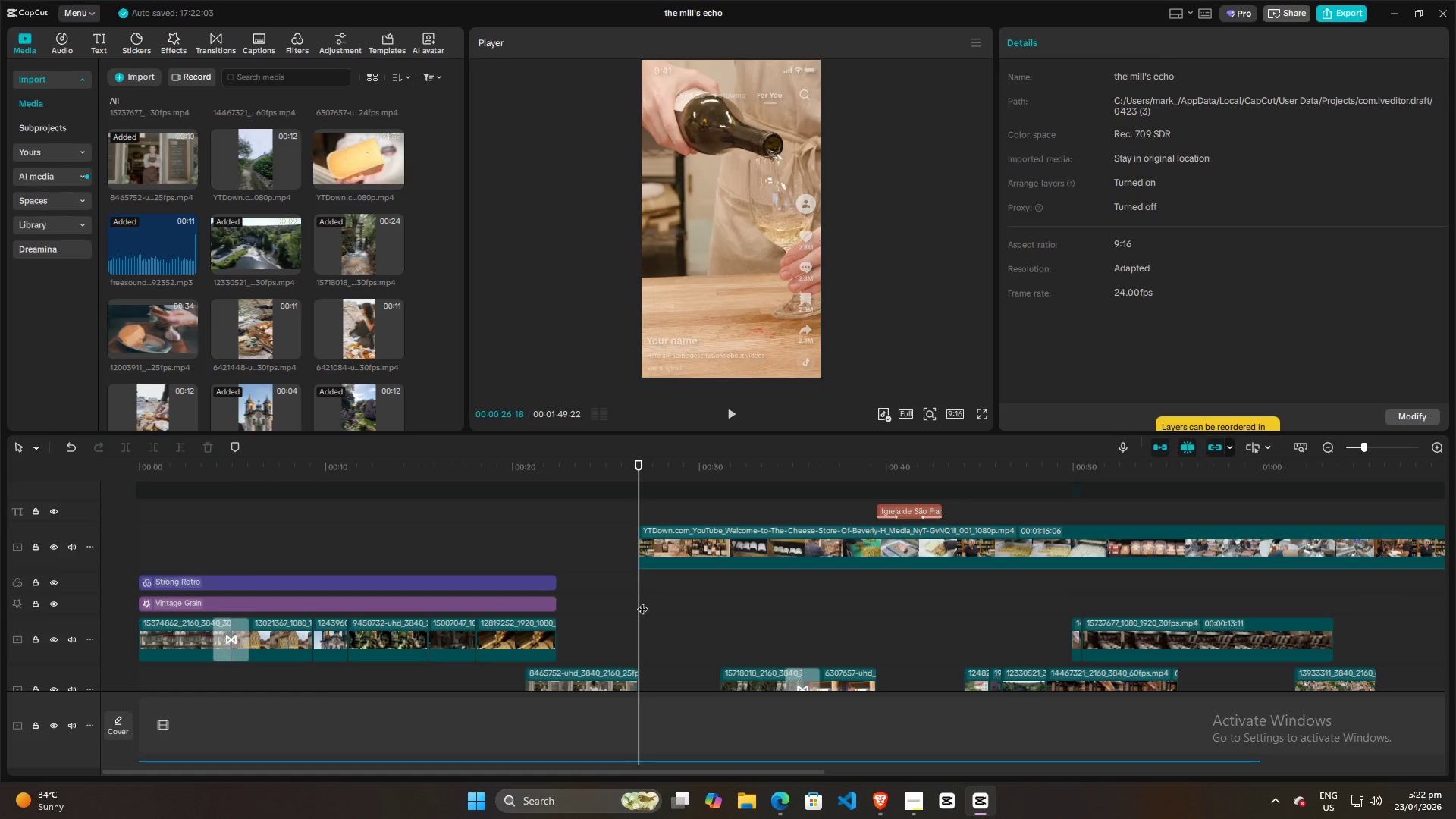 
left_click_drag(start_coordinate=[642, 601], to_coordinate=[722, 614])
 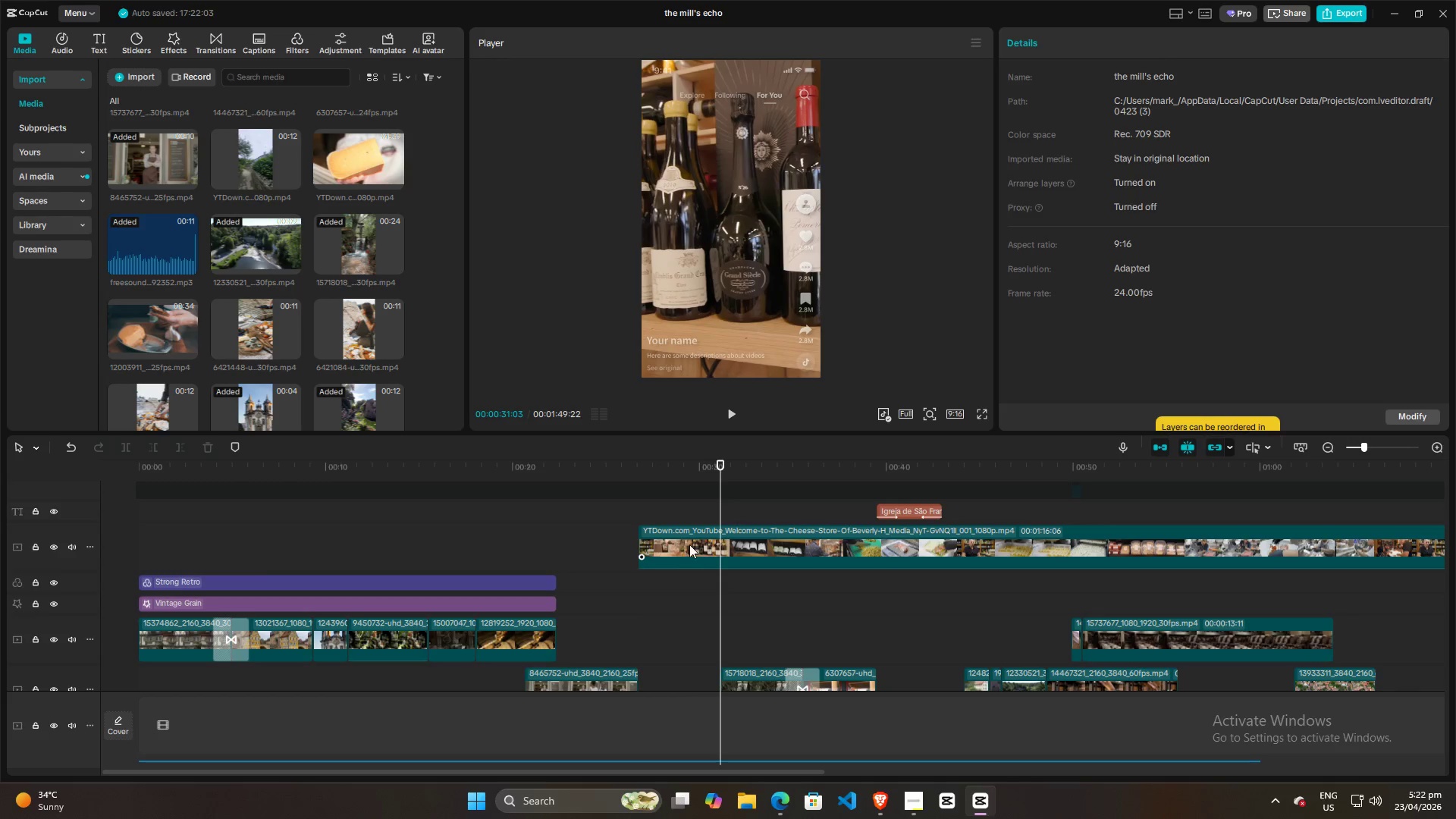 
left_click([689, 544])
 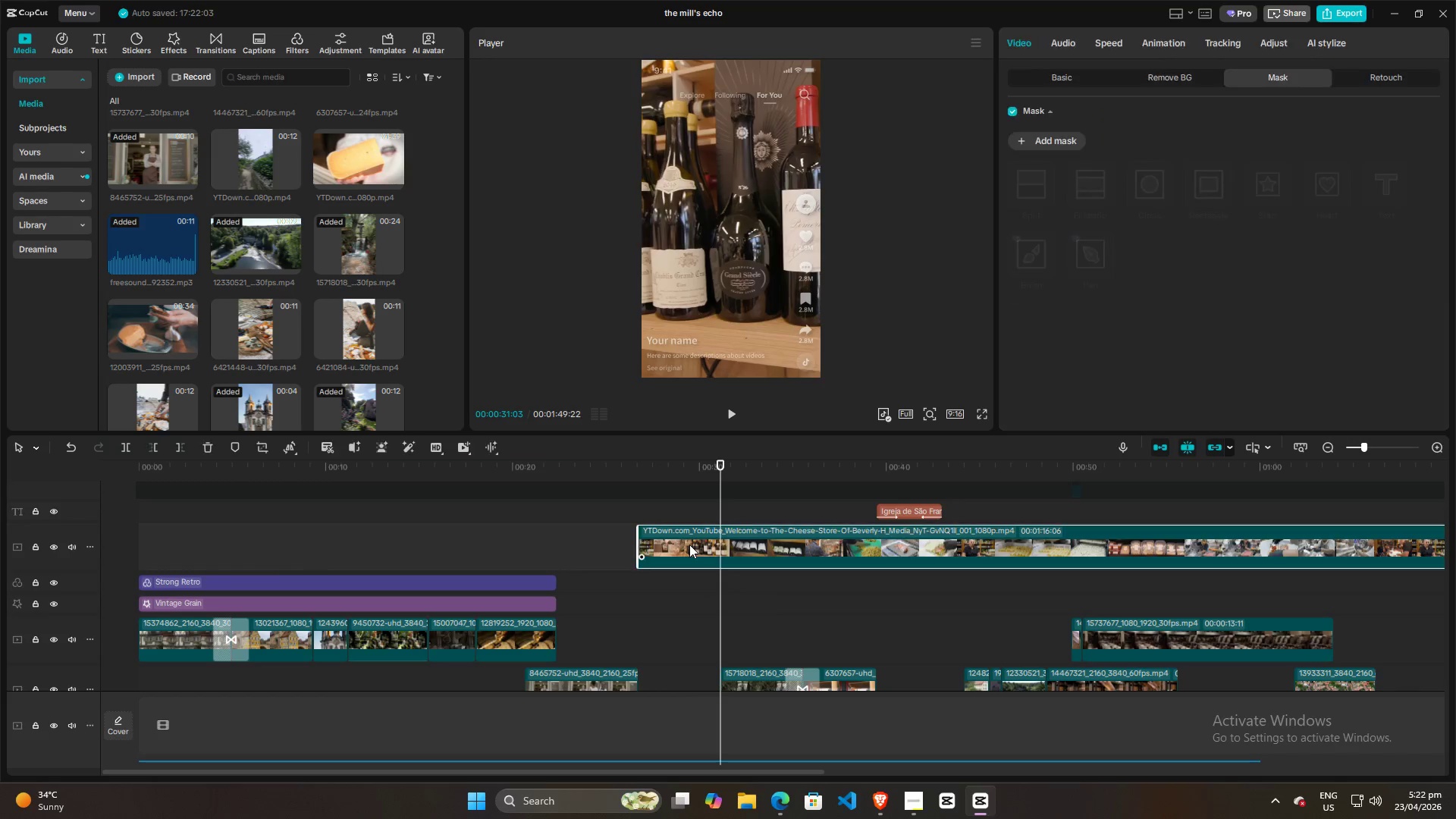 
key(W)
 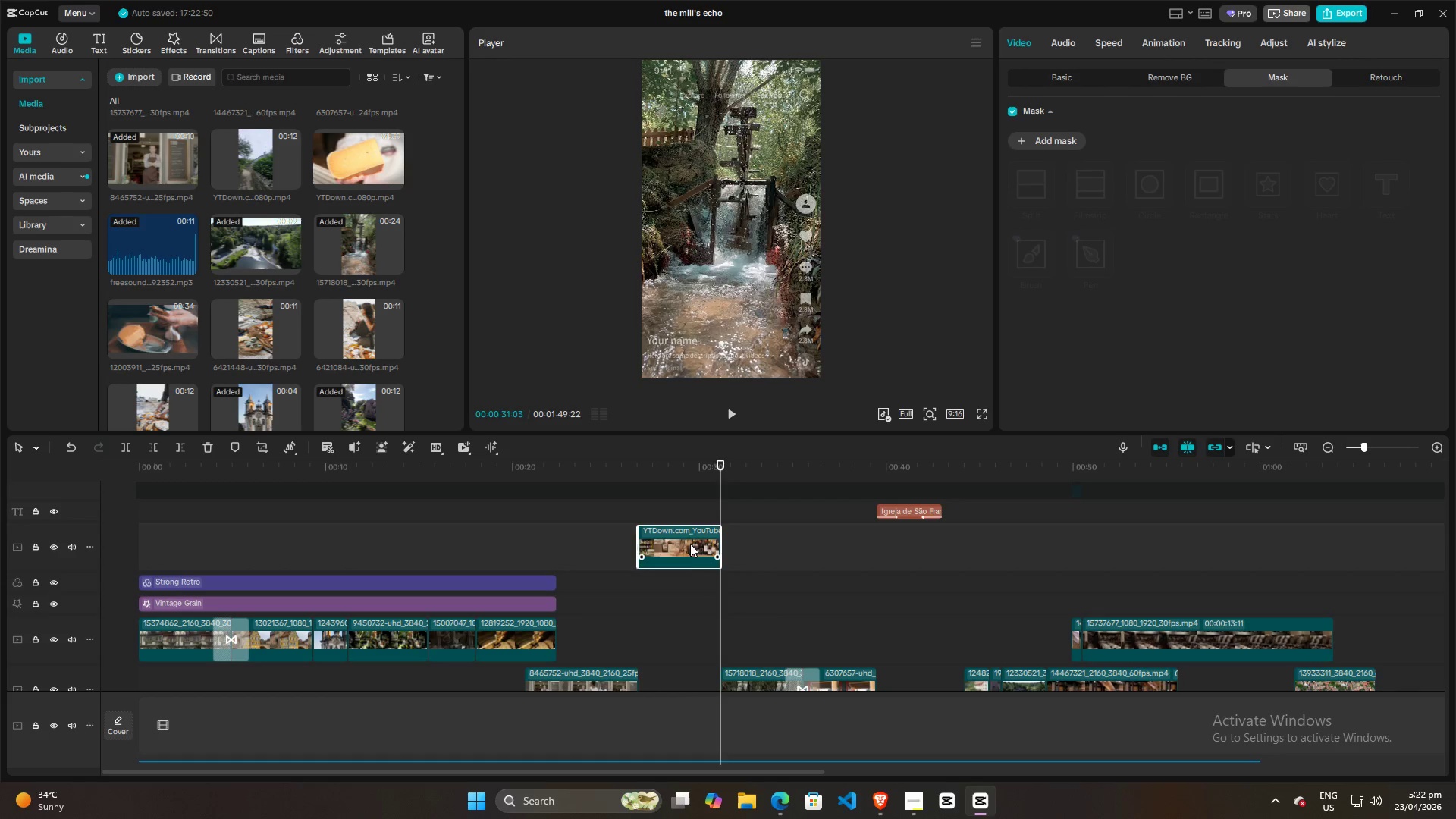 
left_click_drag(start_coordinate=[690, 544], to_coordinate=[689, 675])
 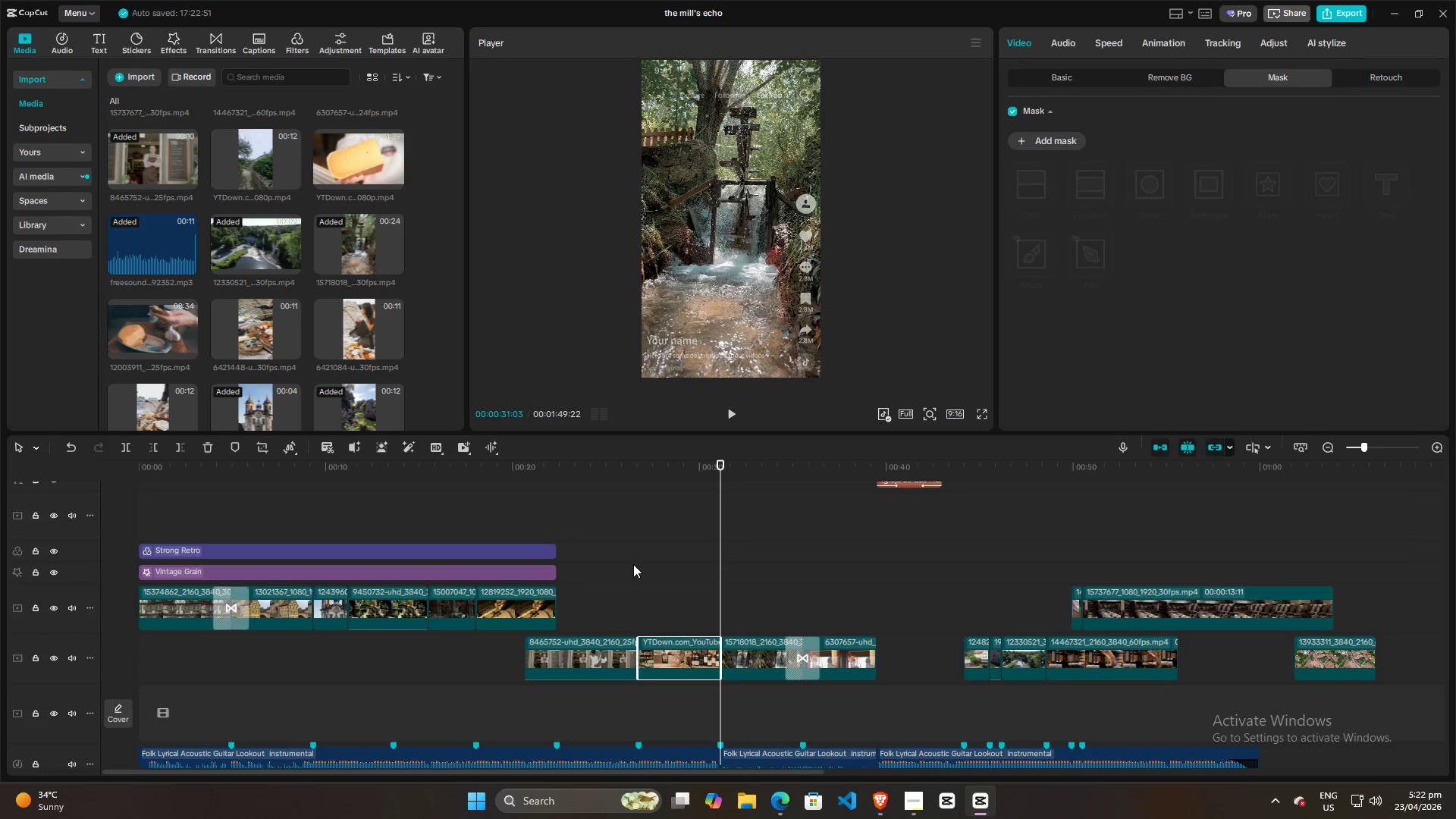 
left_click([623, 566])
 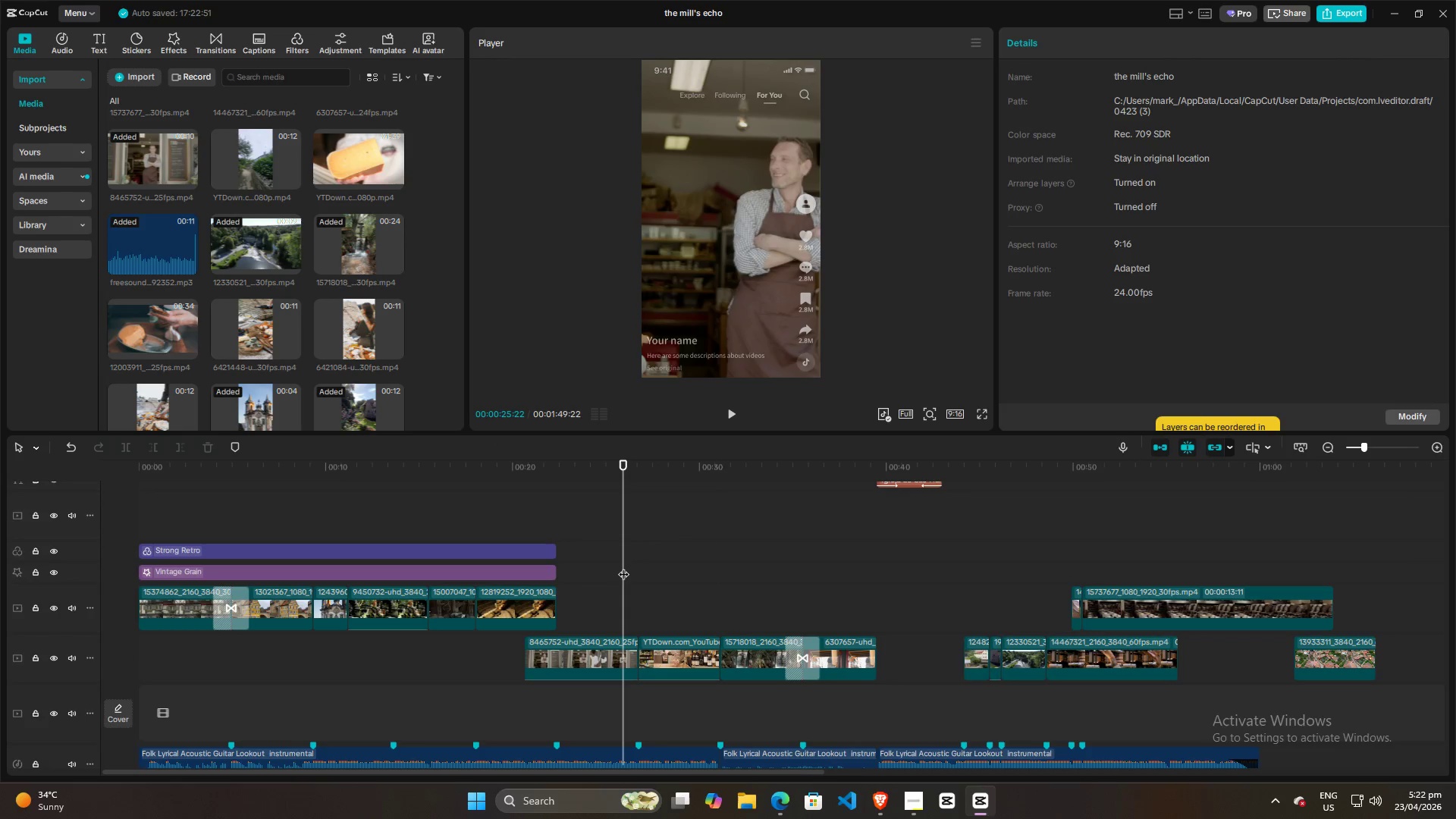 
key(Space)
 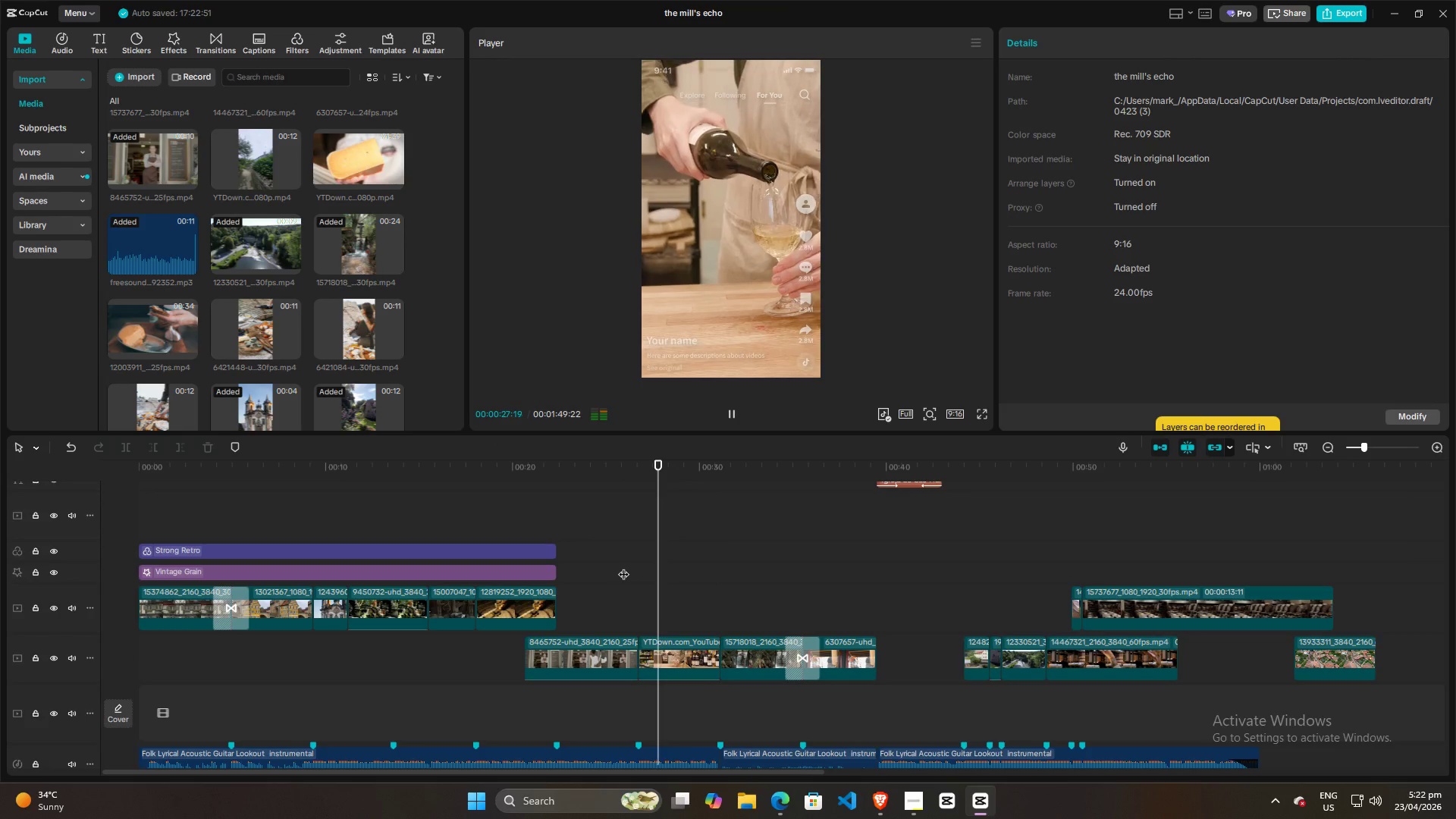 
key(Space)
 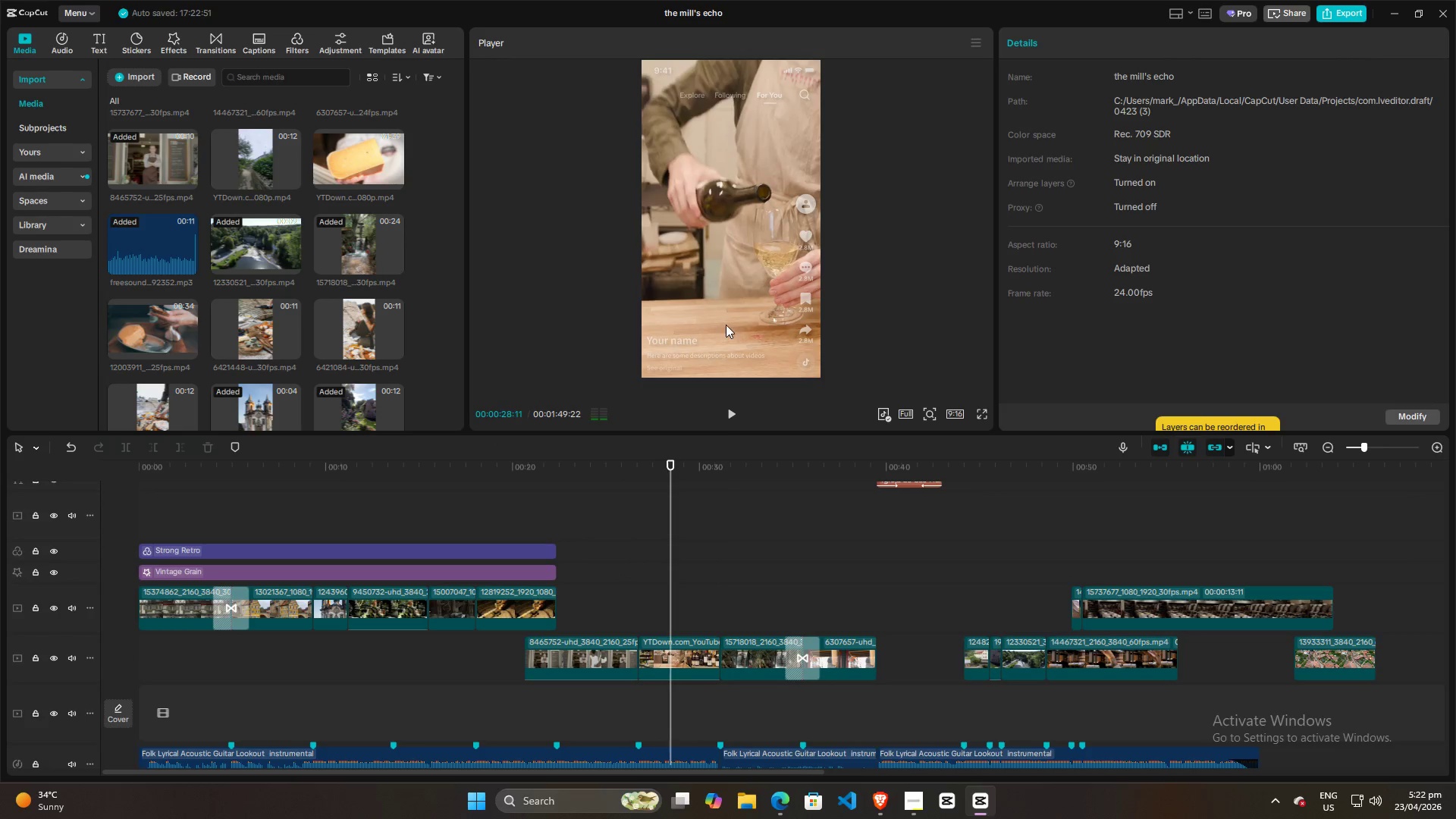 
left_click_drag(start_coordinate=[726, 322], to_coordinate=[679, 318])
 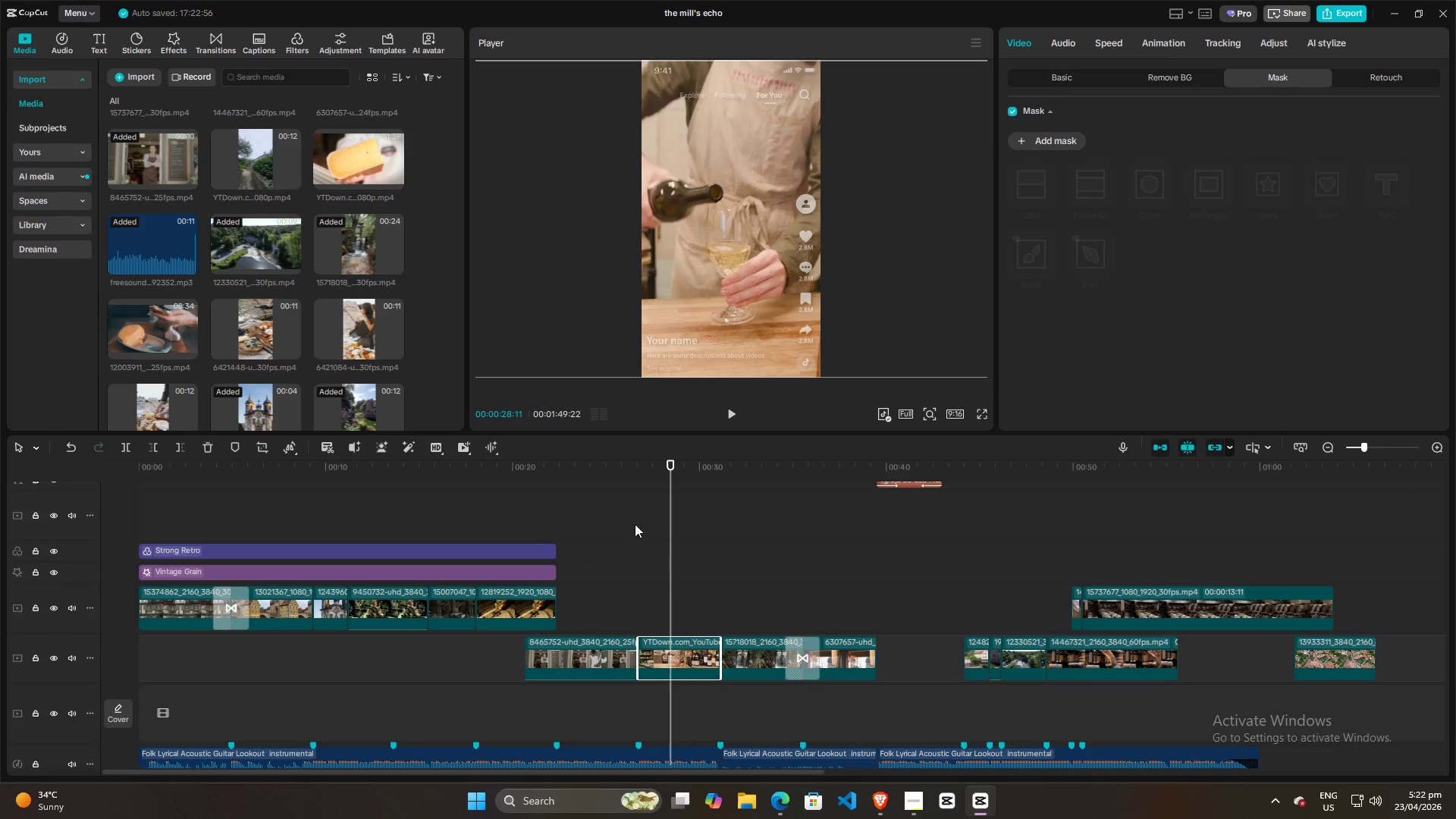 
left_click([628, 583])
 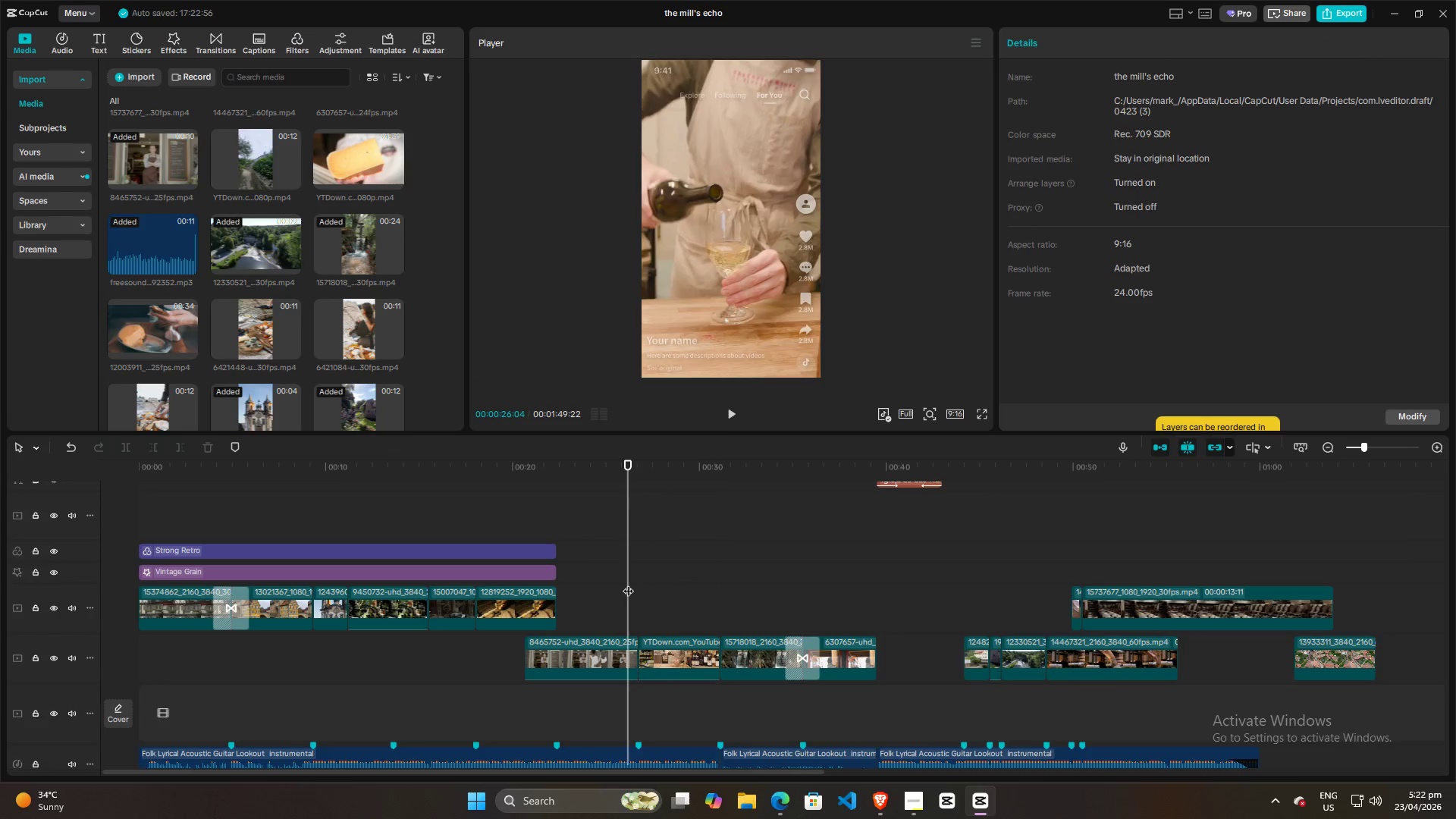 
key(Space)
 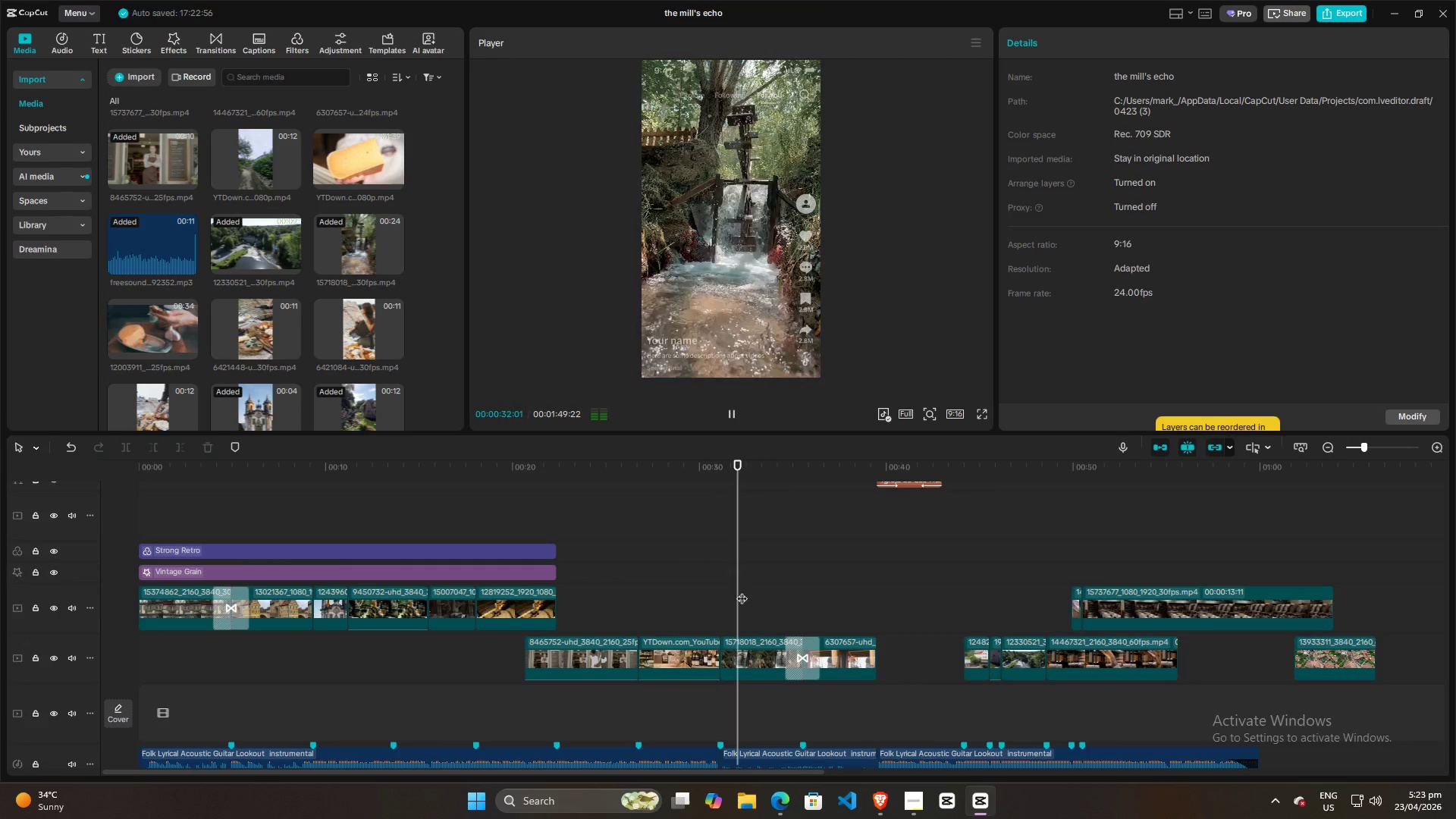 
wait(7.91)
 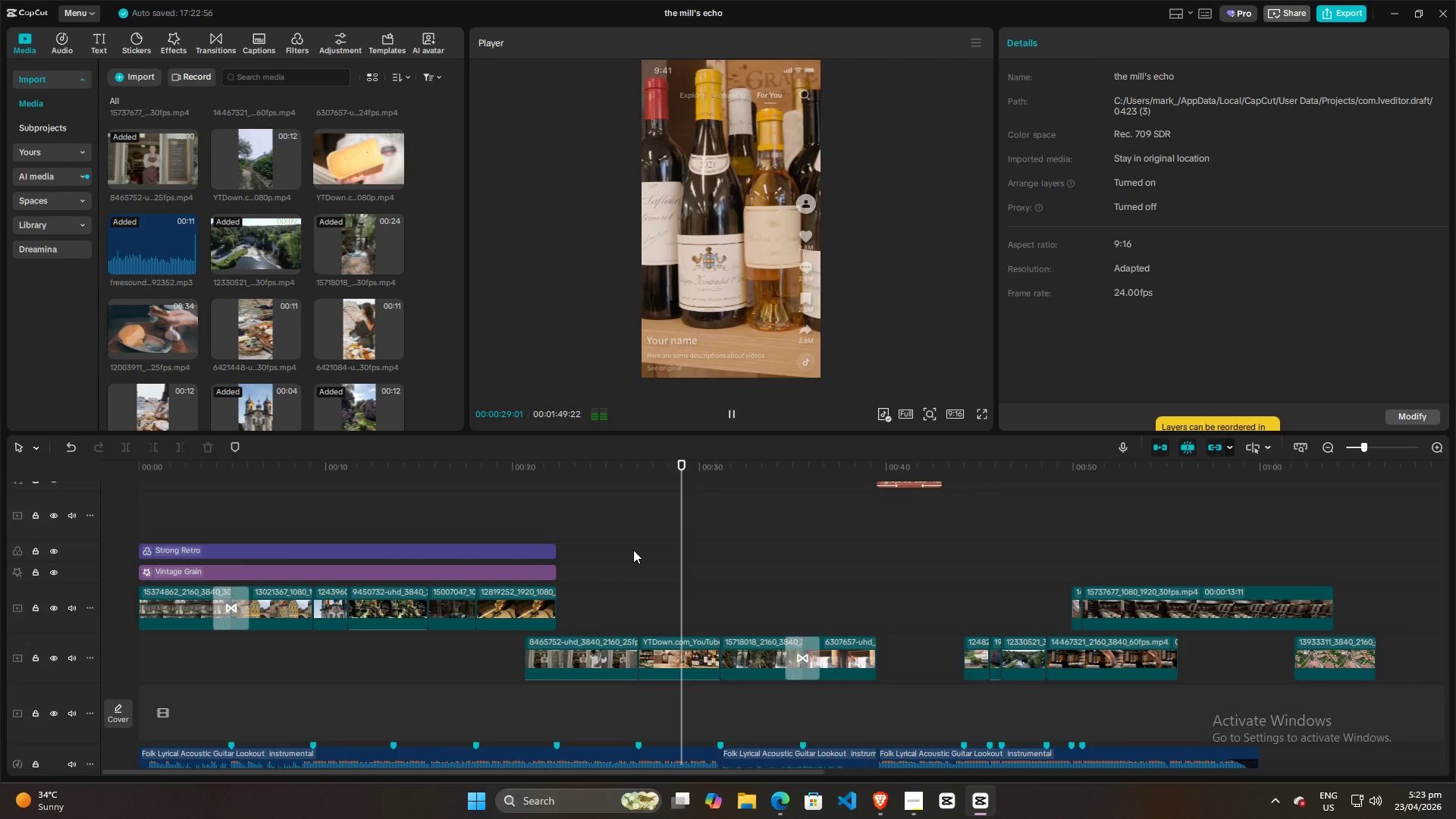 
scroll: coordinate [771, 576], scroll_direction: down, amount: 3.0
 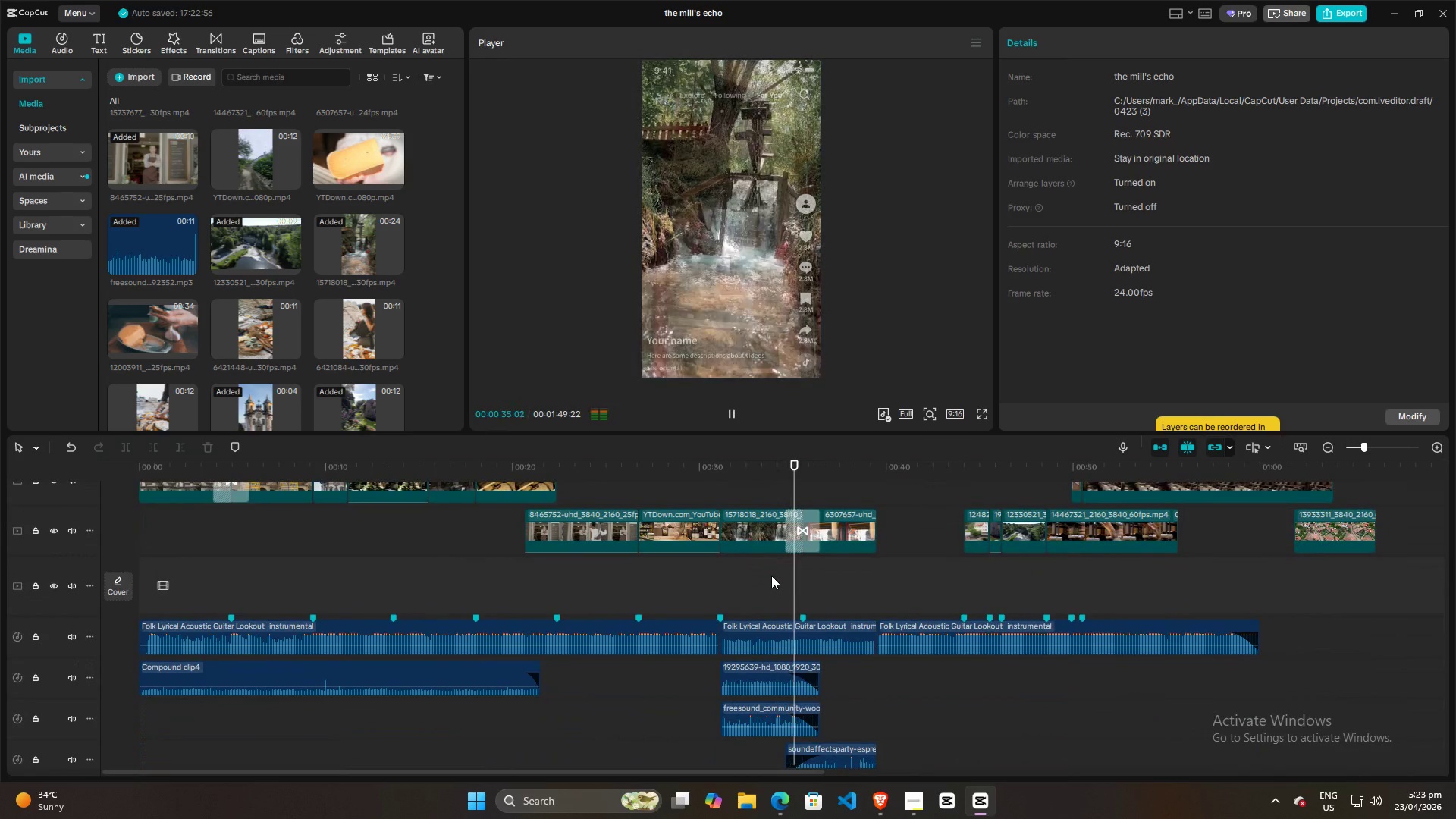 
scroll: coordinate [771, 576], scroll_direction: up, amount: 6.0
 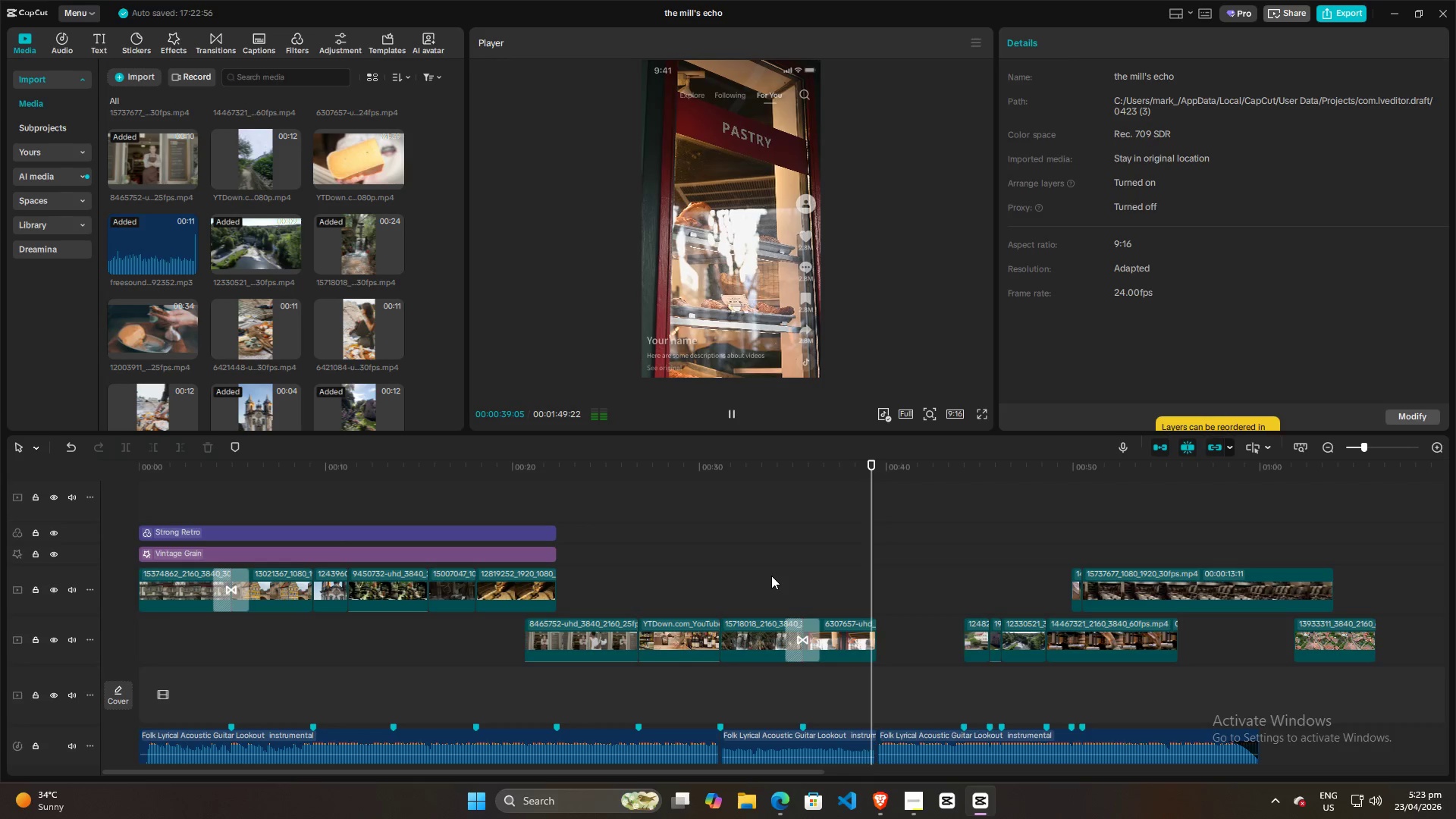 
key(Space)
 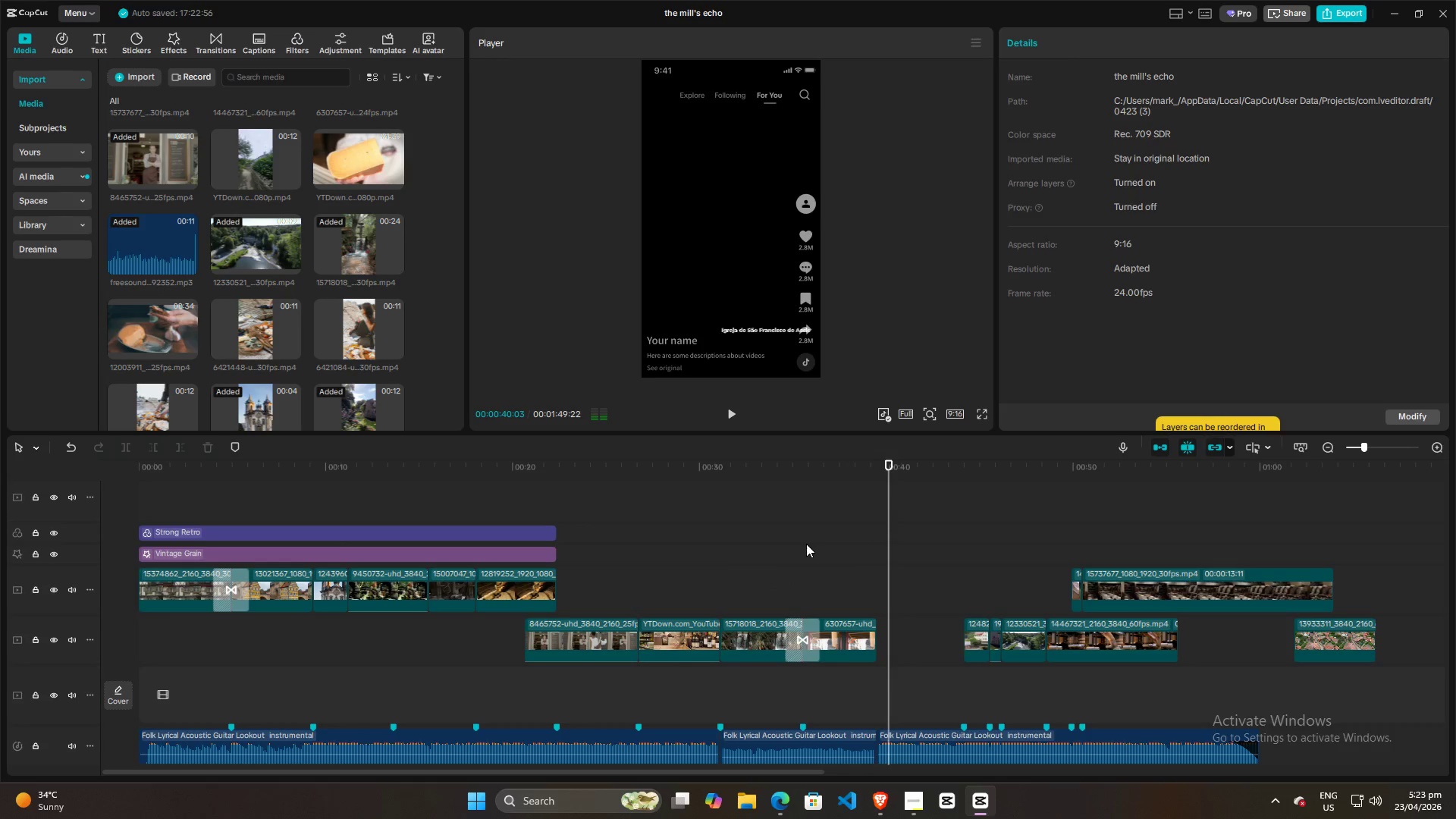 
scroll: coordinate [828, 566], scroll_direction: up, amount: 3.0
 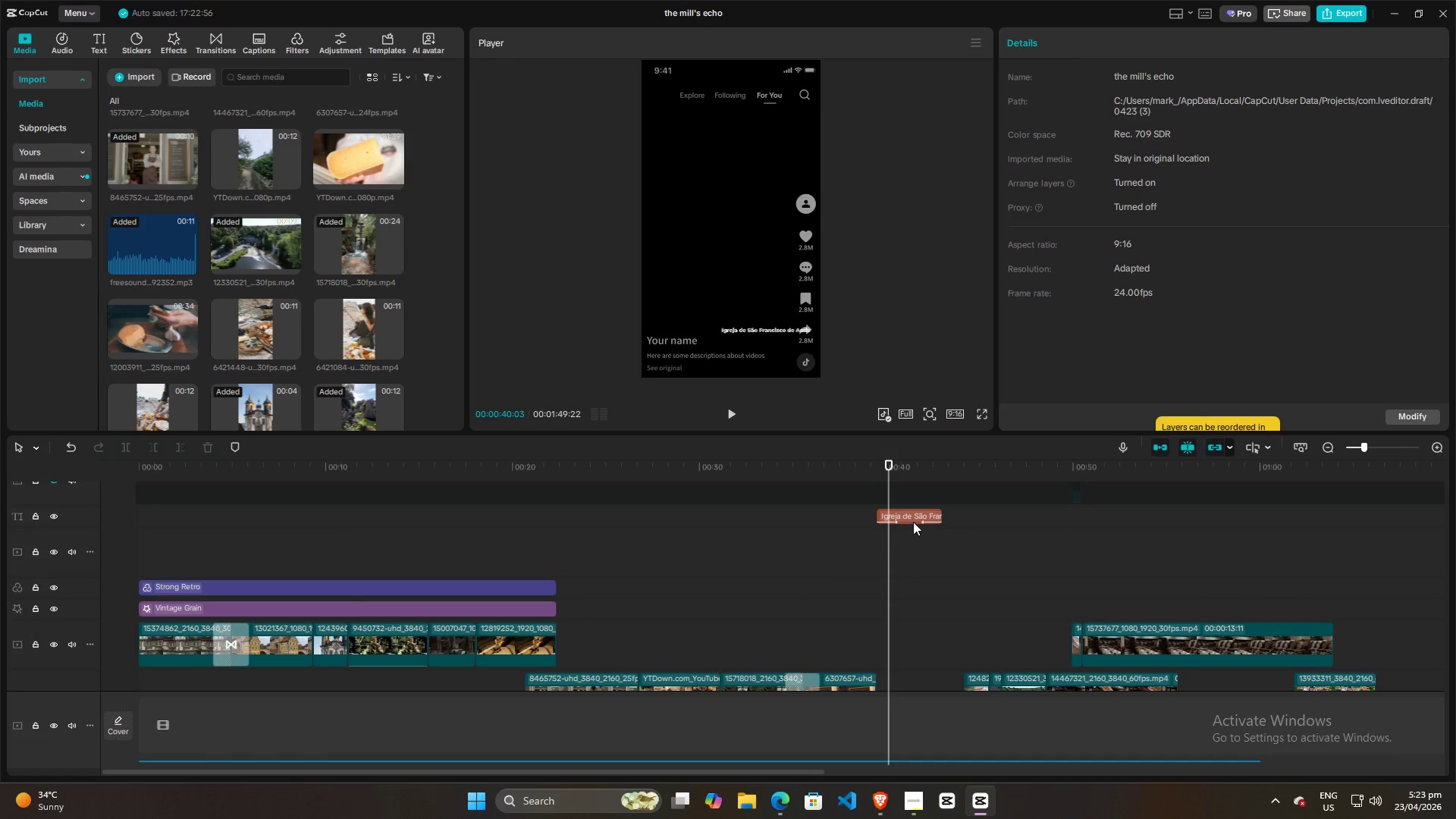 
left_click_drag(start_coordinate=[913, 518], to_coordinate=[351, 527])
 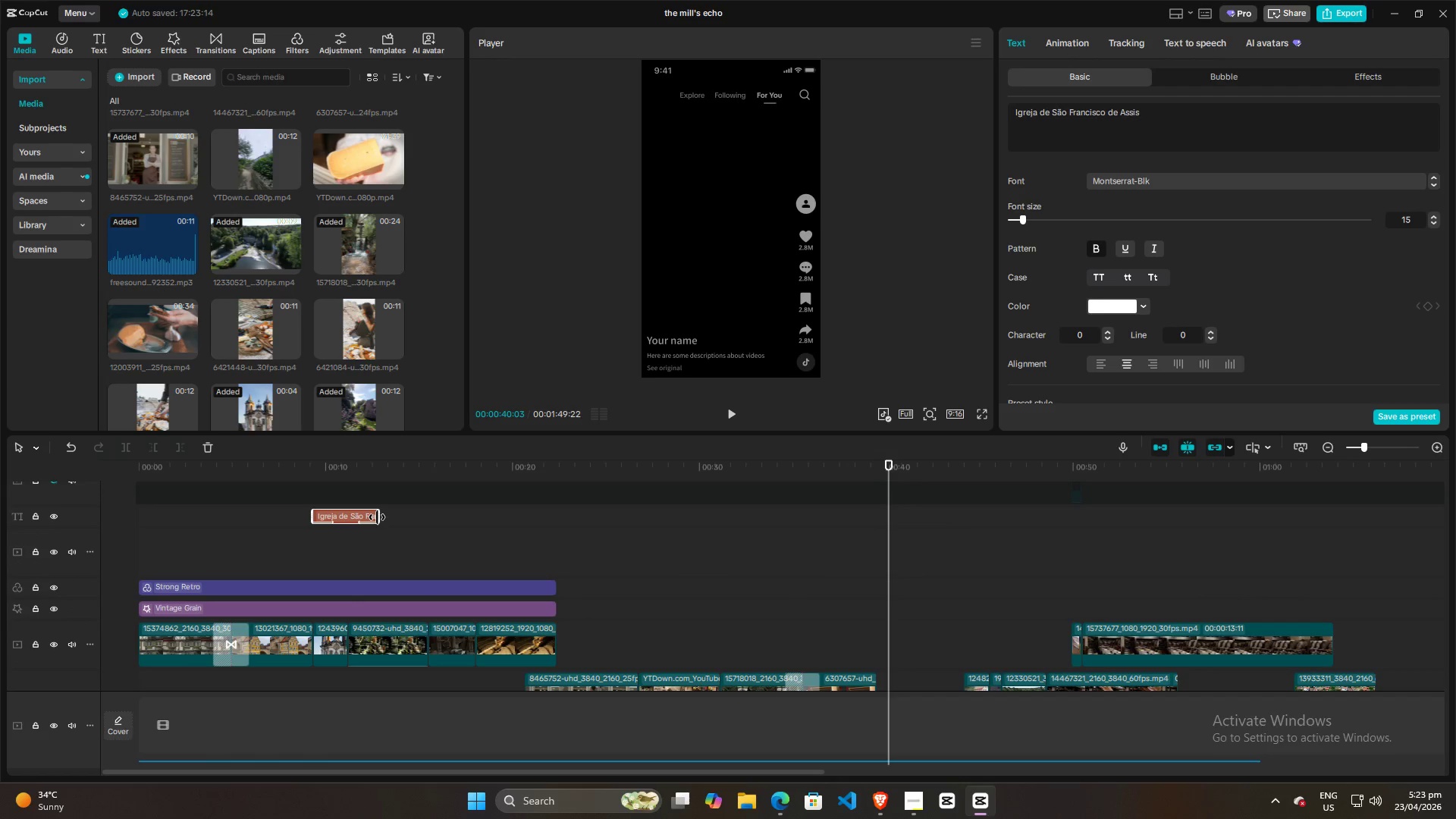 
left_click_drag(start_coordinate=[377, 517], to_coordinate=[349, 520])
 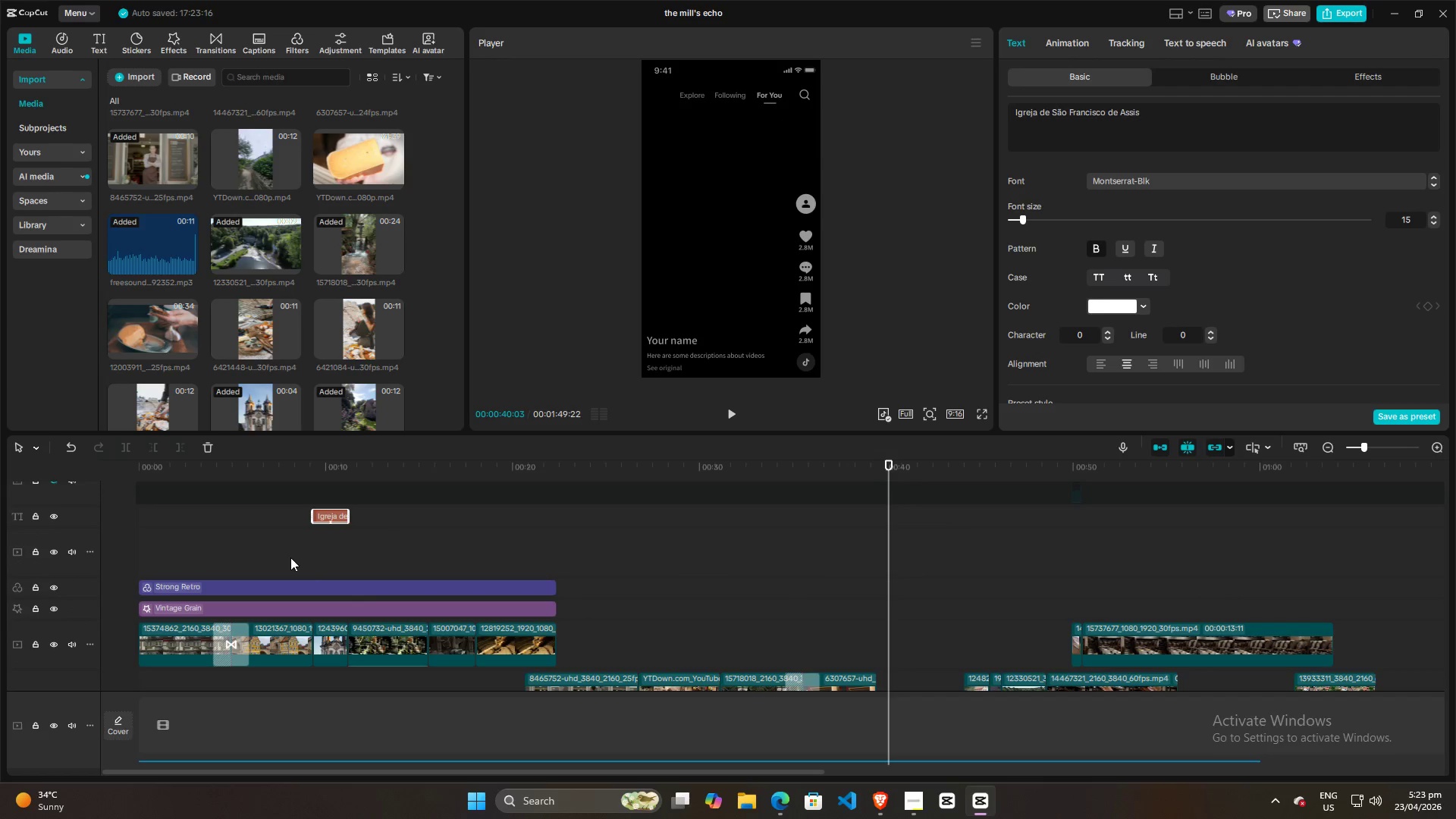 
left_click([290, 557])
 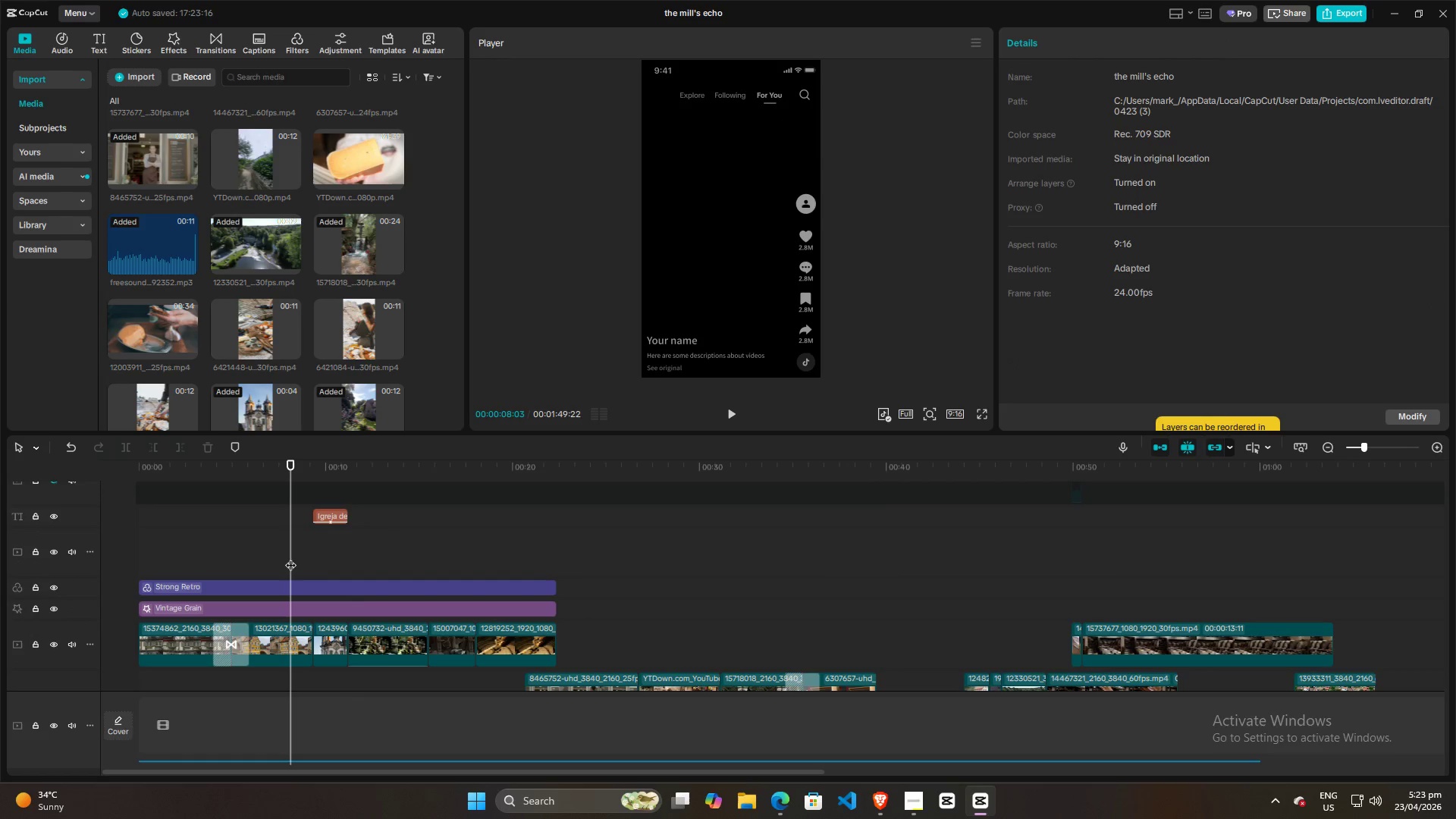 
key(Space)
 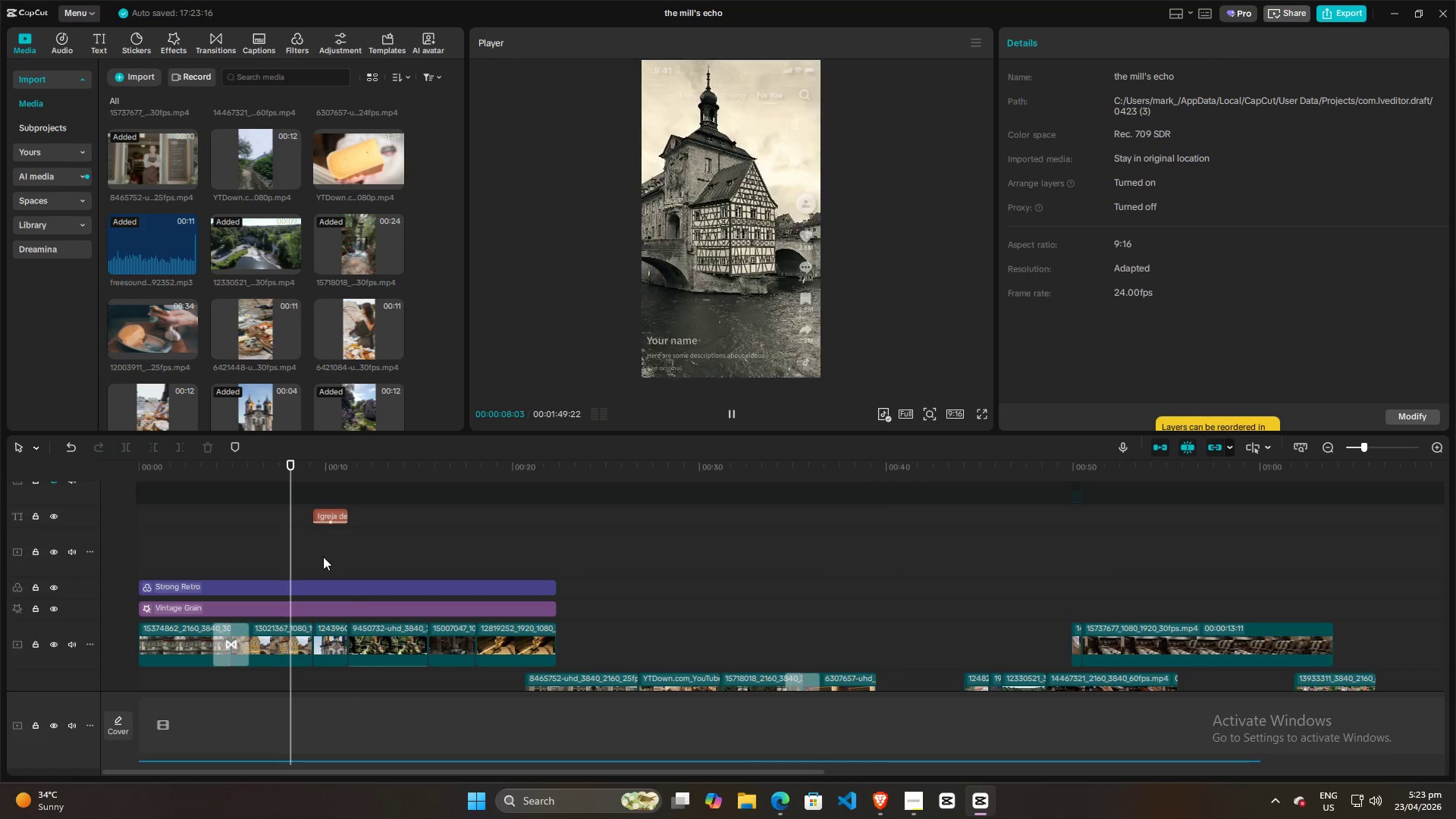 
key(Space)
 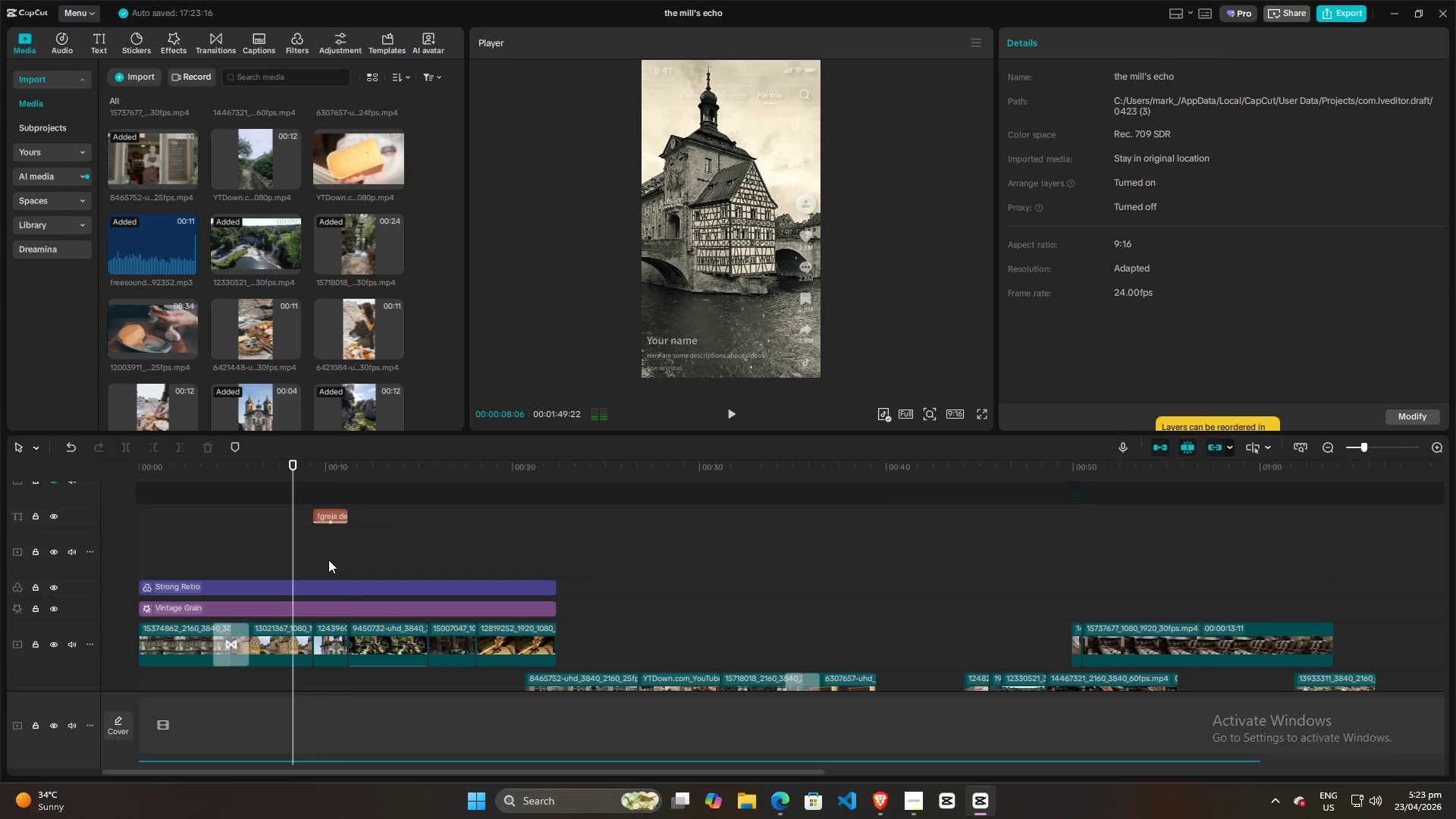 
key(Space)
 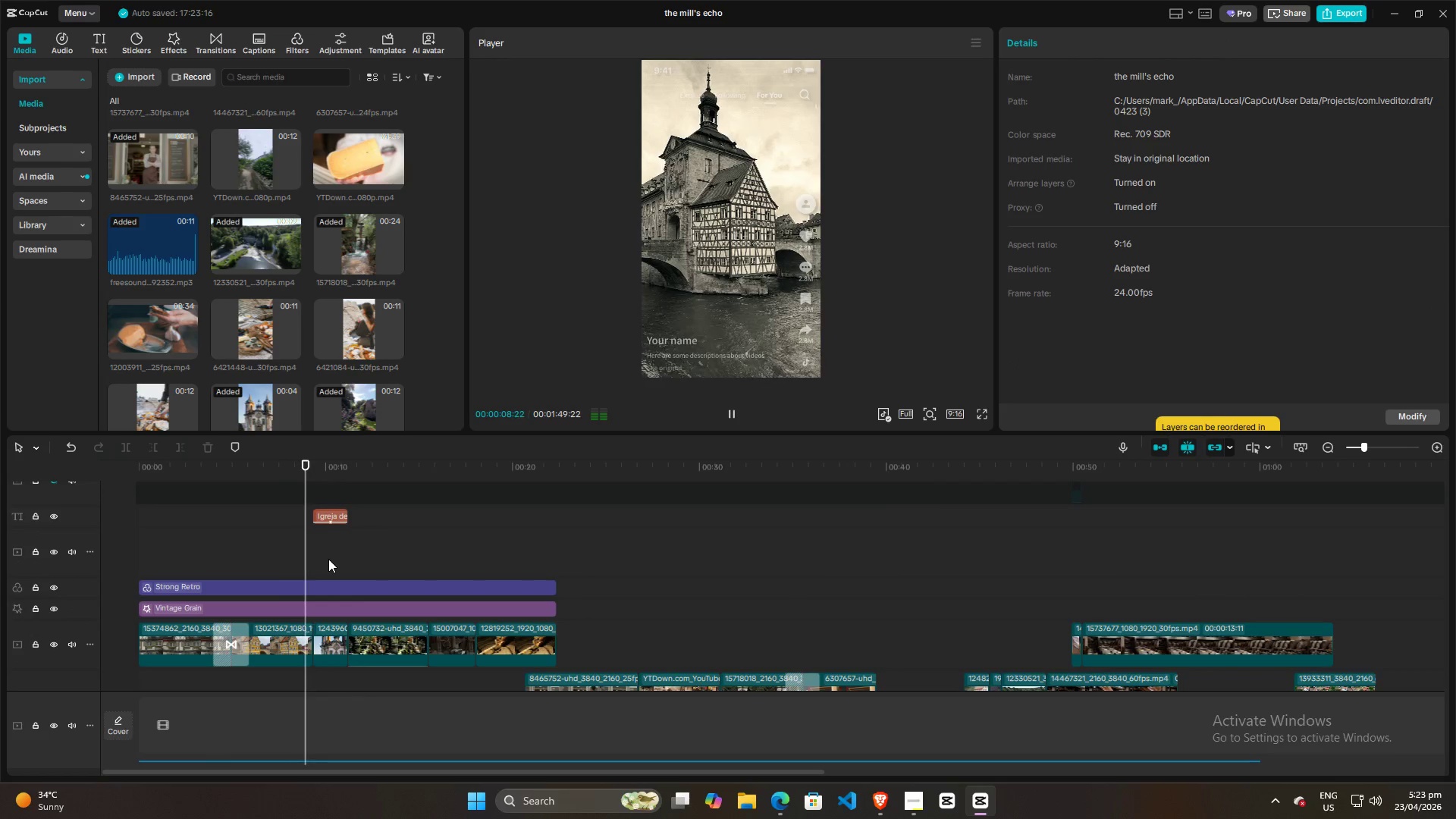 
hold_key(key=ControlLeft, duration=0.73)
scroll: coordinate [328, 559], scroll_direction: up, amount: 4.0
 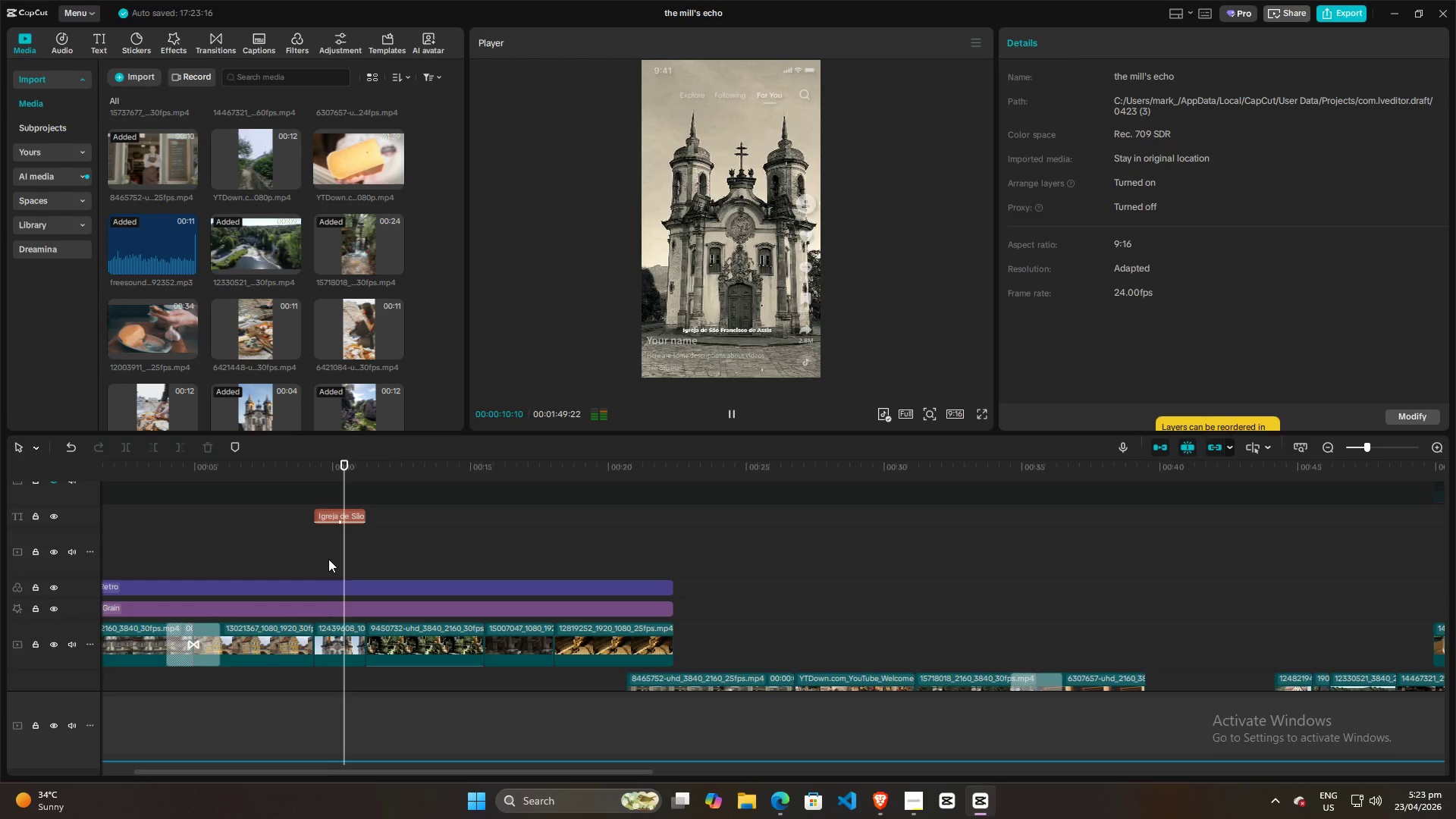 
key(Space)
 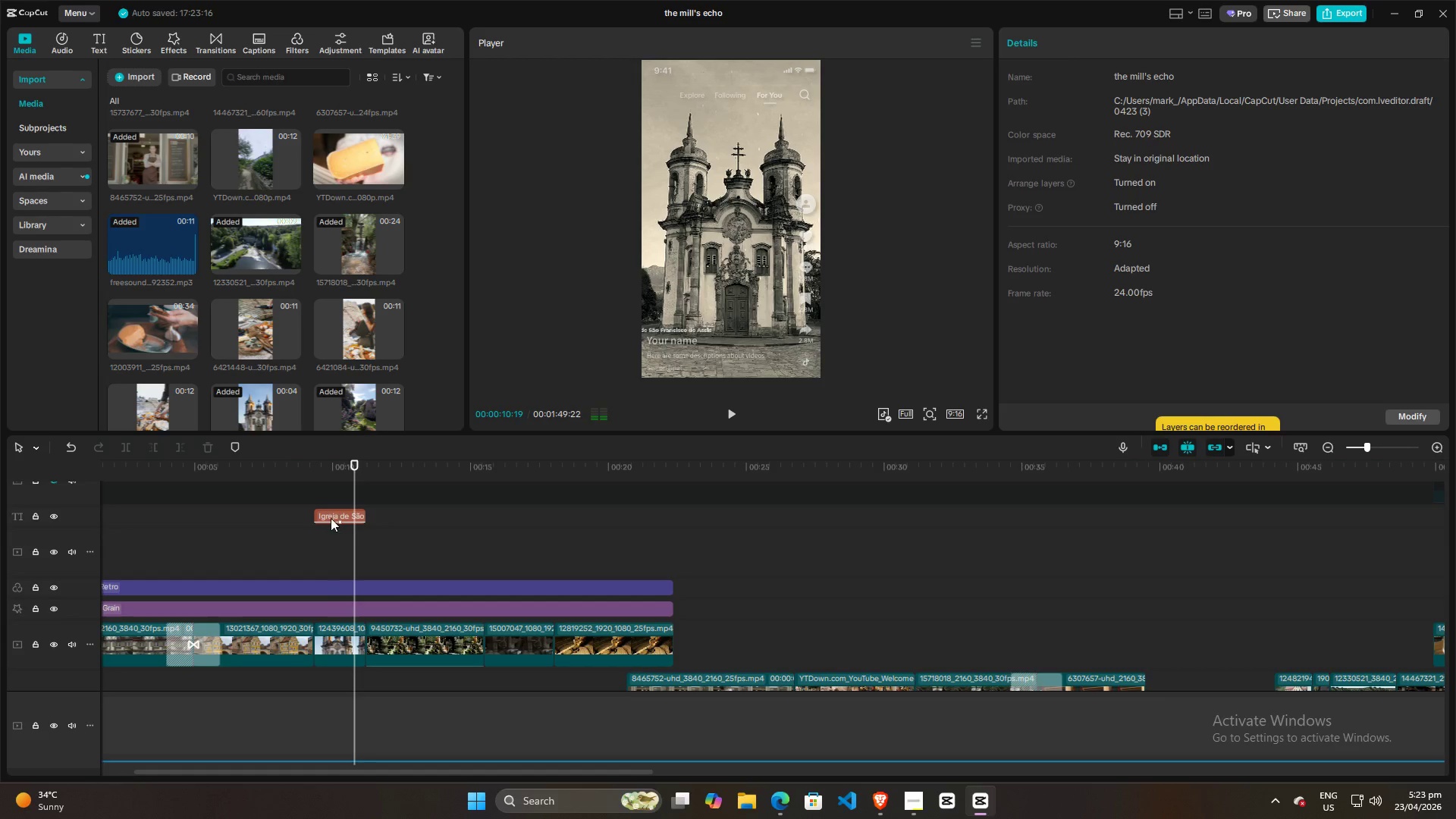 
left_click([335, 514])
 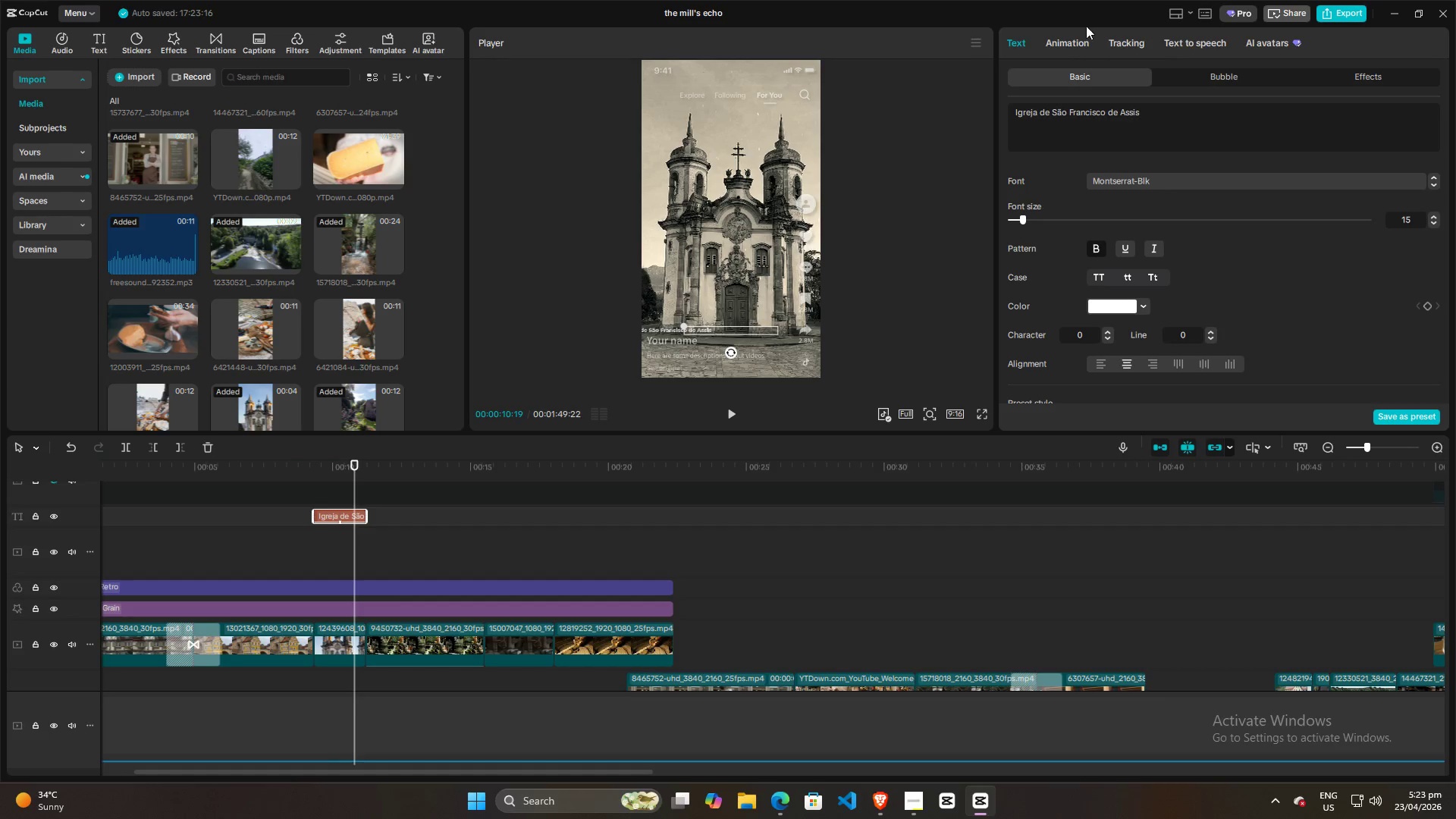 
left_click([1070, 40])
 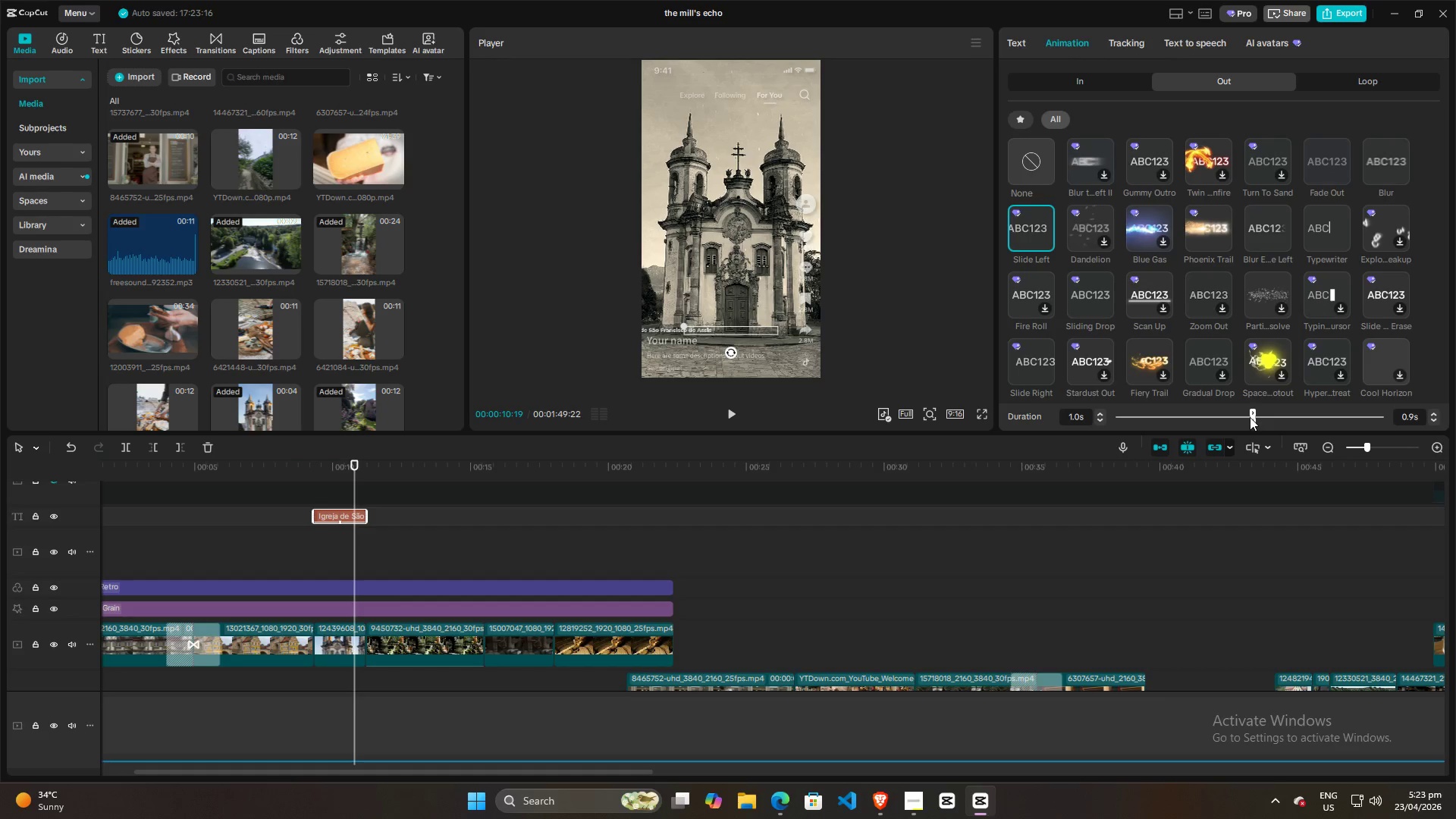 
left_click_drag(start_coordinate=[1250, 415], to_coordinate=[1178, 410])
 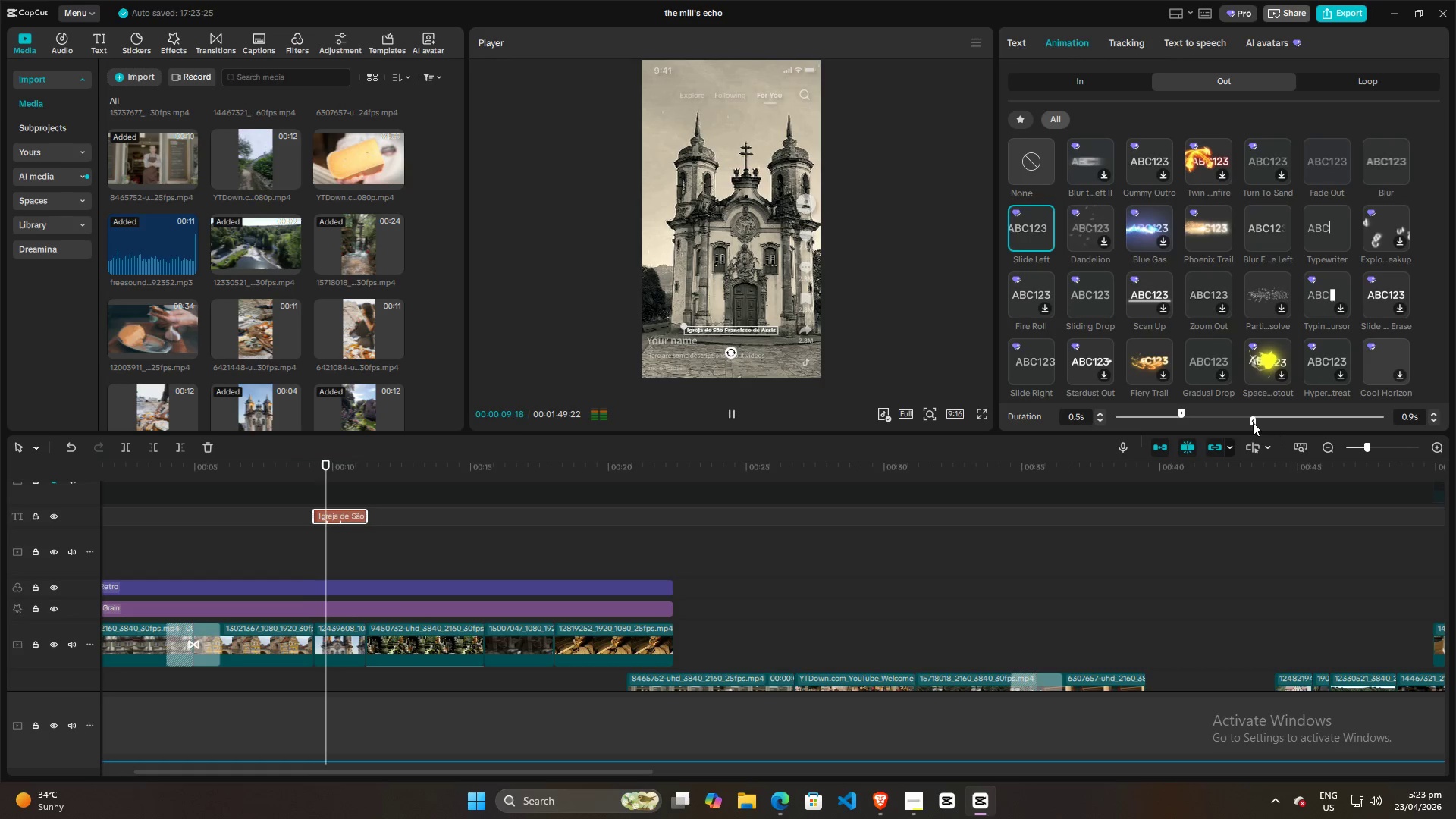 
left_click_drag(start_coordinate=[1250, 422], to_coordinate=[1314, 427])
 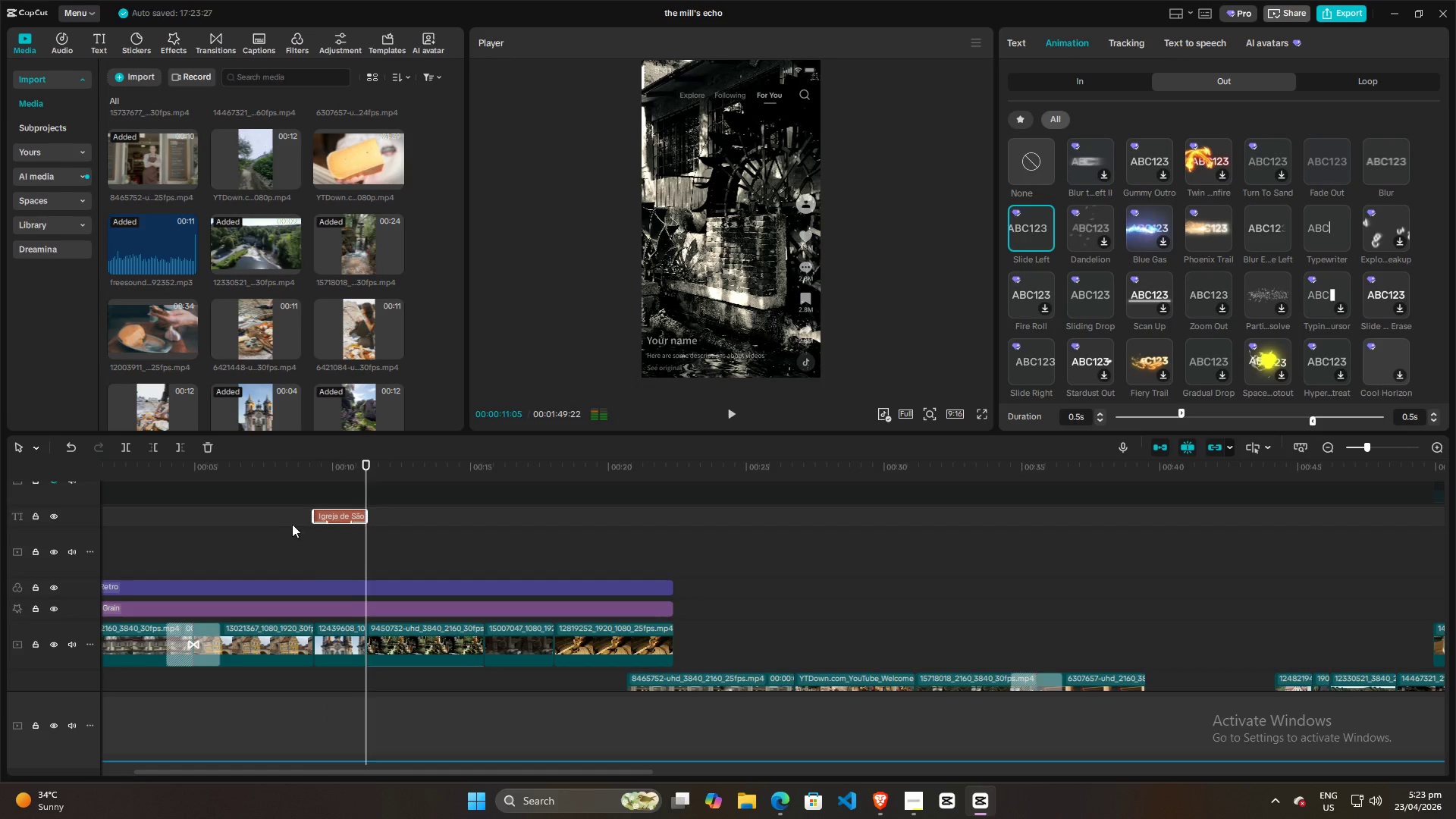 
left_click([311, 553])
 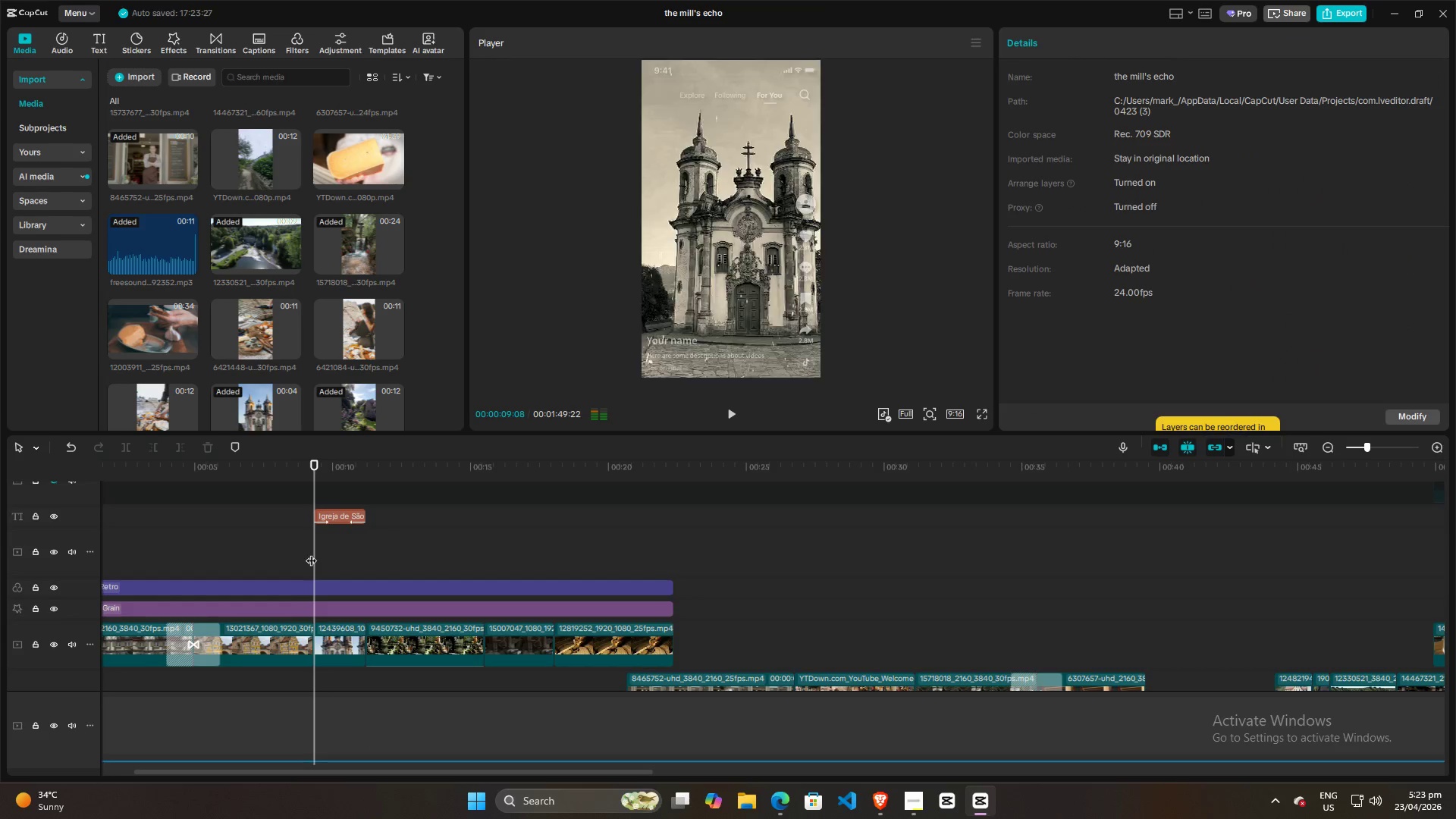 
key(Space)
 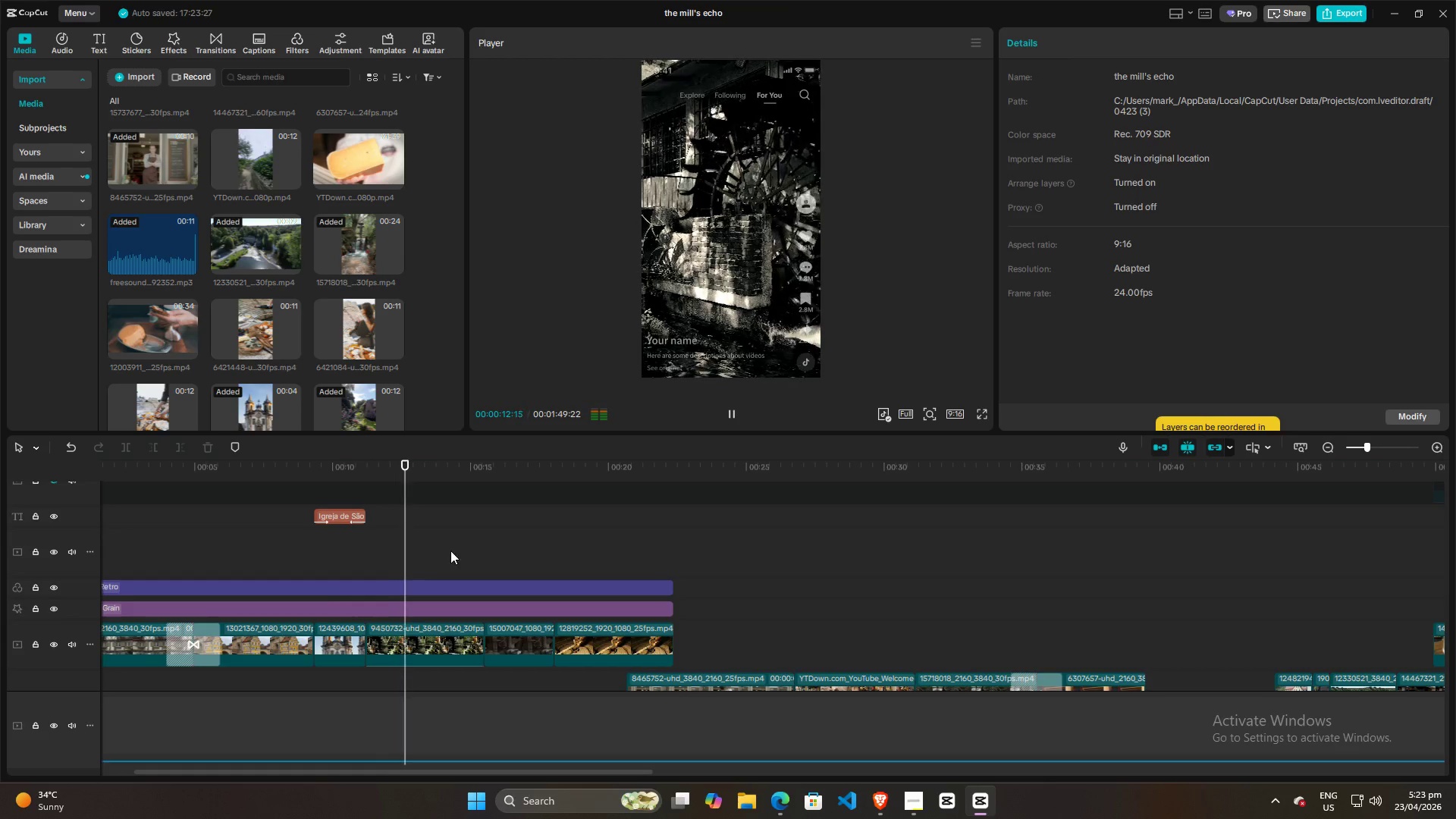 
key(Space)
 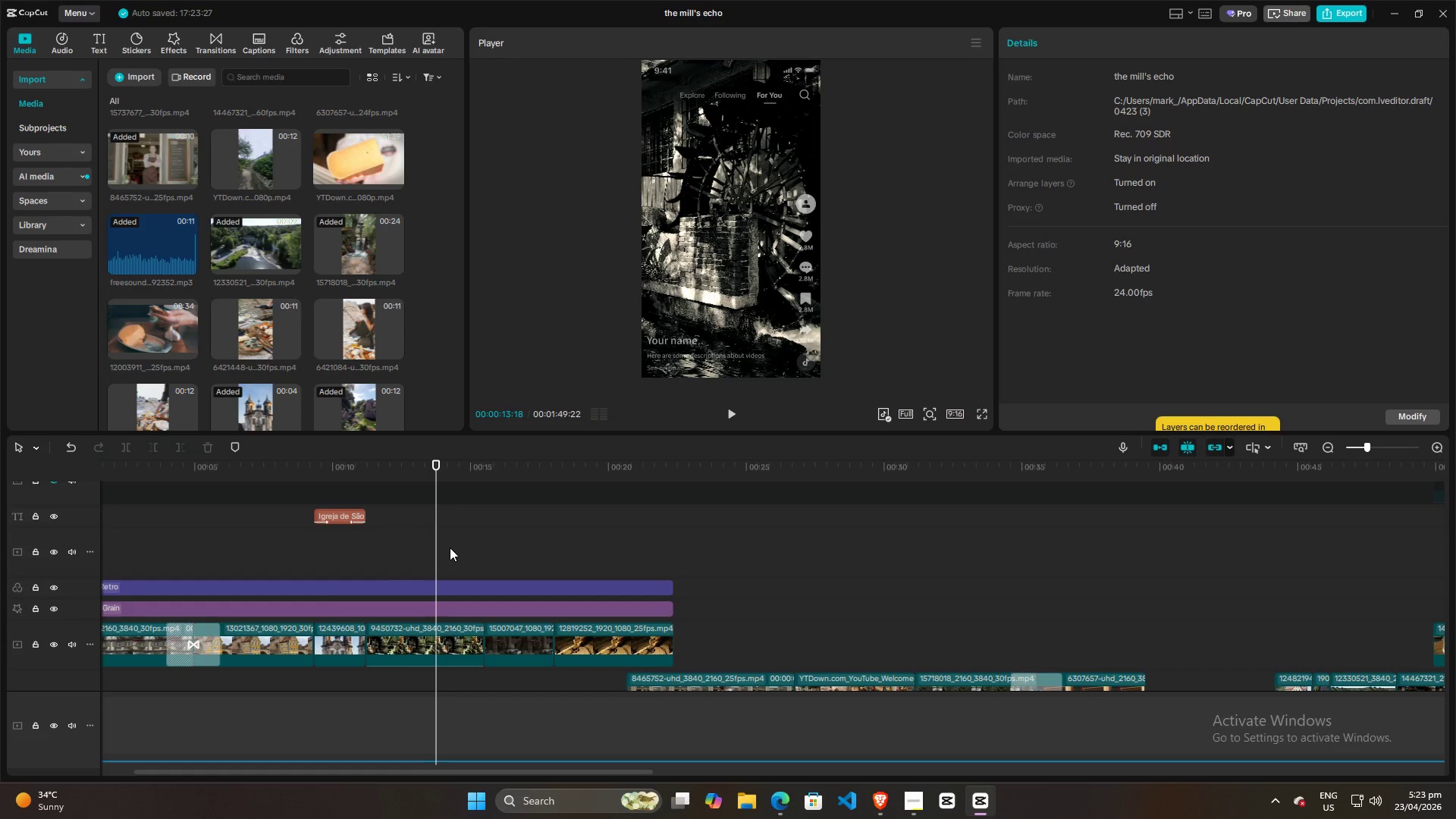 
hold_key(key=ControlLeft, duration=0.92)
scroll: coordinate [450, 548], scroll_direction: down, amount: 7.0
 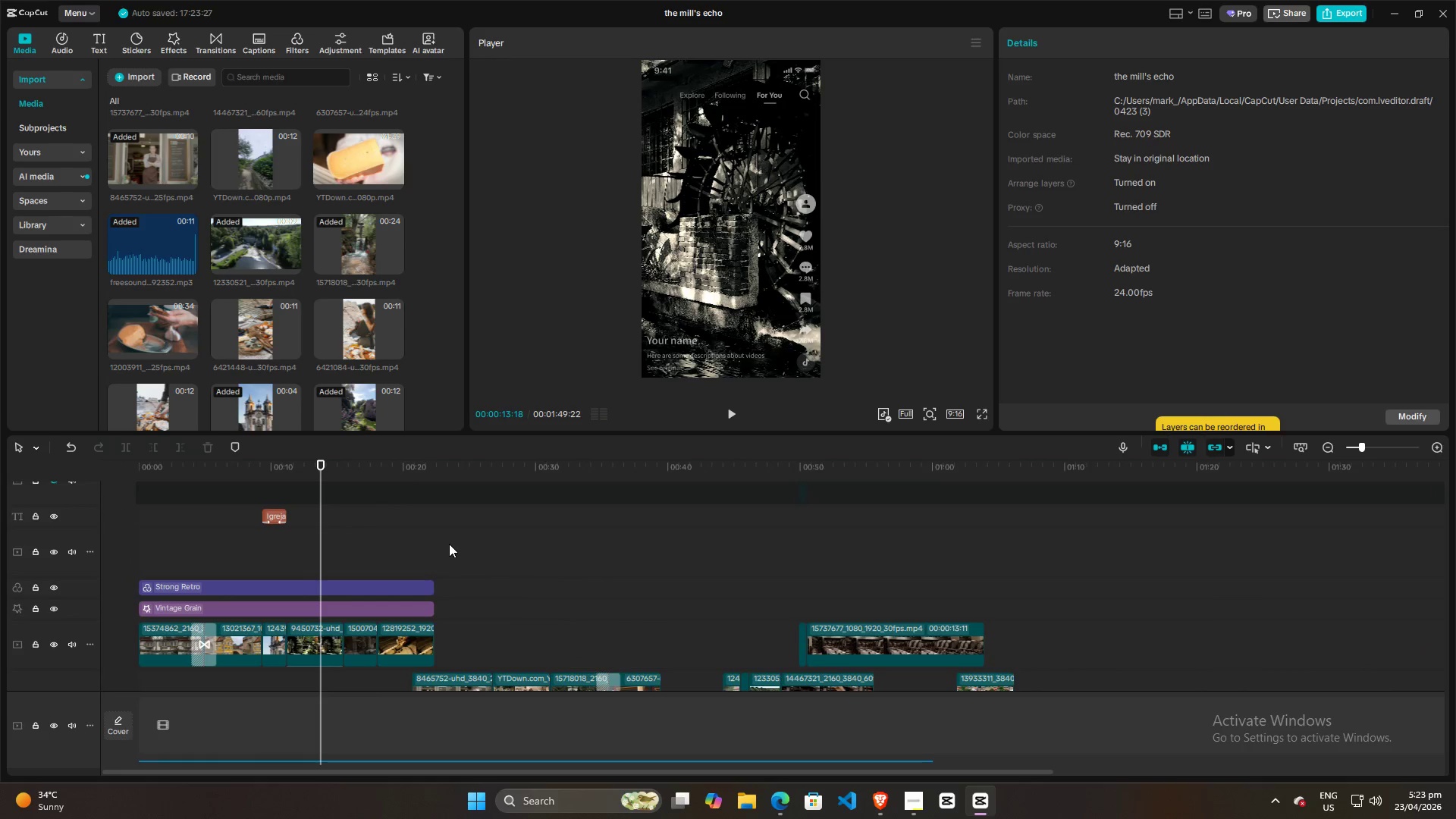 
left_click([384, 537])
 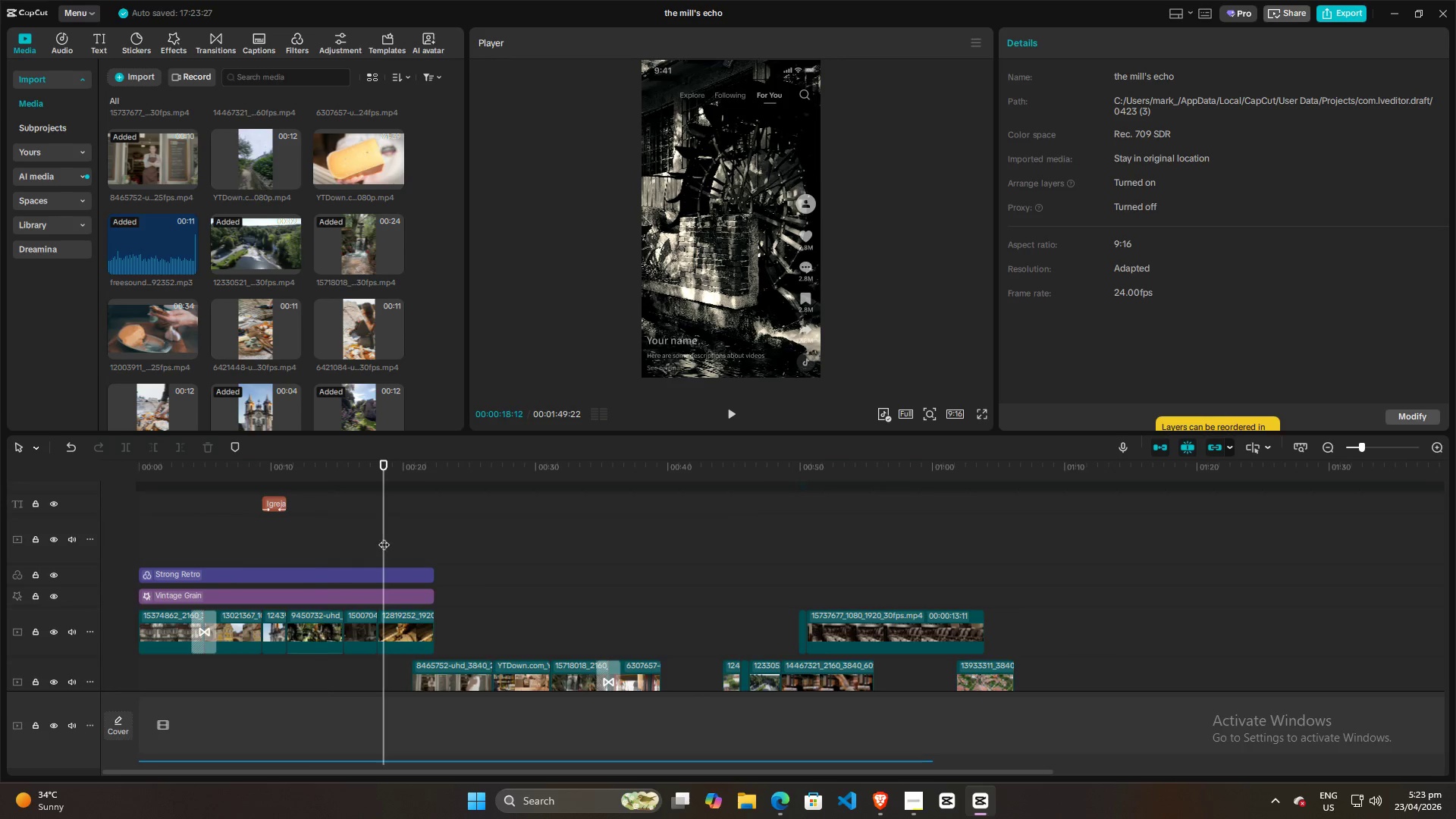 
scroll: coordinate [388, 587], scroll_direction: none, amount: 0.0
 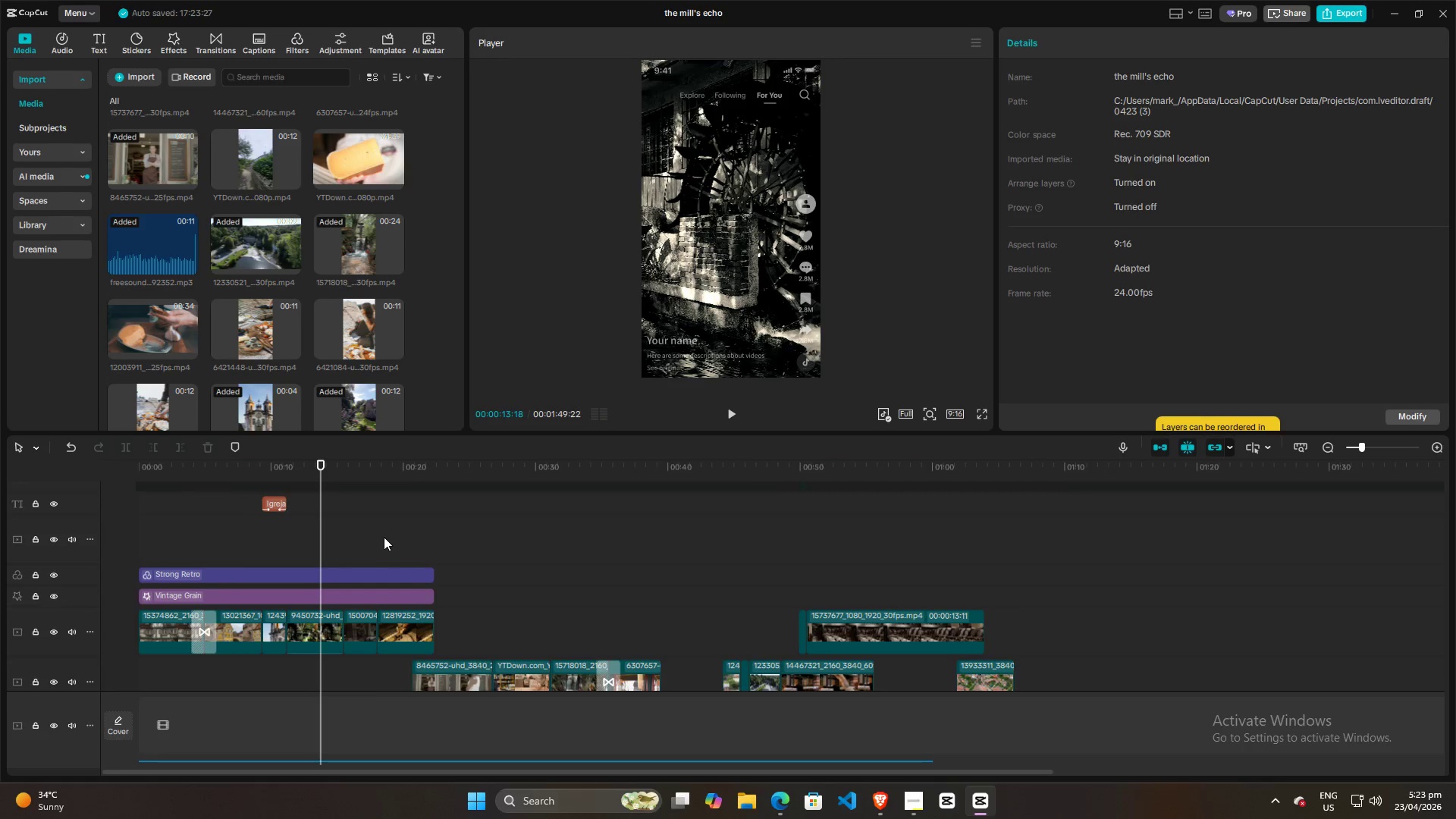 
key(Space)
 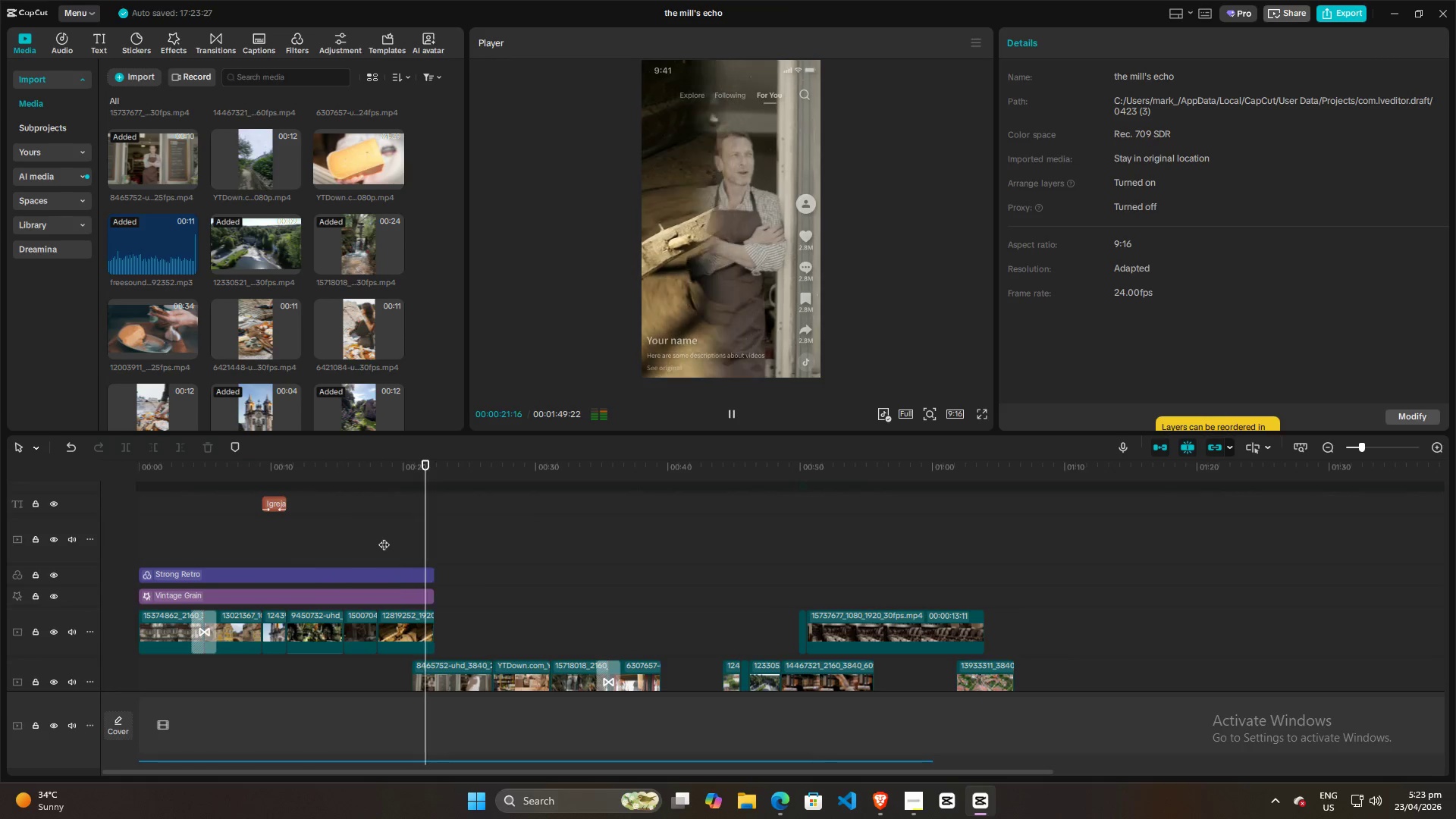 
scroll: coordinate [529, 545], scroll_direction: down, amount: 3.0
 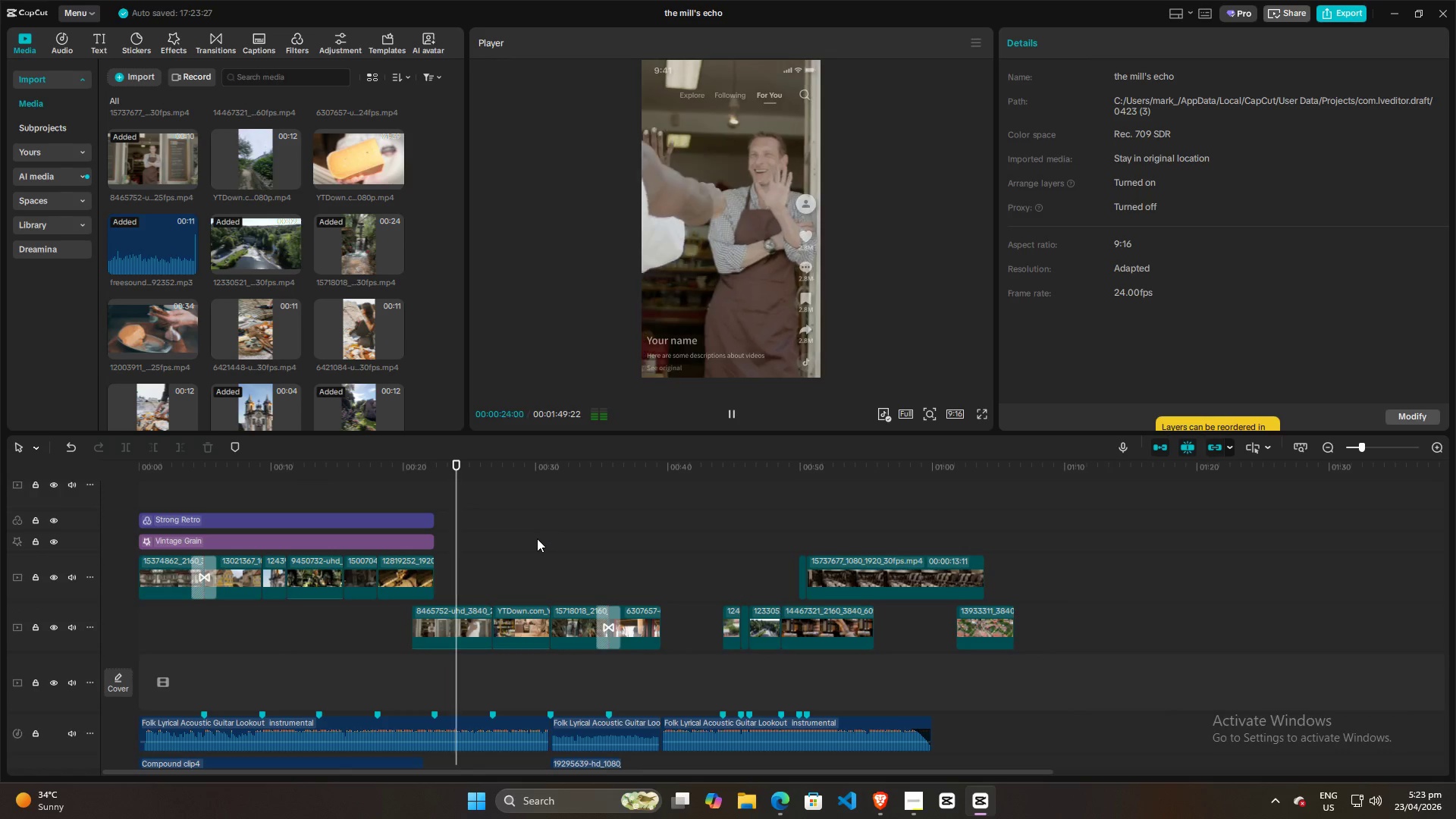 
double_click([537, 539])
 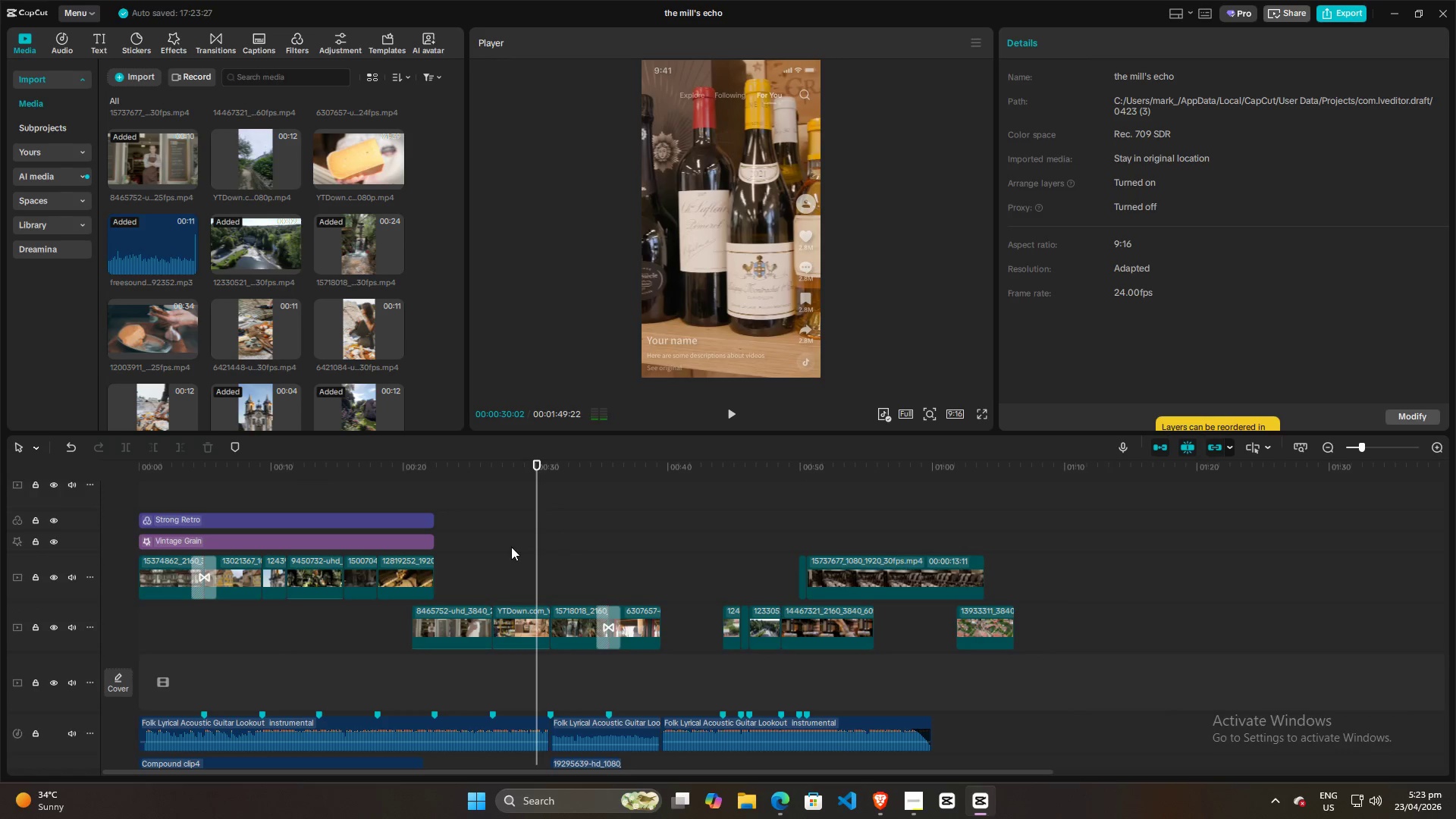 
left_click([497, 545])
 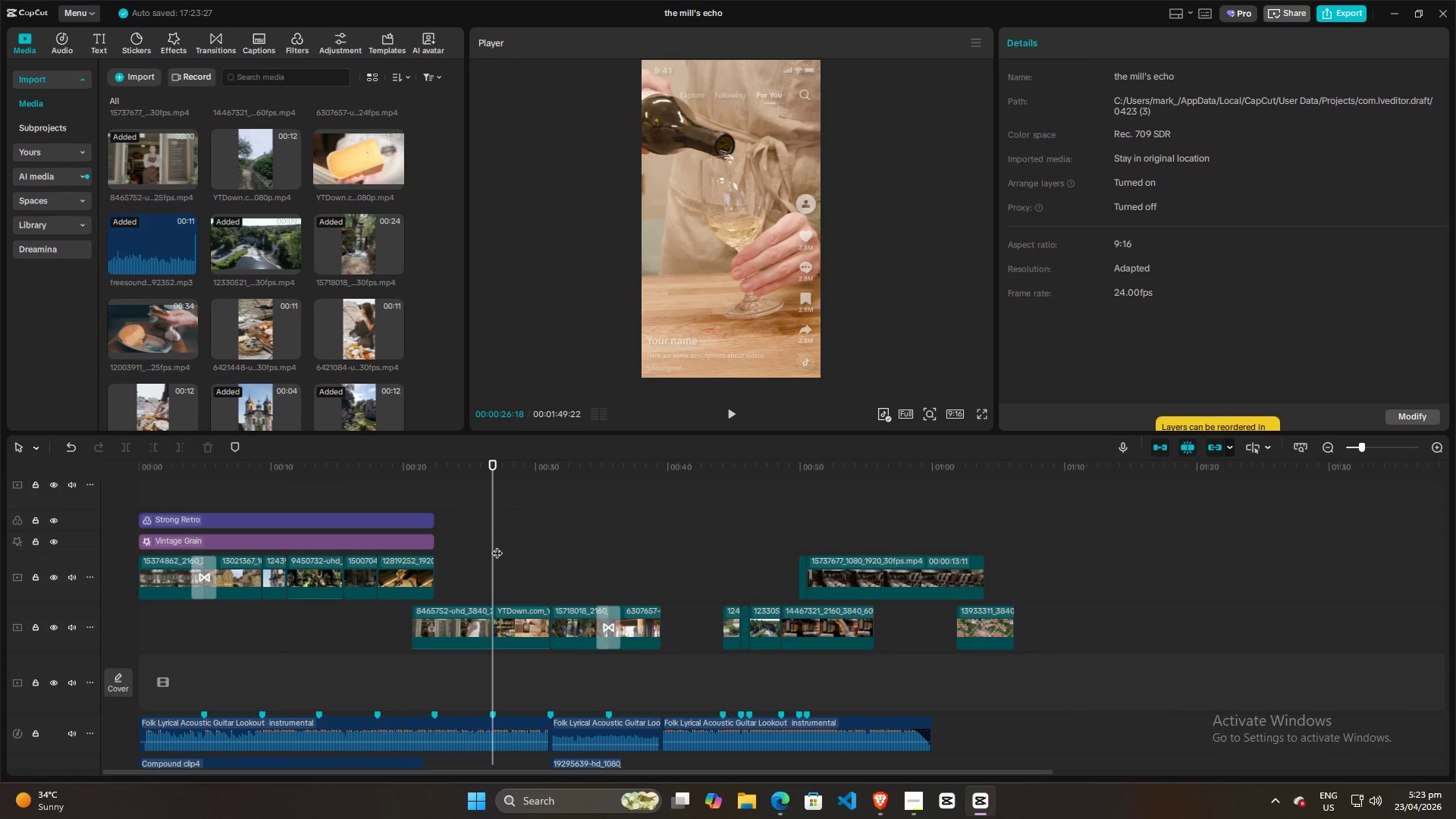 
key(Space)
 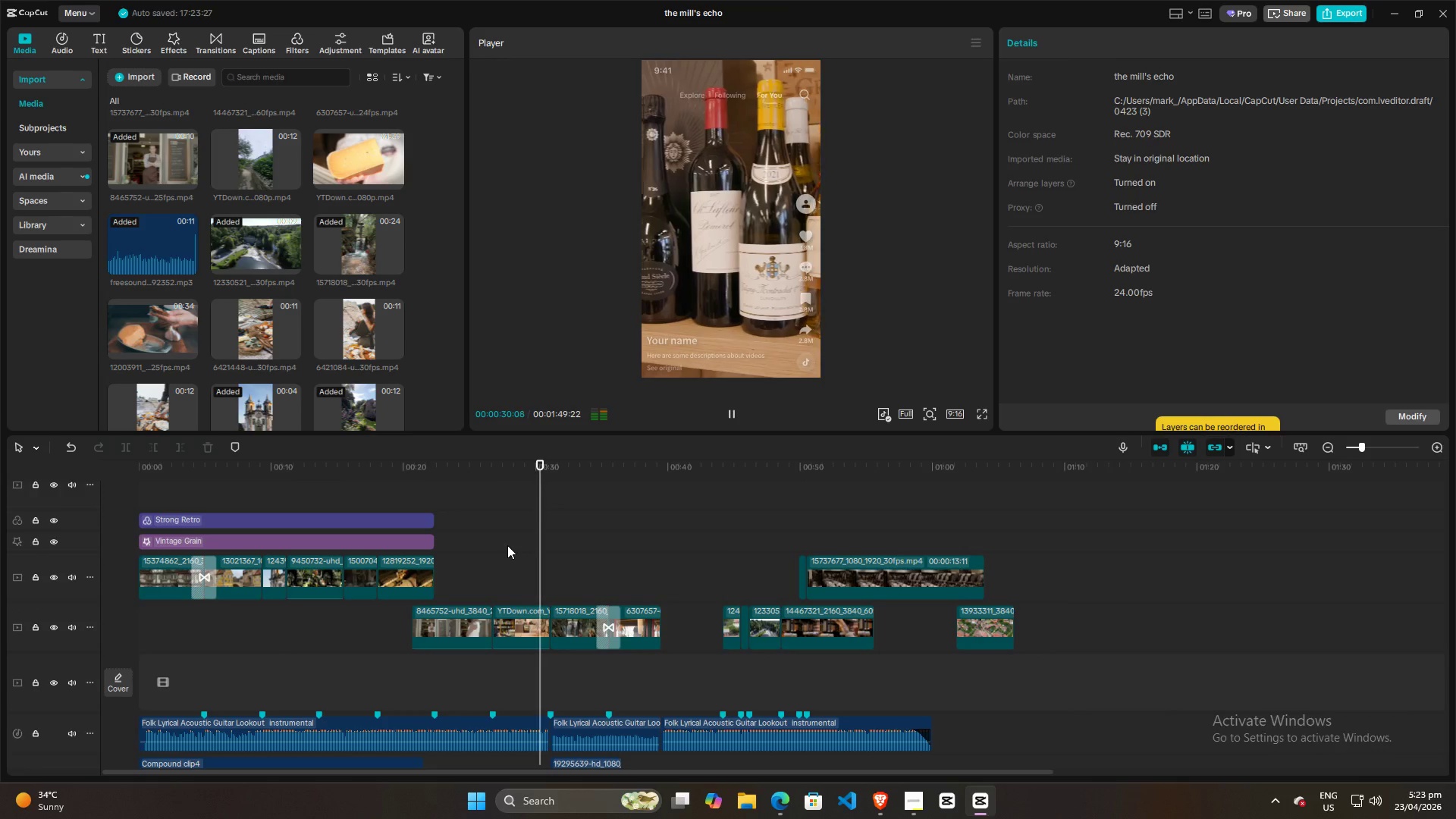 
key(Space)
 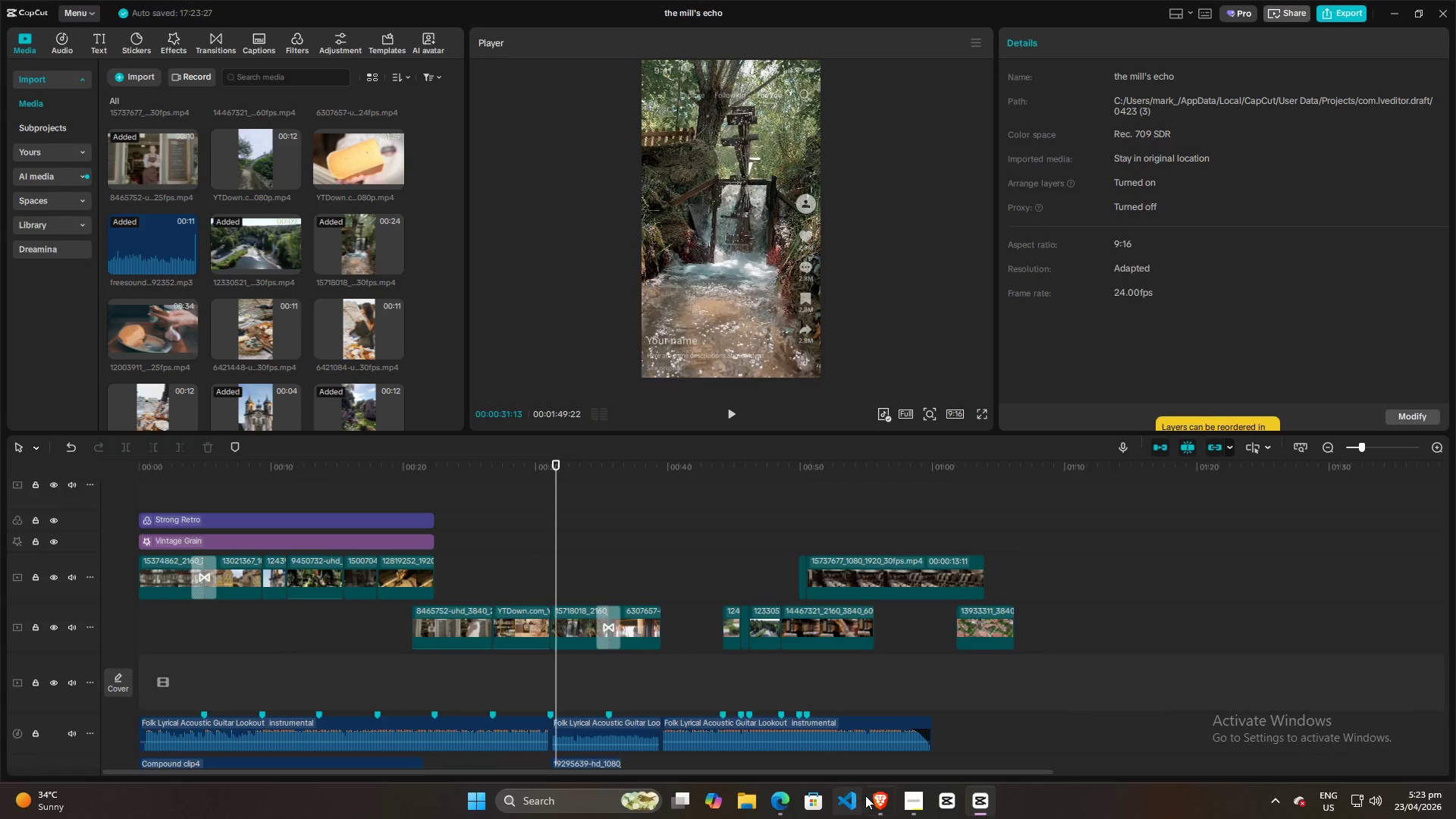 
left_click([874, 797])
 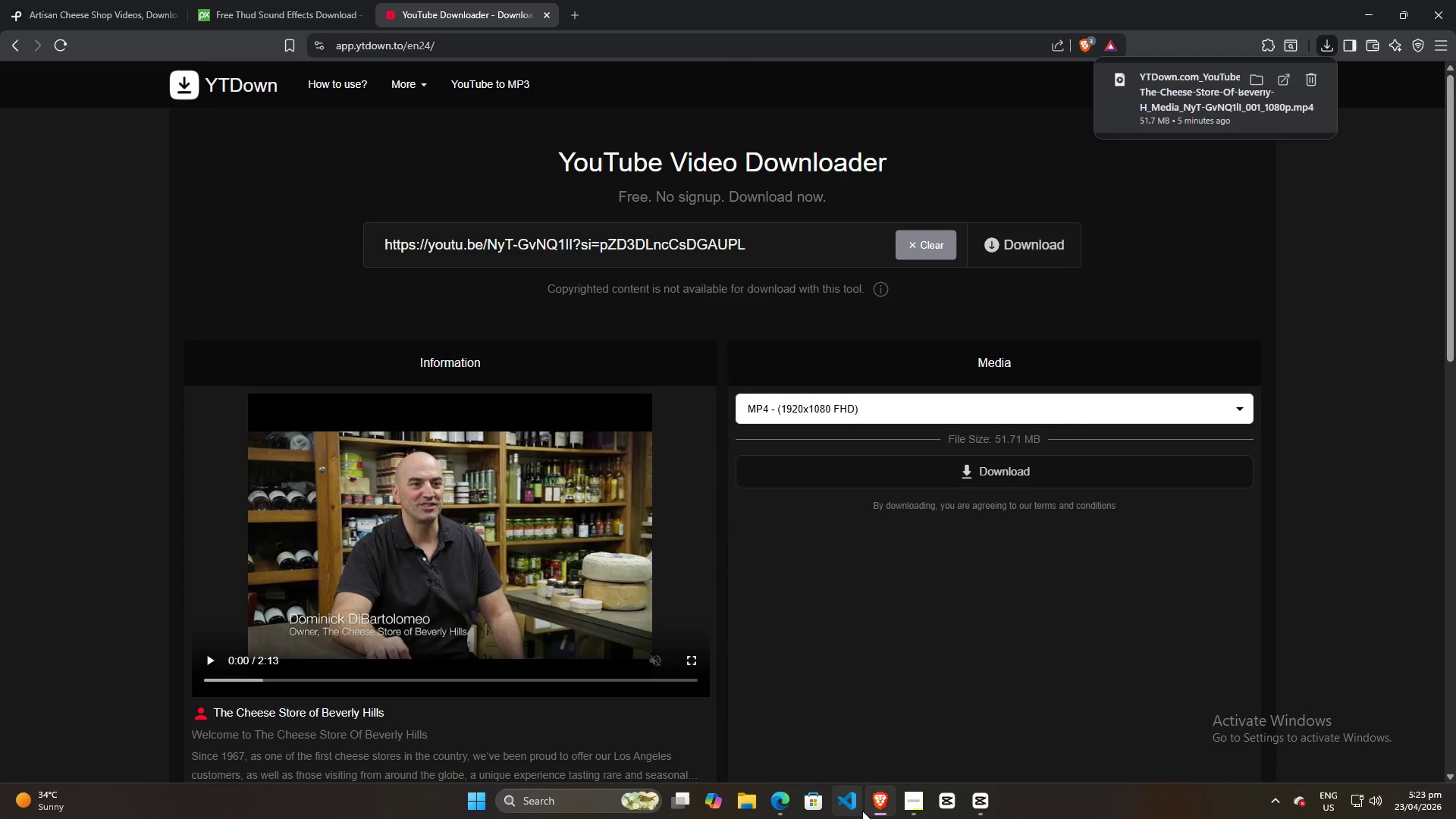 
left_click([787, 794])
 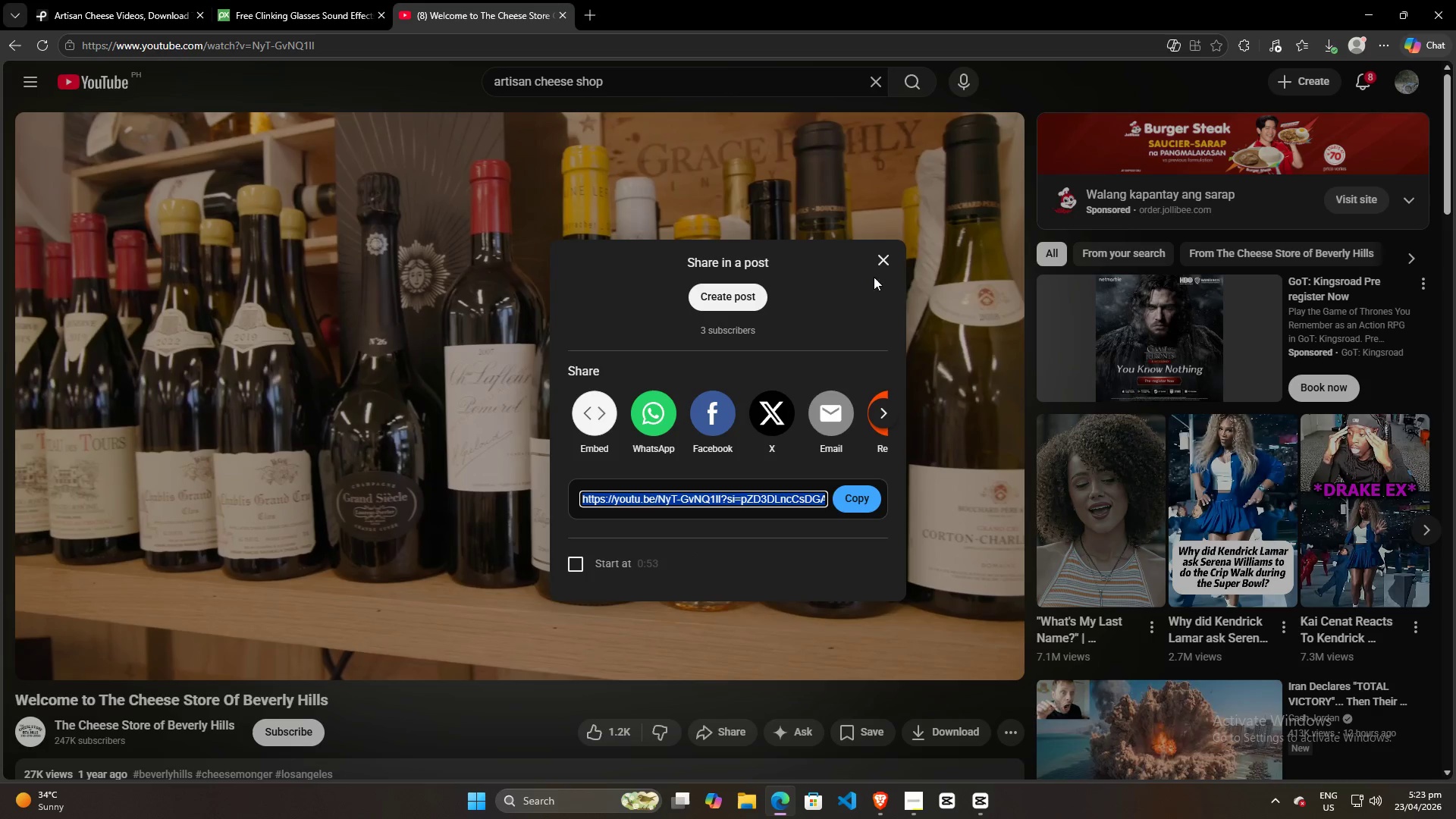 
left_click([887, 262])
 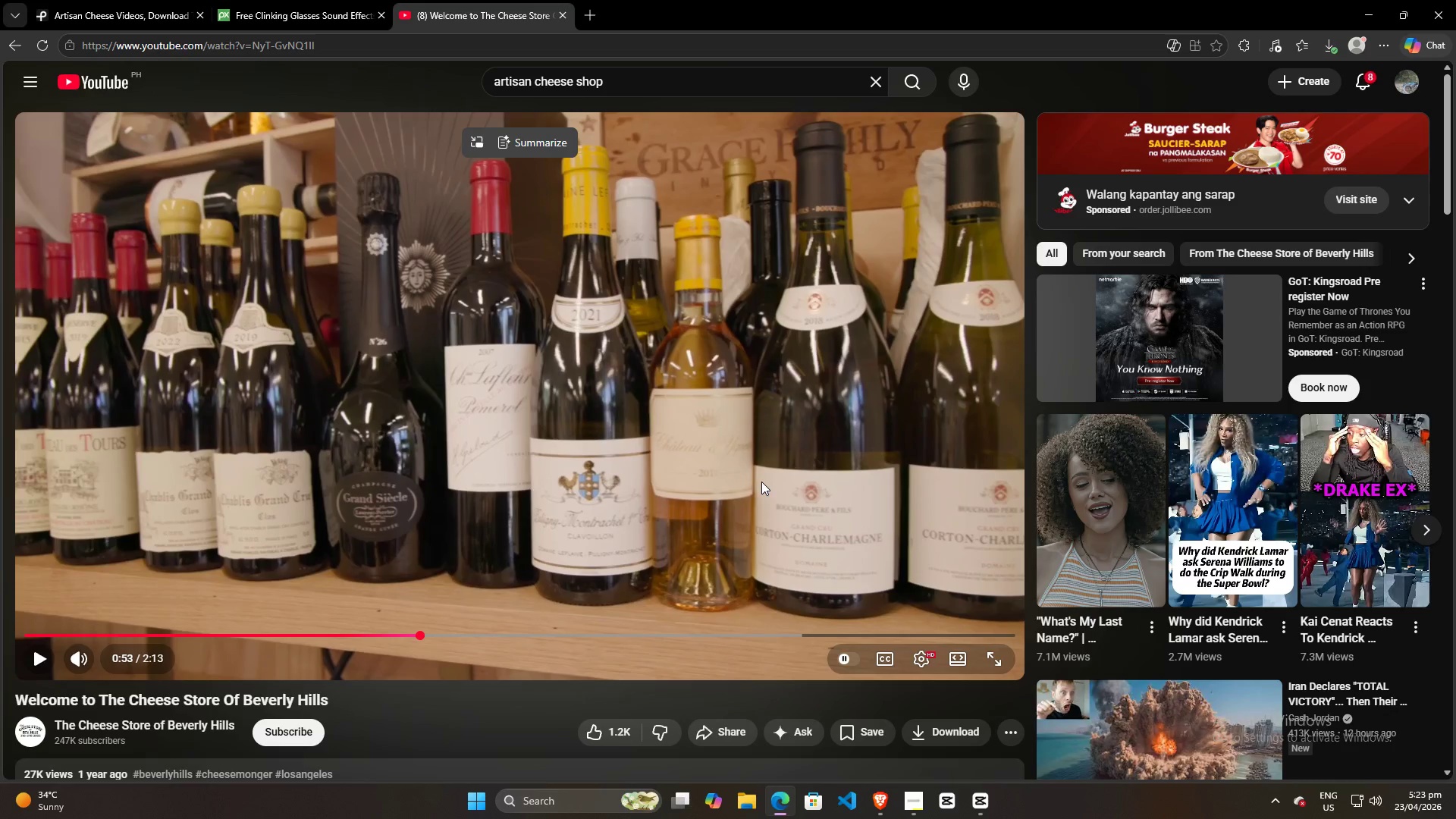 
scroll: coordinate [739, 514], scroll_direction: down, amount: 9.0
 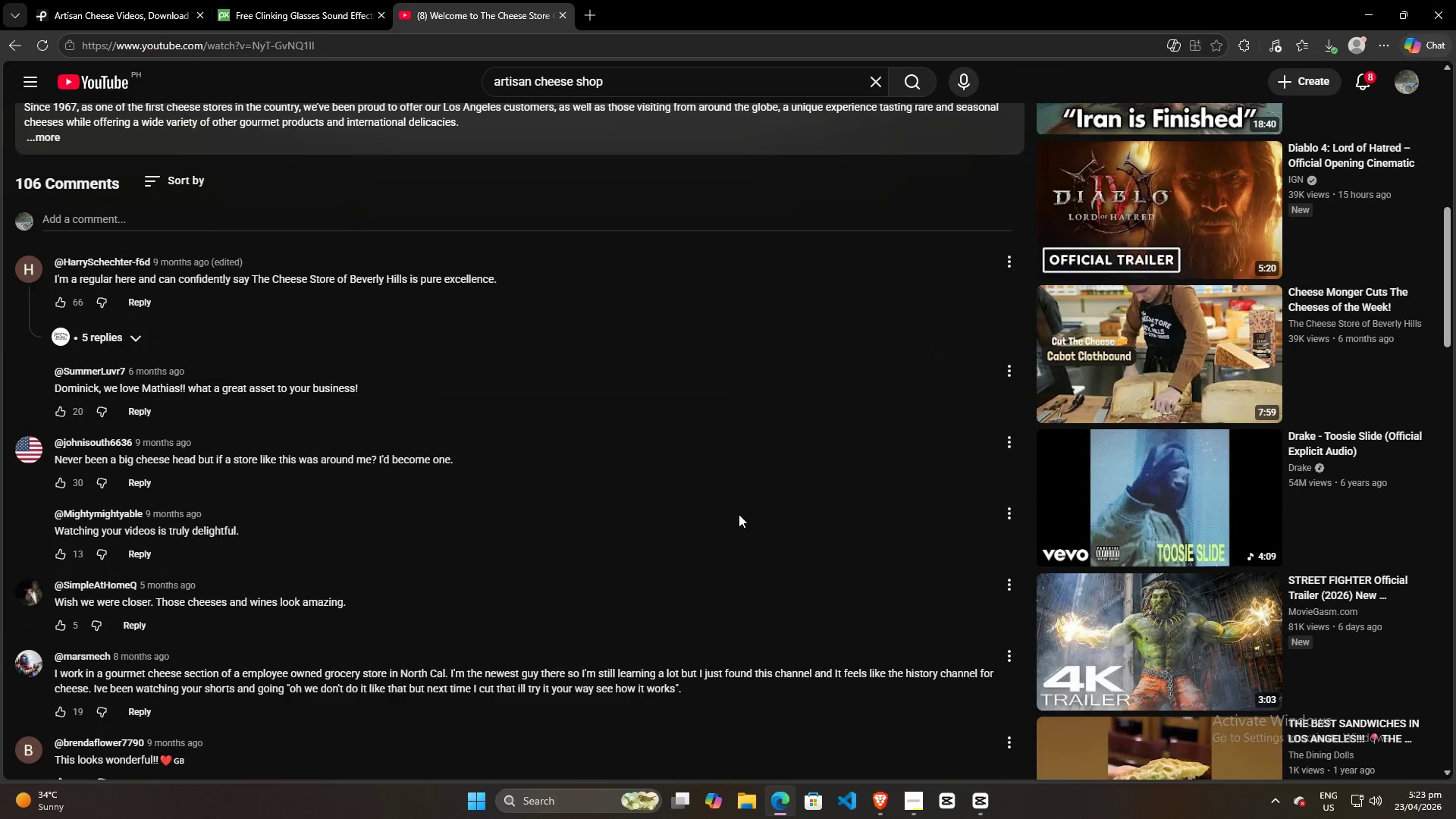 
scroll: coordinate [741, 514], scroll_direction: up, amount: 5.0
 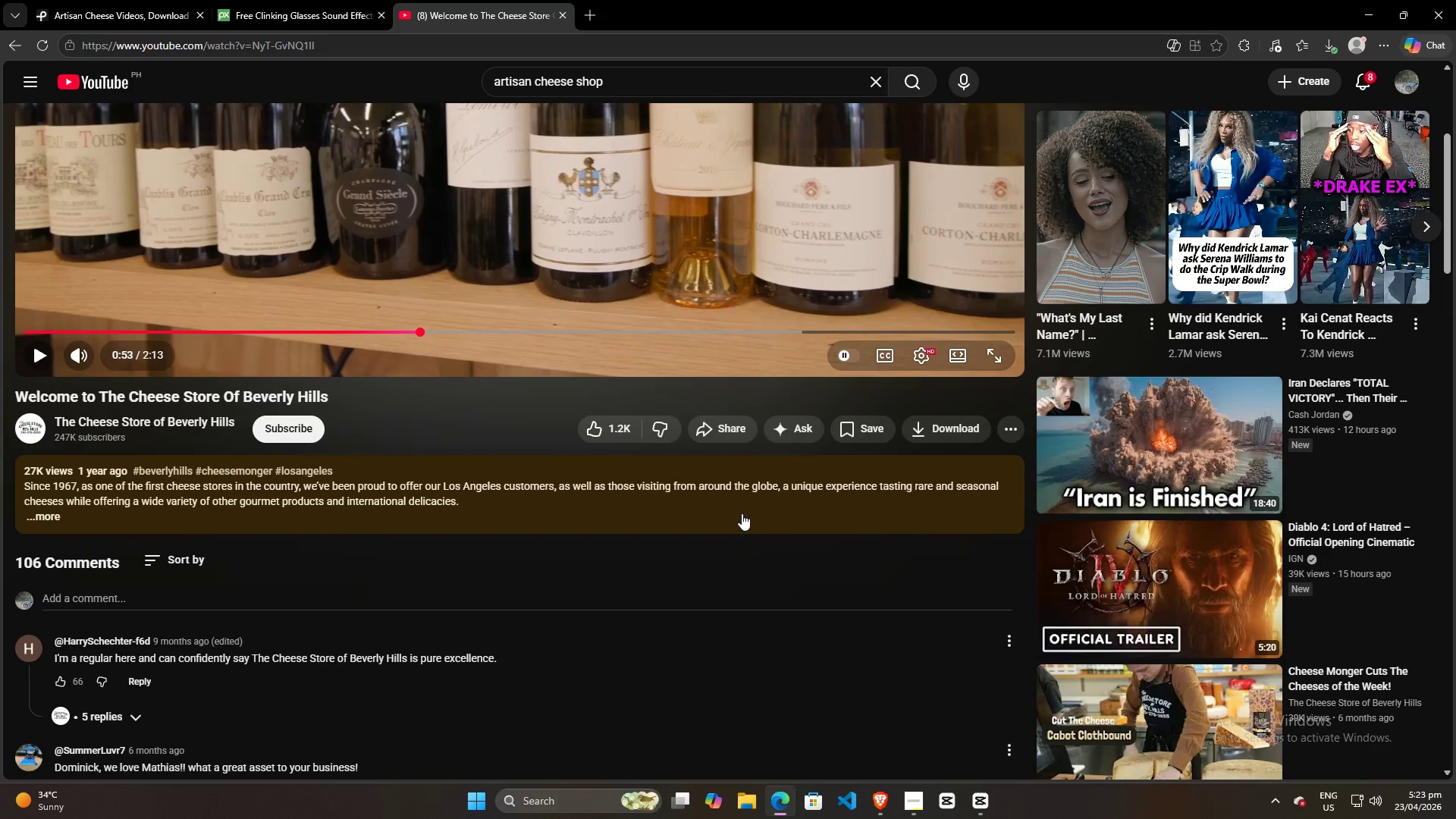 
scroll: coordinate [742, 513], scroll_direction: down, amount: 2.0
 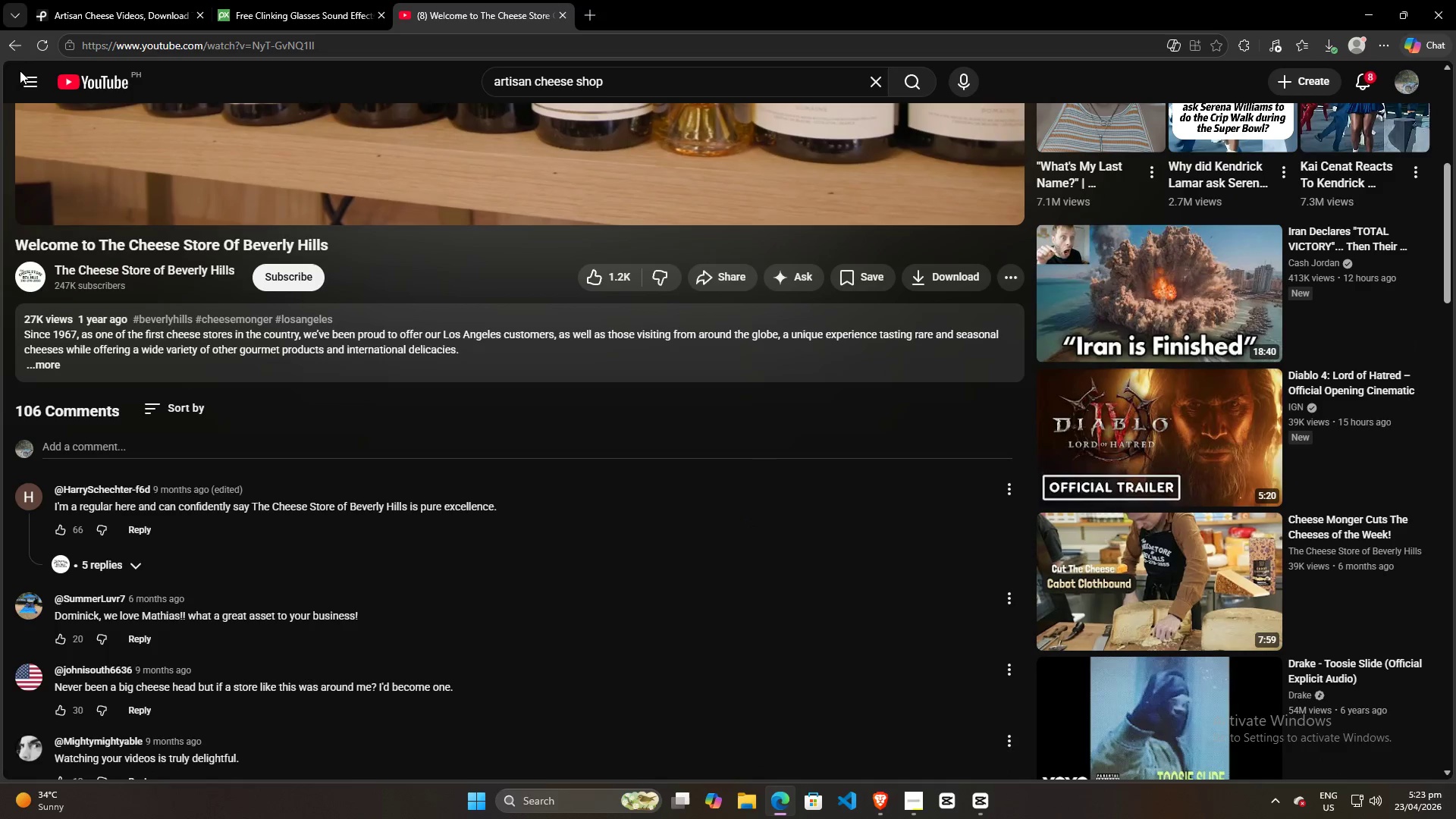 
left_click([4, 42])
 